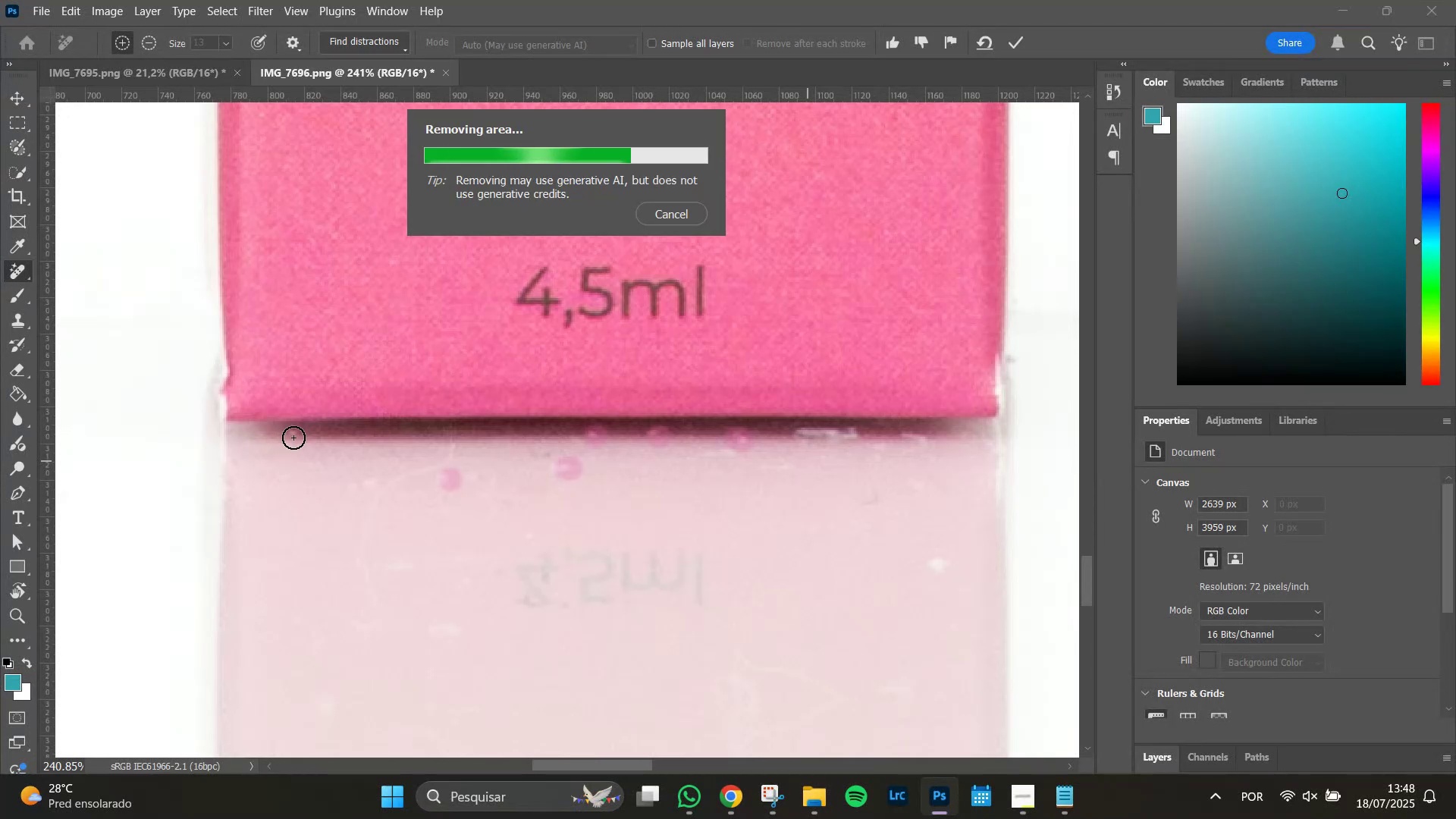 
wait(6.11)
 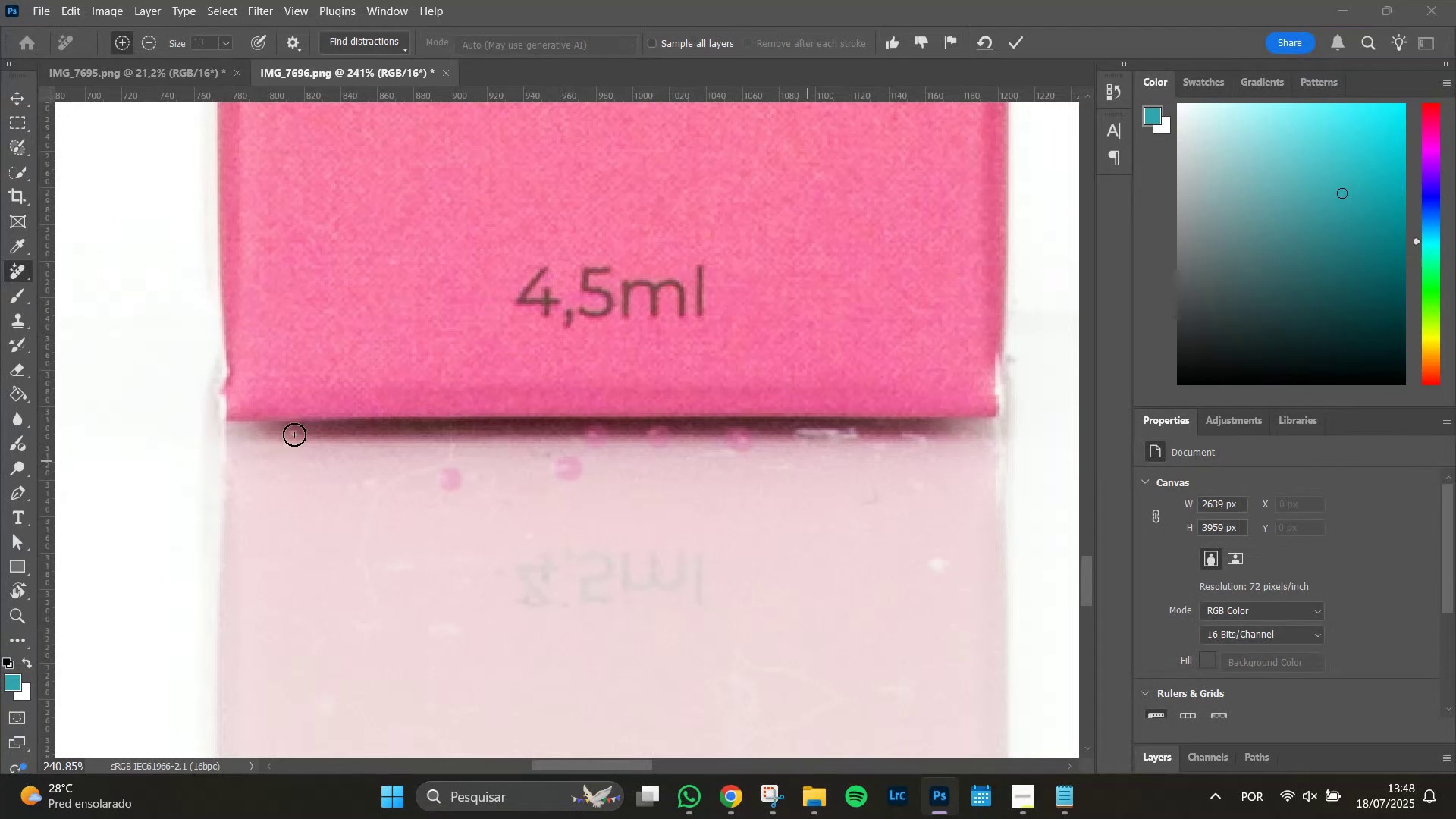 
left_click([293, 438])
 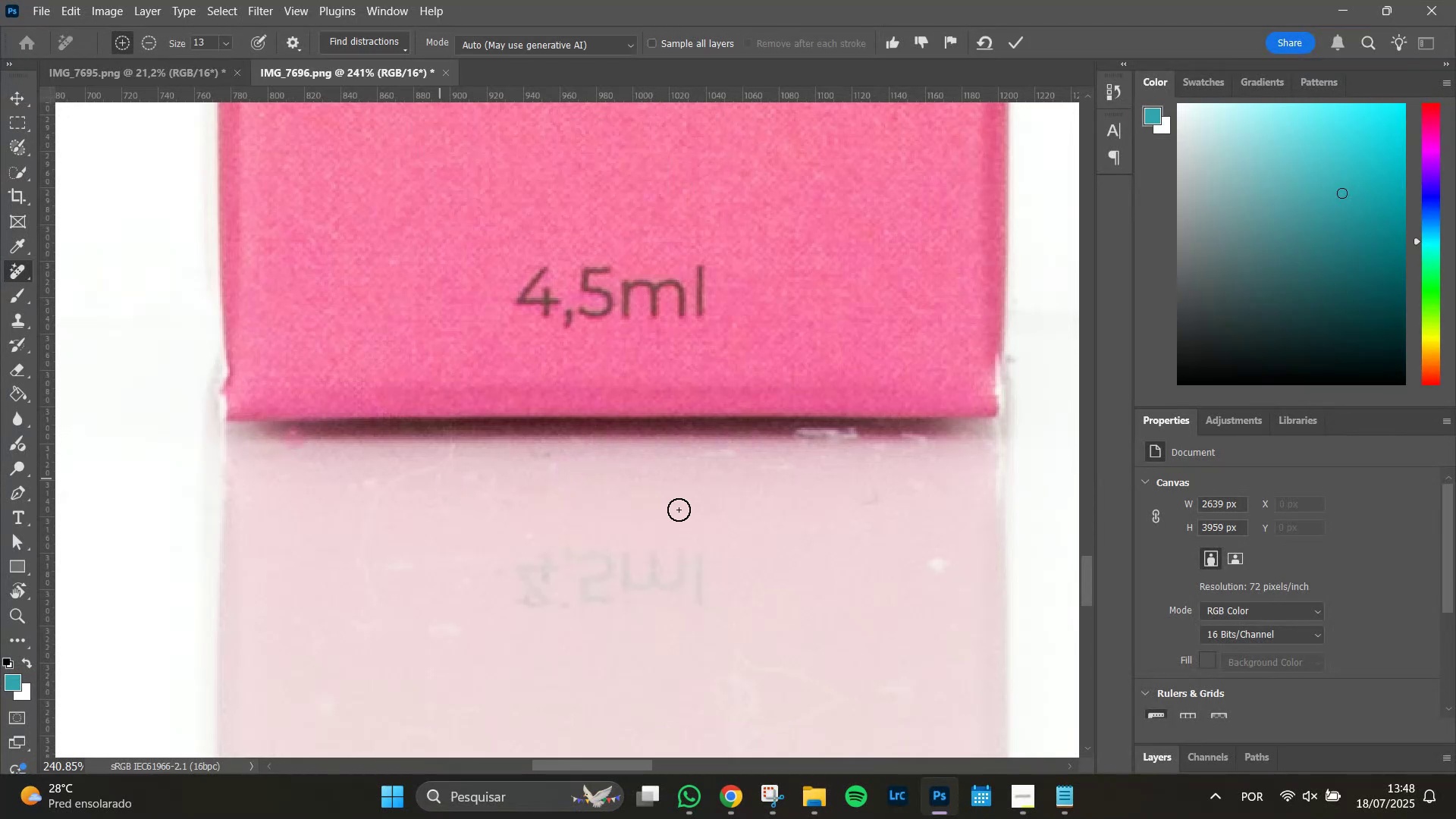 
key(Enter)
 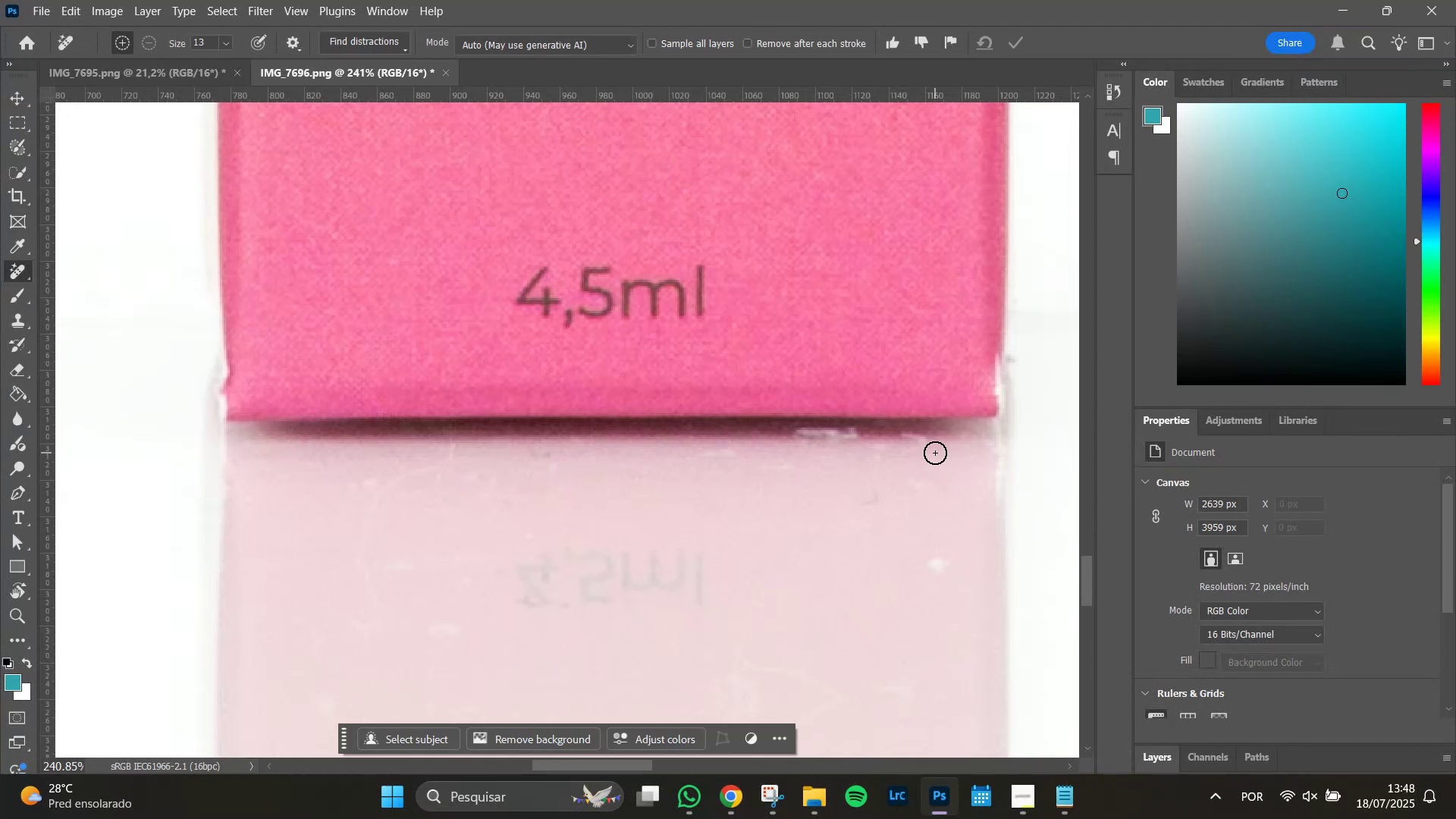 
left_click_drag(start_coordinate=[934, 443], to_coordinate=[912, 438])
 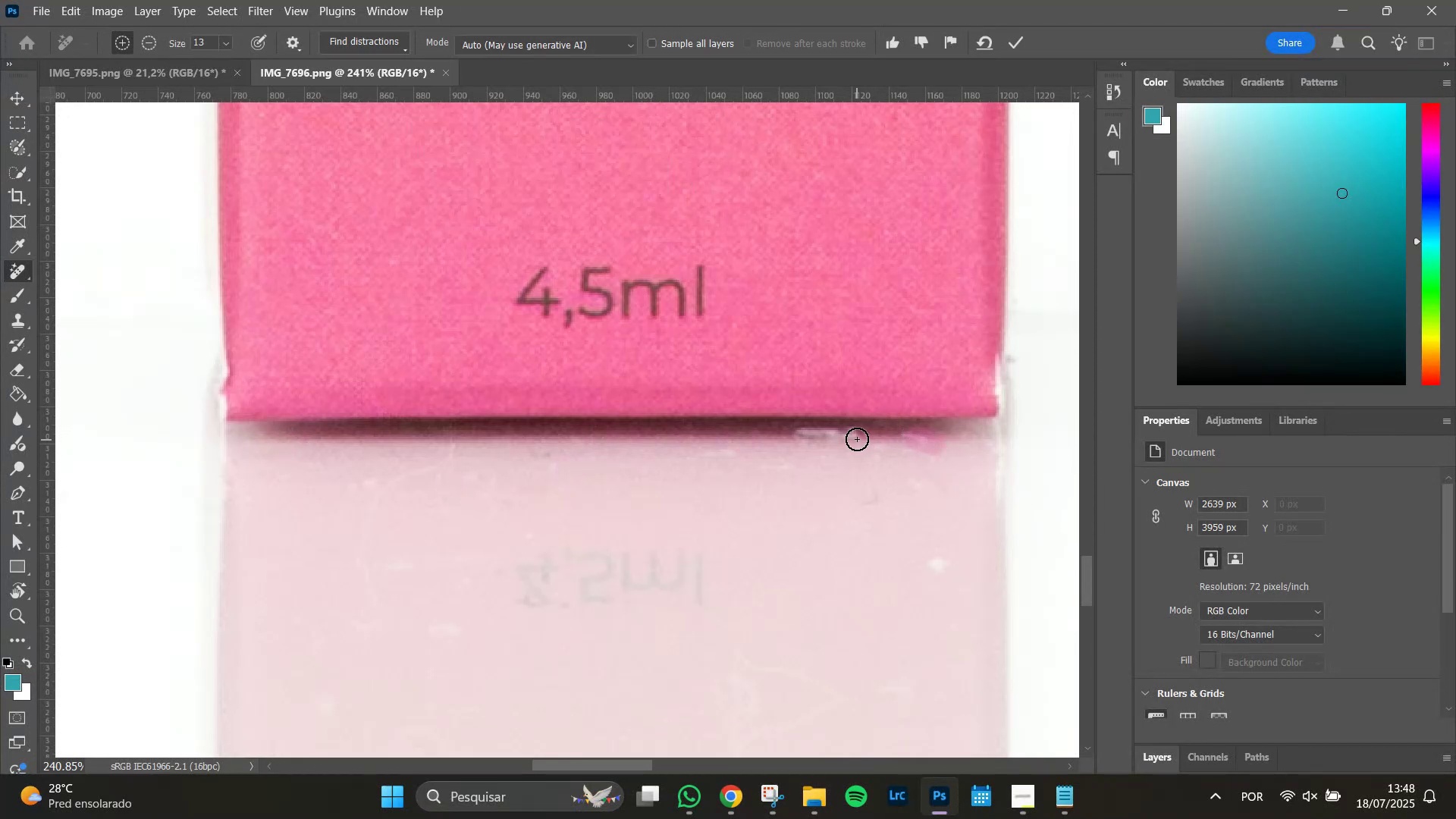 
left_click_drag(start_coordinate=[857, 438], to_coordinate=[793, 436])
 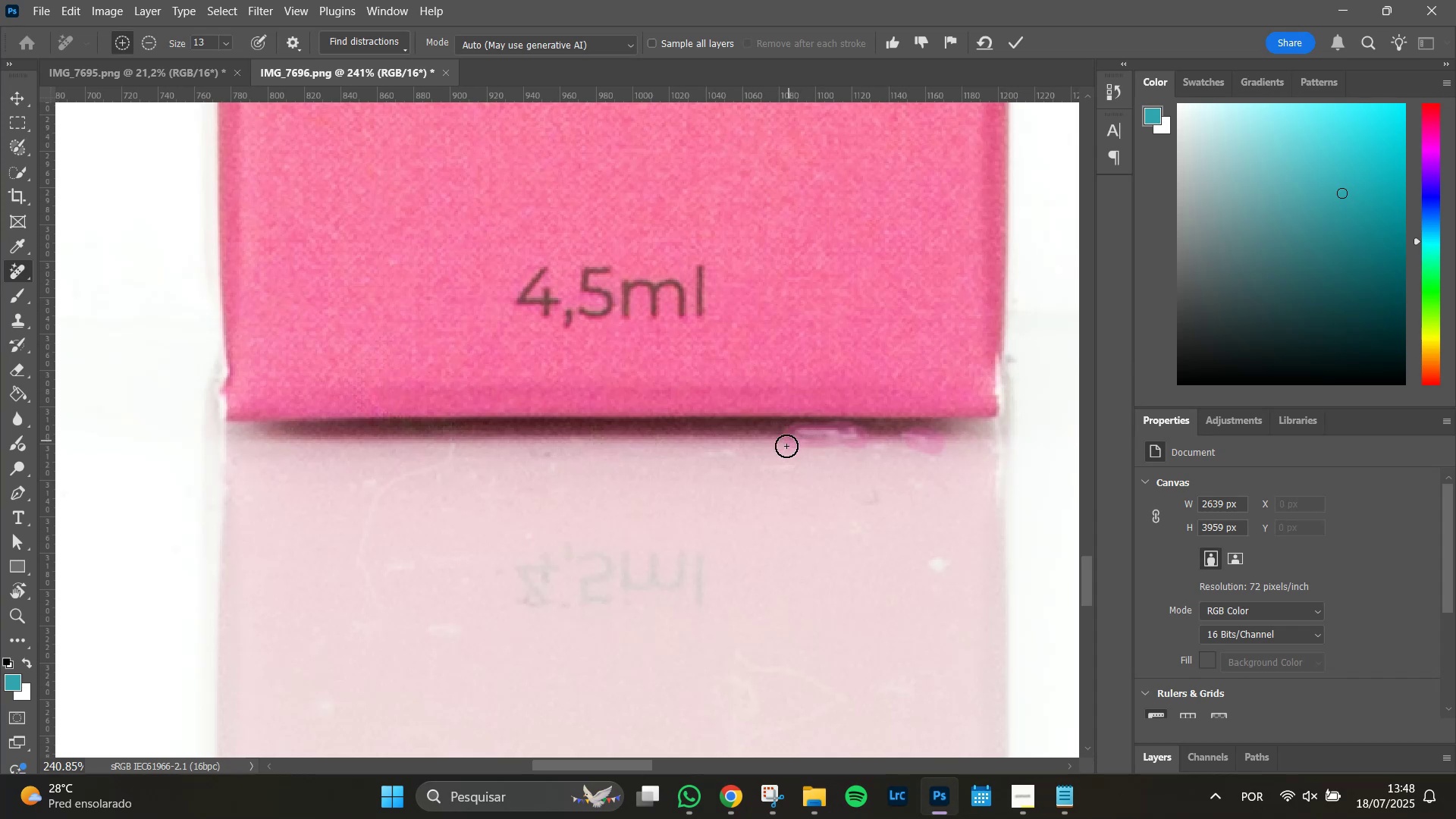 
key(Enter)
 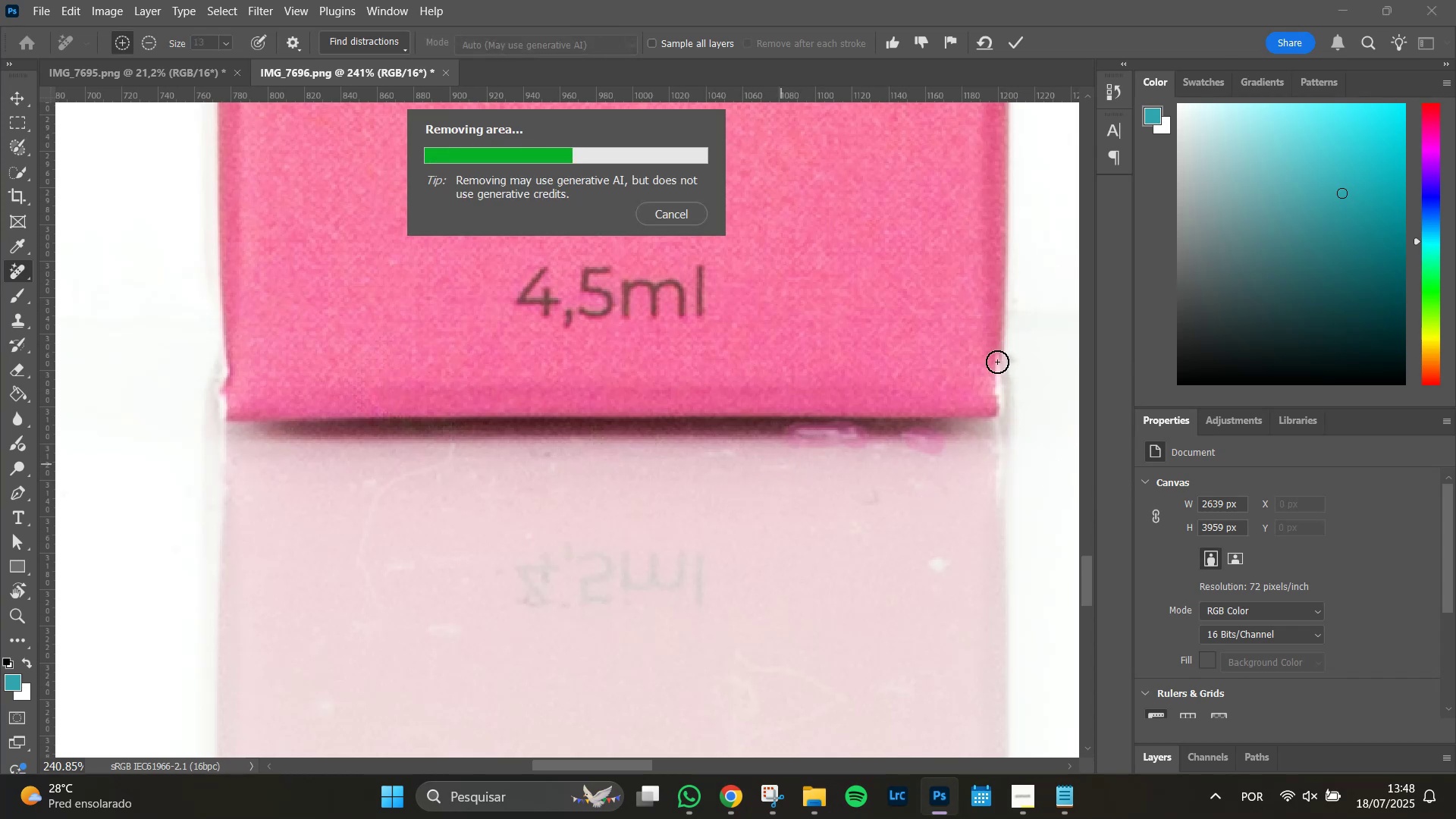 
left_click_drag(start_coordinate=[999, 362], to_coordinate=[999, 410])
 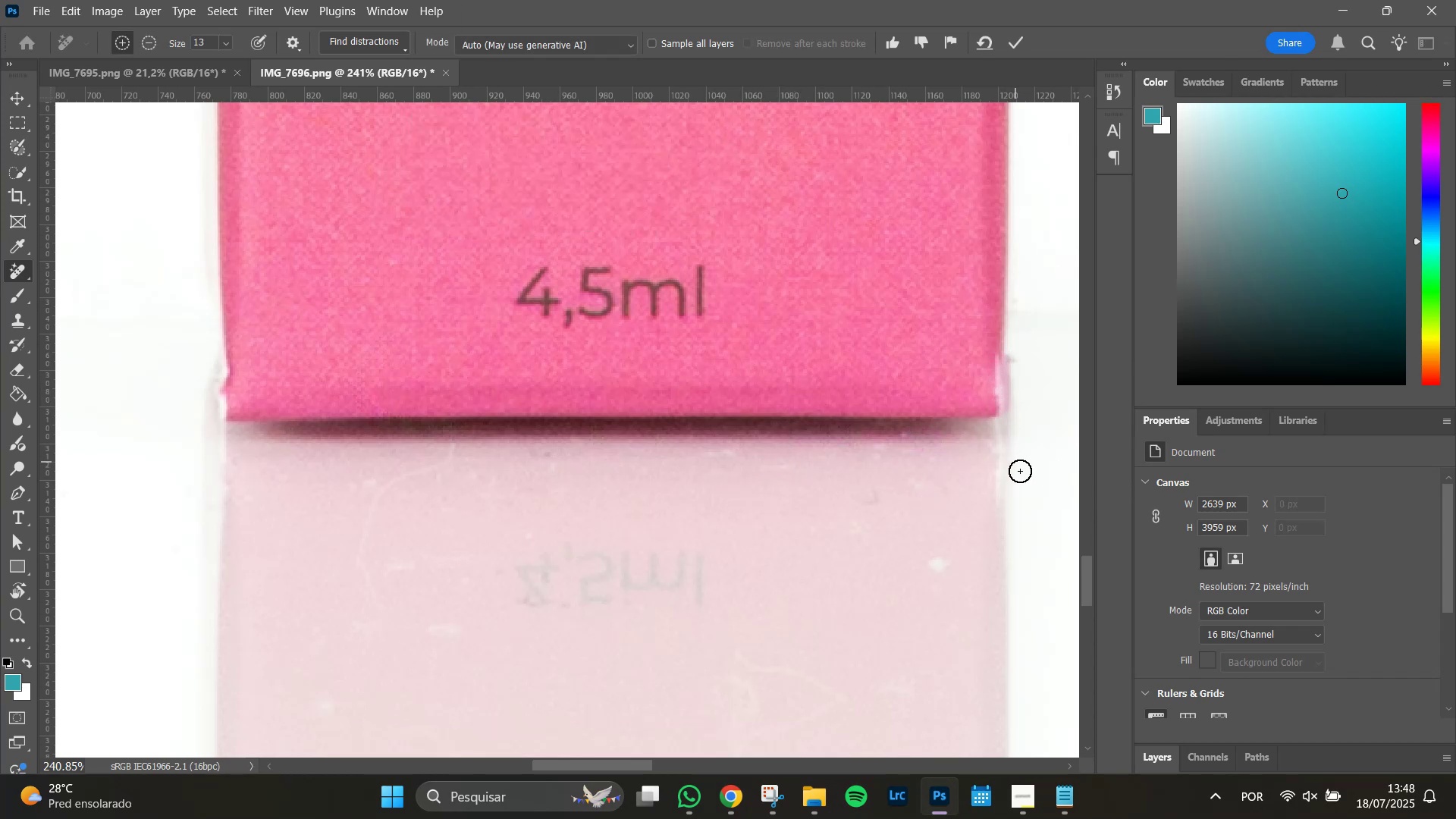 
key(Enter)
 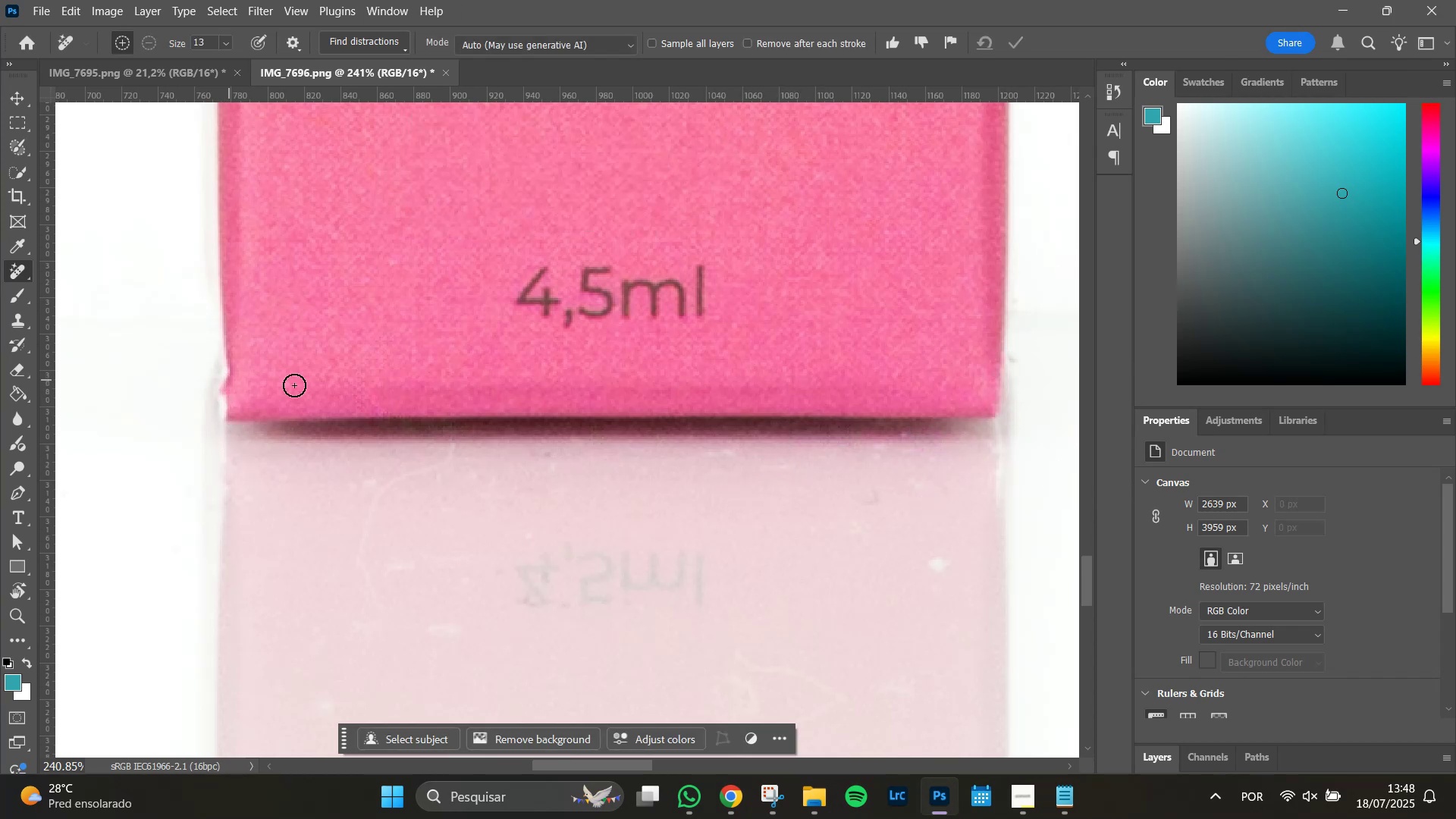 
hold_key(key=Space, duration=1.51)
 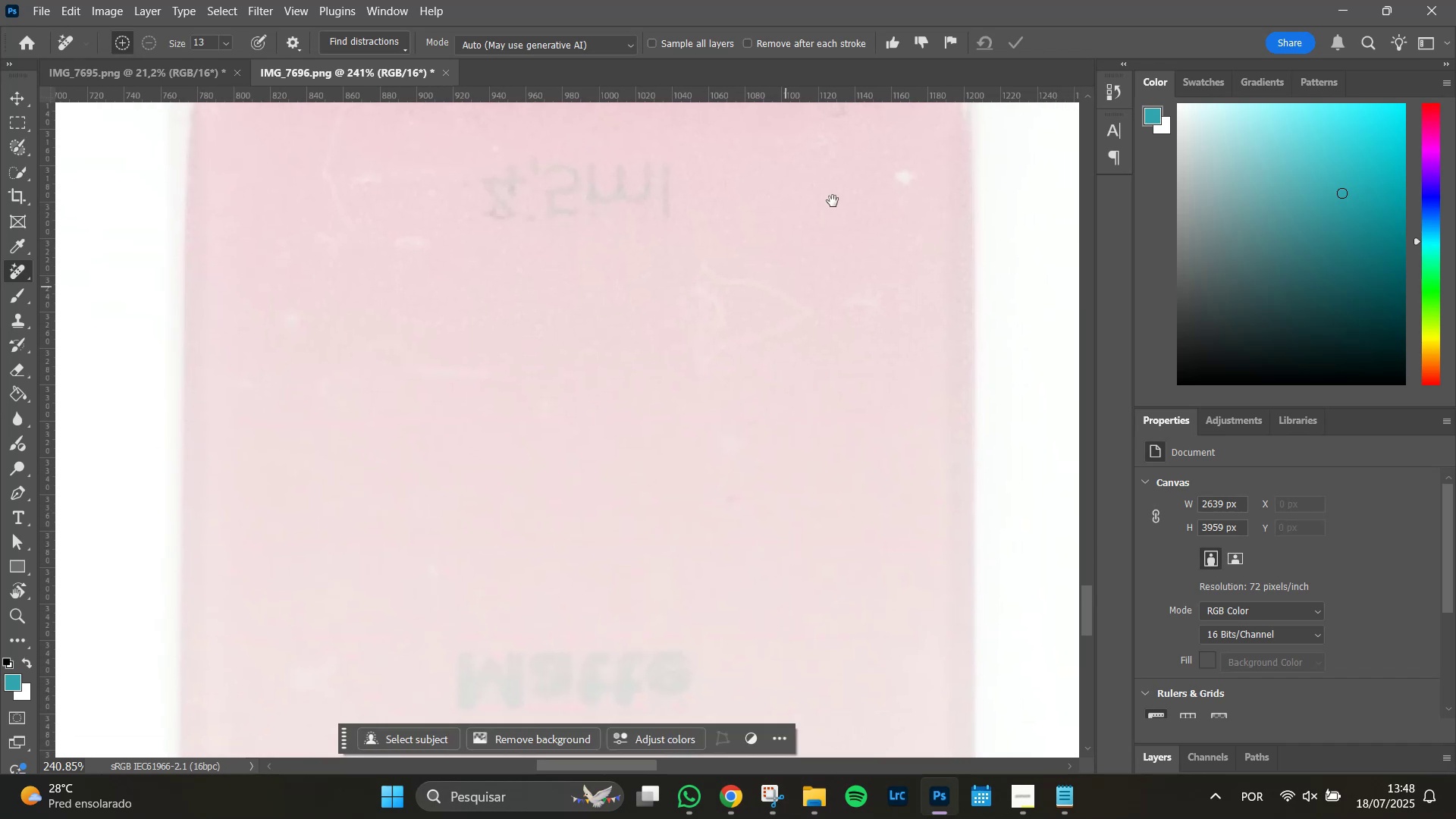 
left_click_drag(start_coordinate=[633, 595], to_coordinate=[603, 212])
 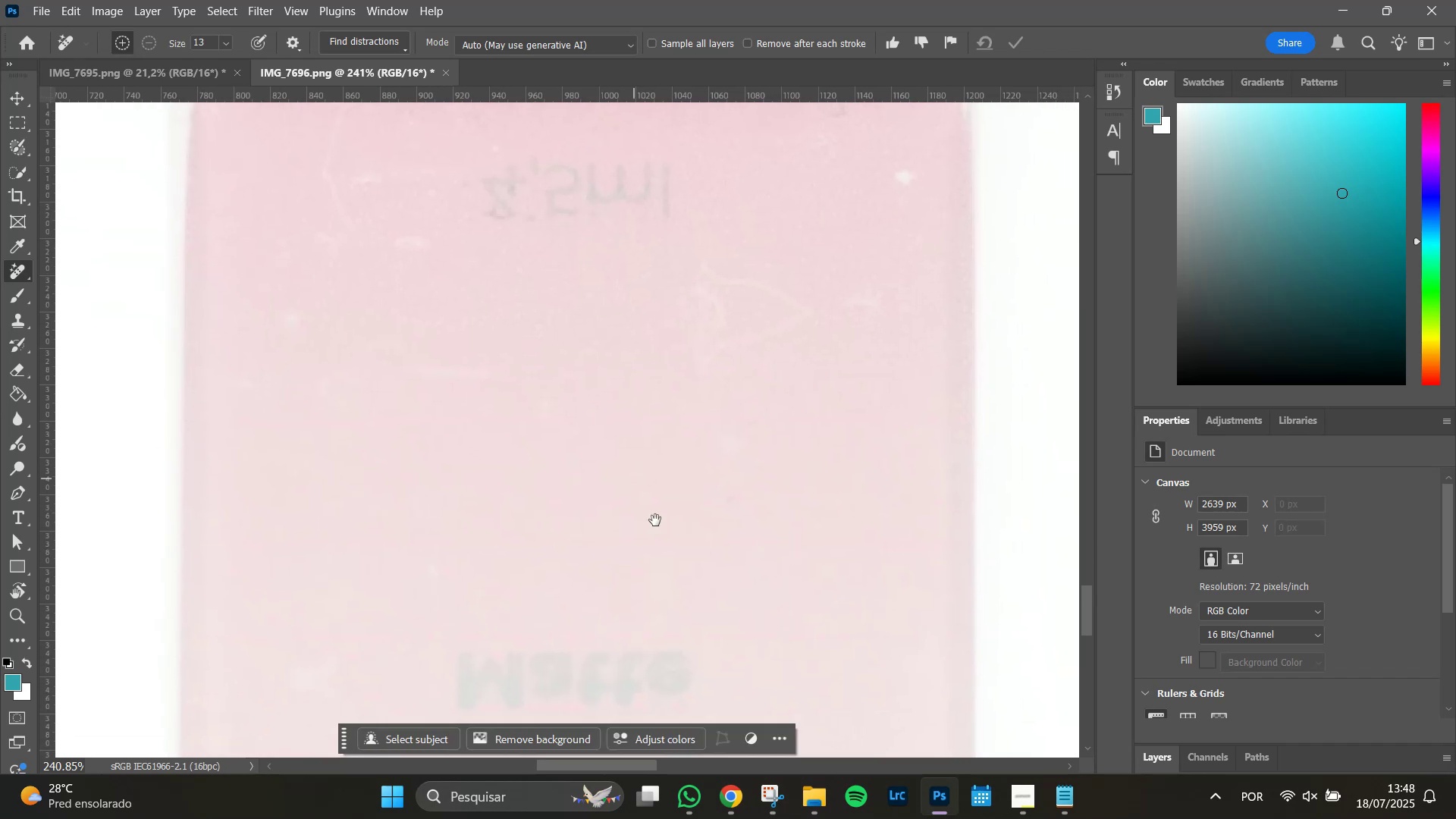 
hold_key(key=Space, duration=0.56)
 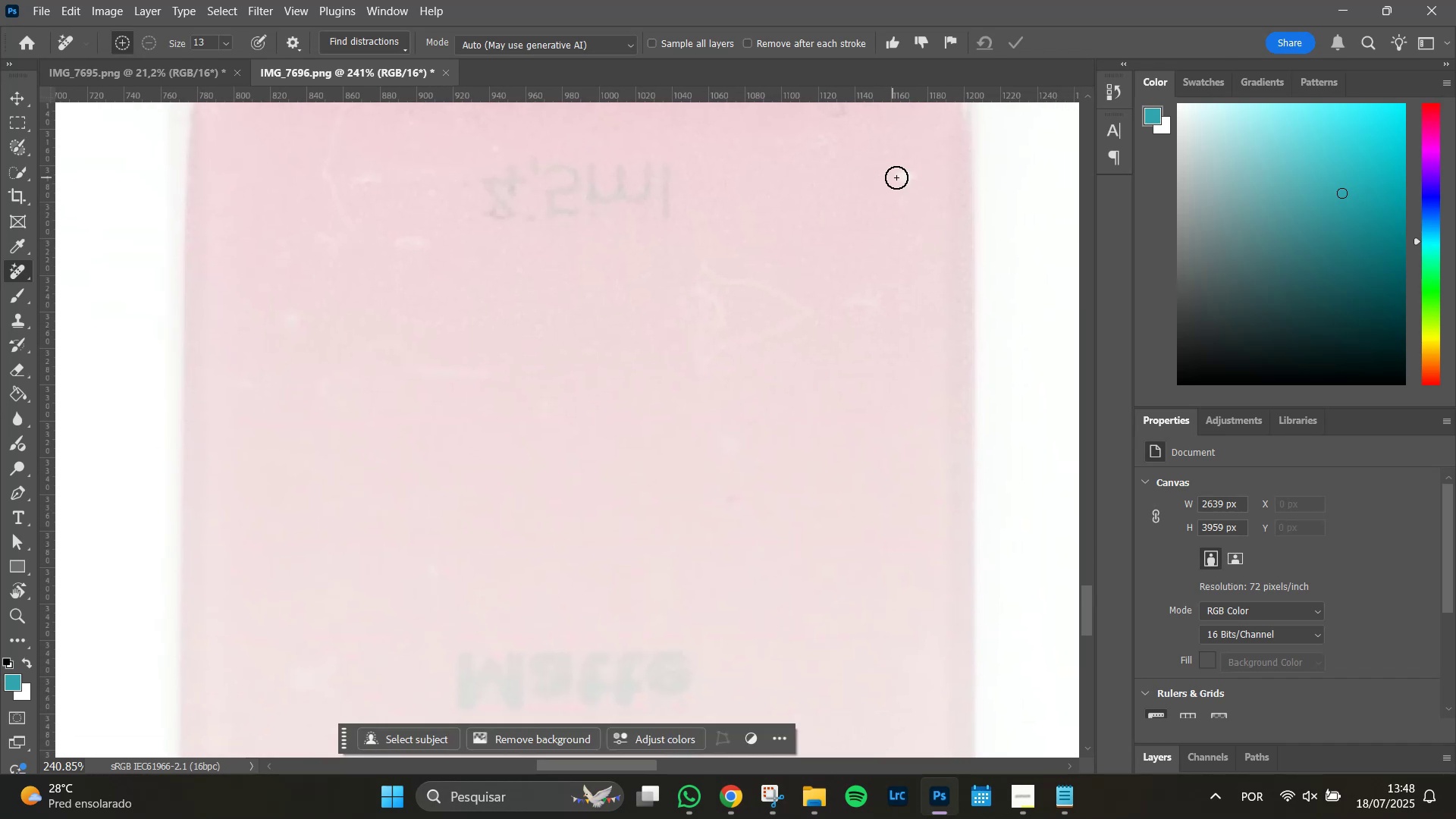 
left_click_drag(start_coordinate=[902, 177], to_coordinate=[900, 170])
 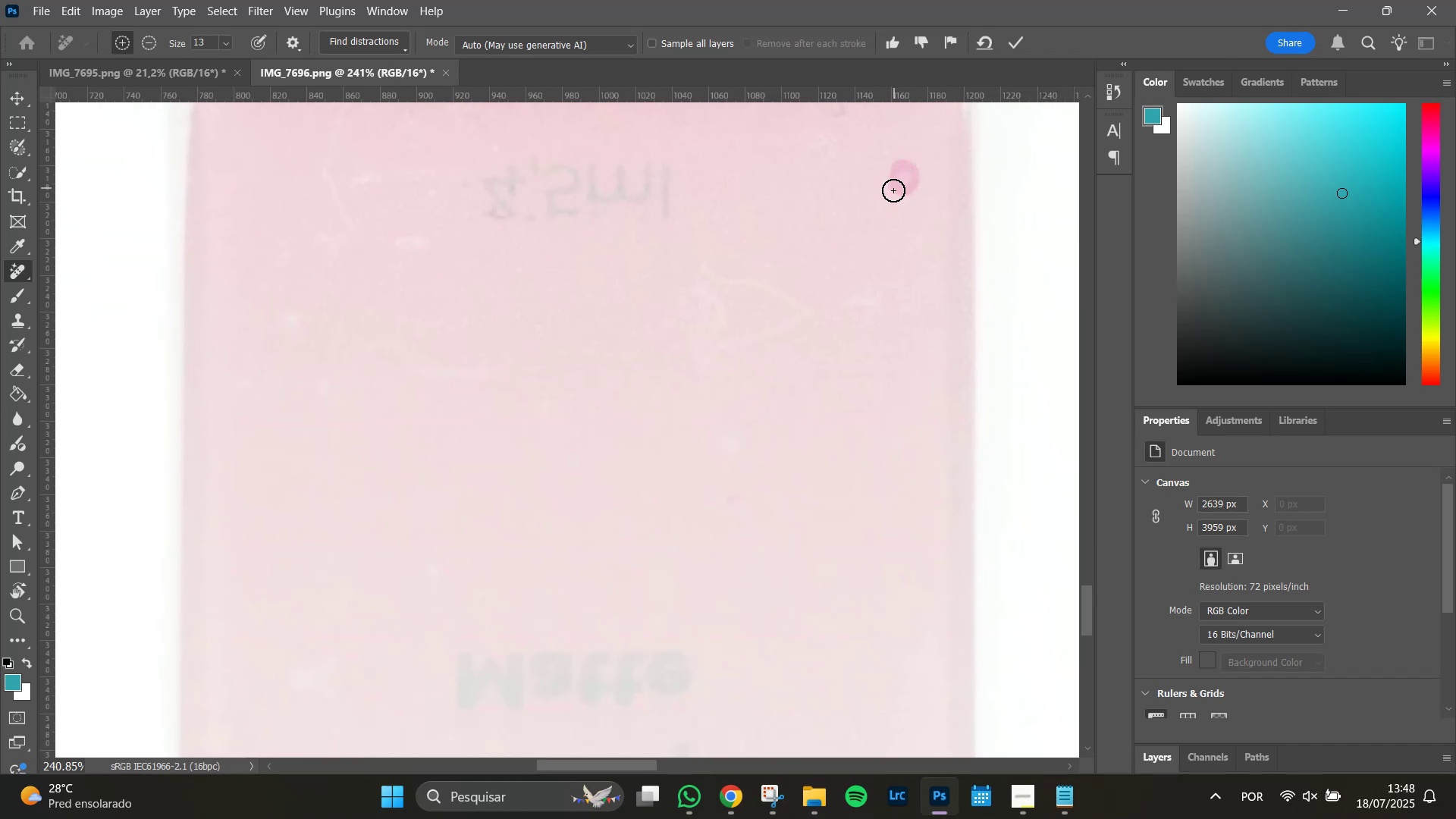 
key(Enter)
 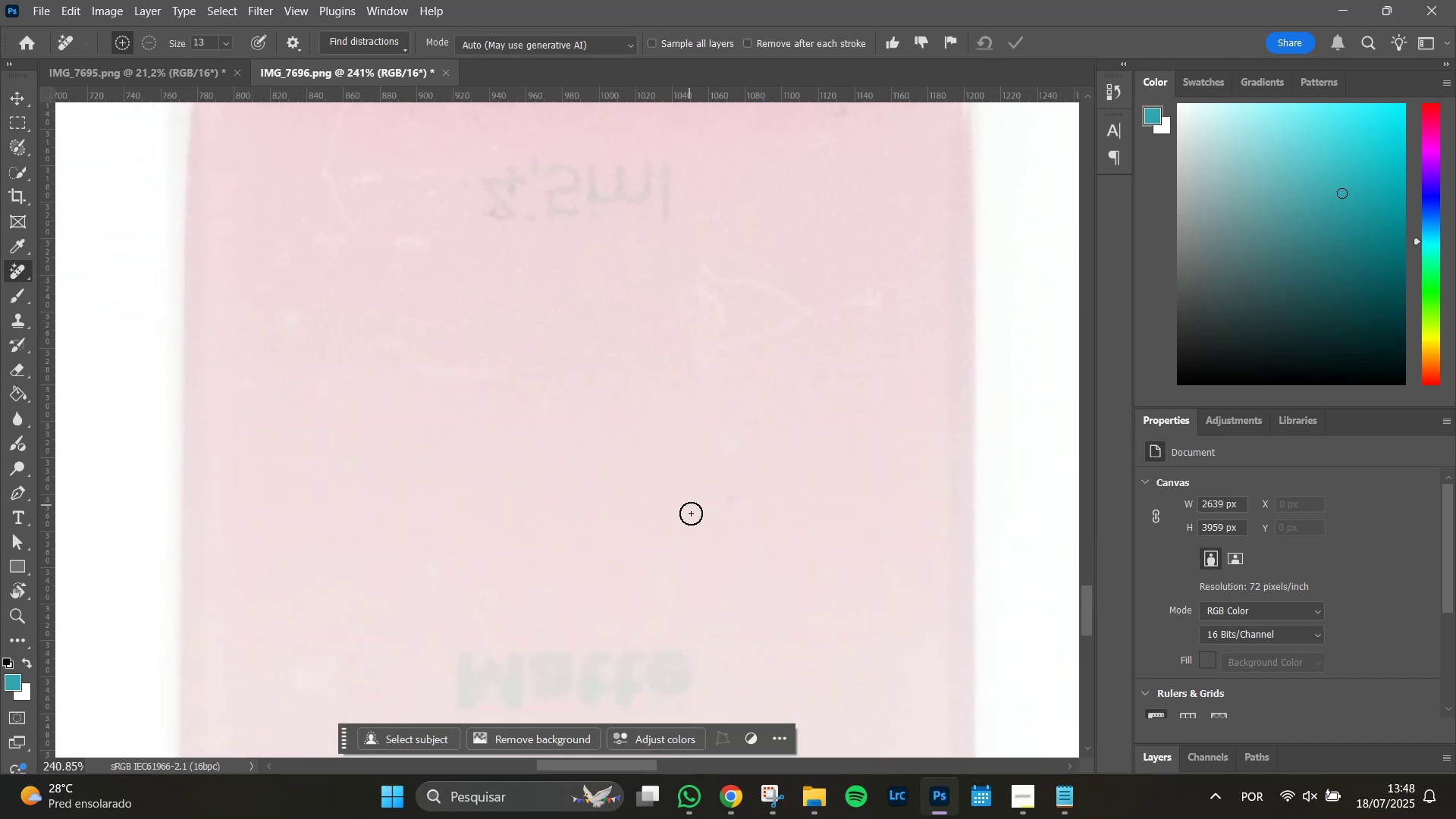 
hold_key(key=Space, duration=1.51)
 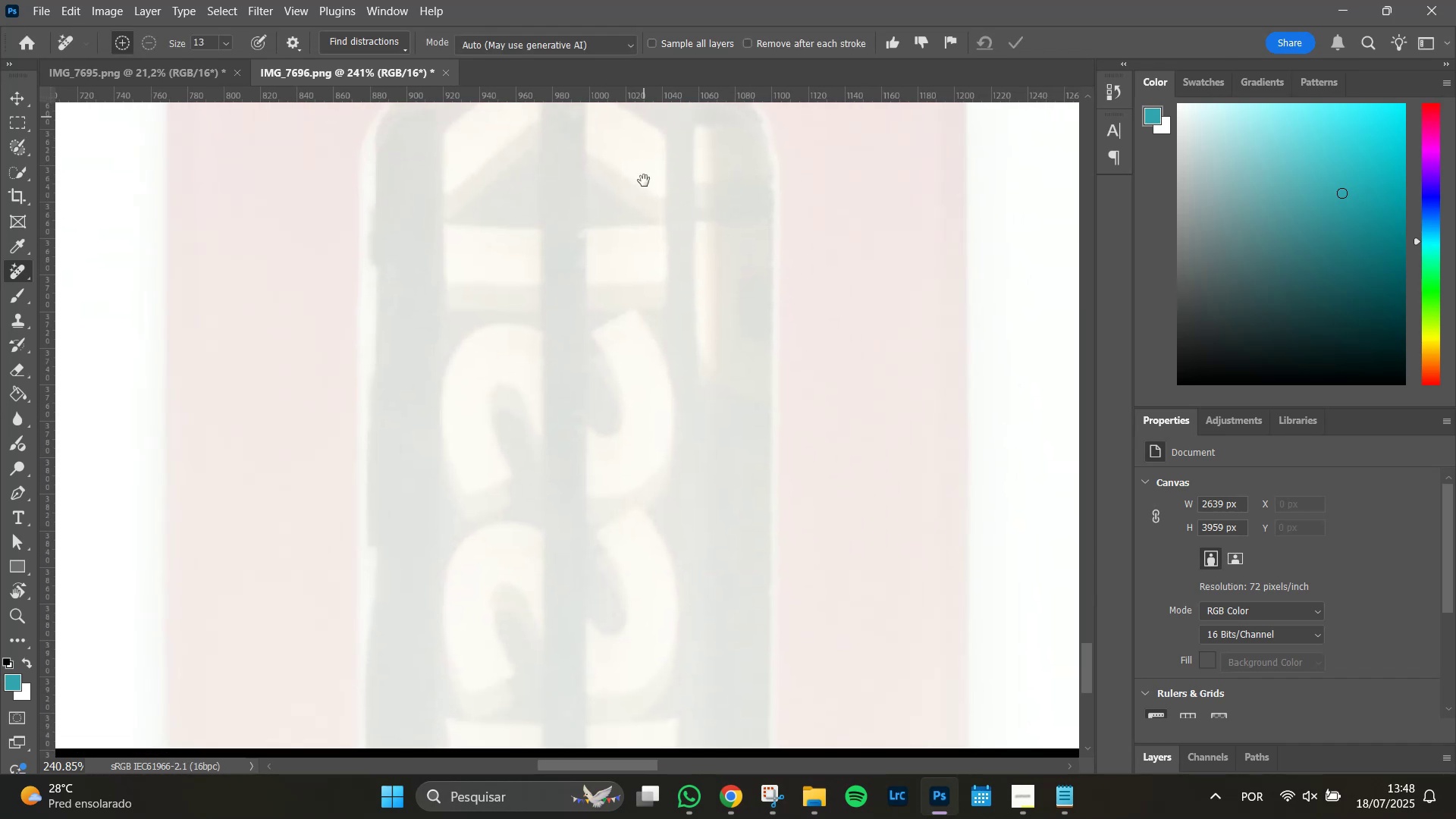 
left_click_drag(start_coordinate=[662, 529], to_coordinate=[665, 169])
 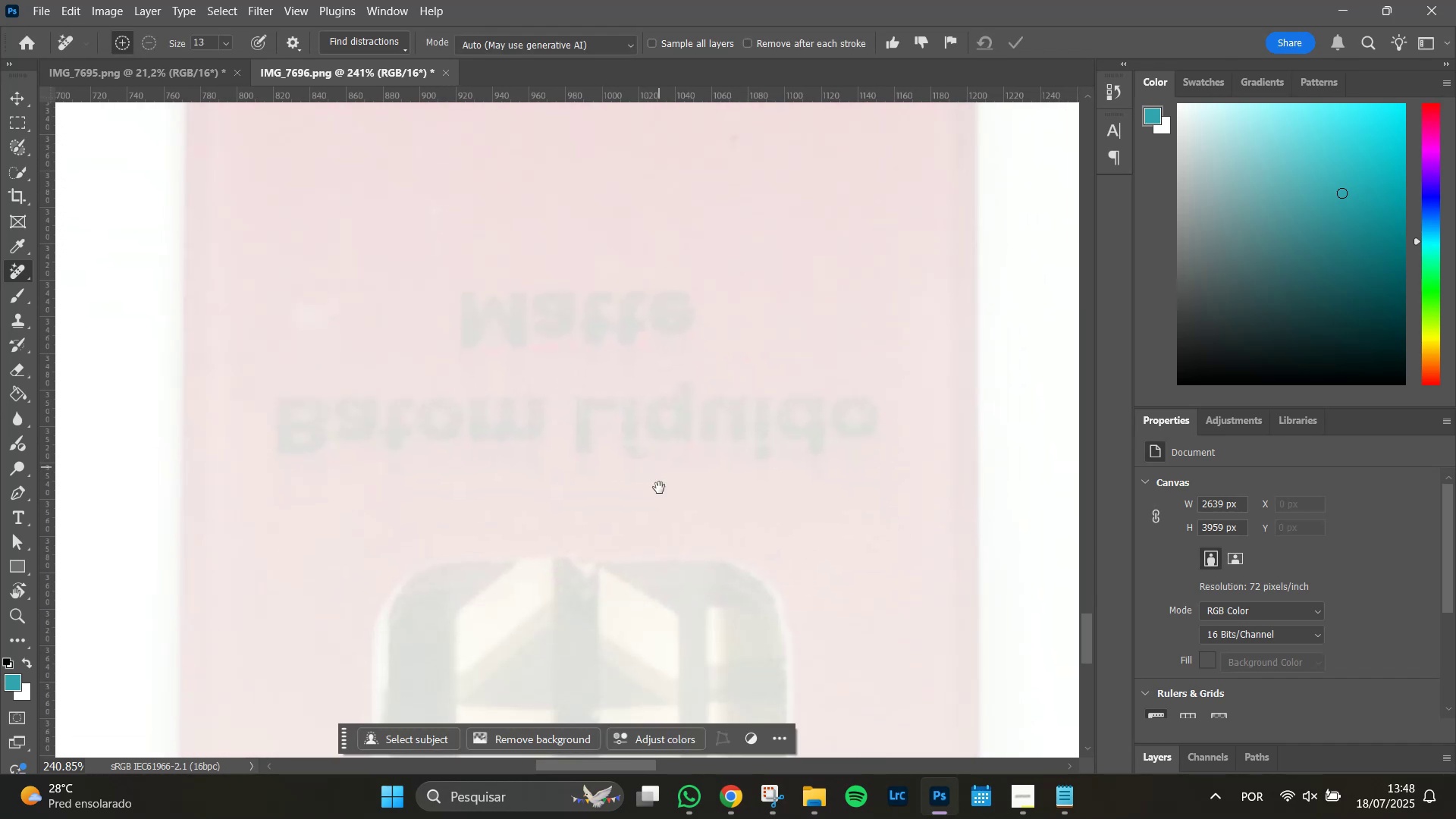 
left_click_drag(start_coordinate=[658, 507], to_coordinate=[644, 117])
 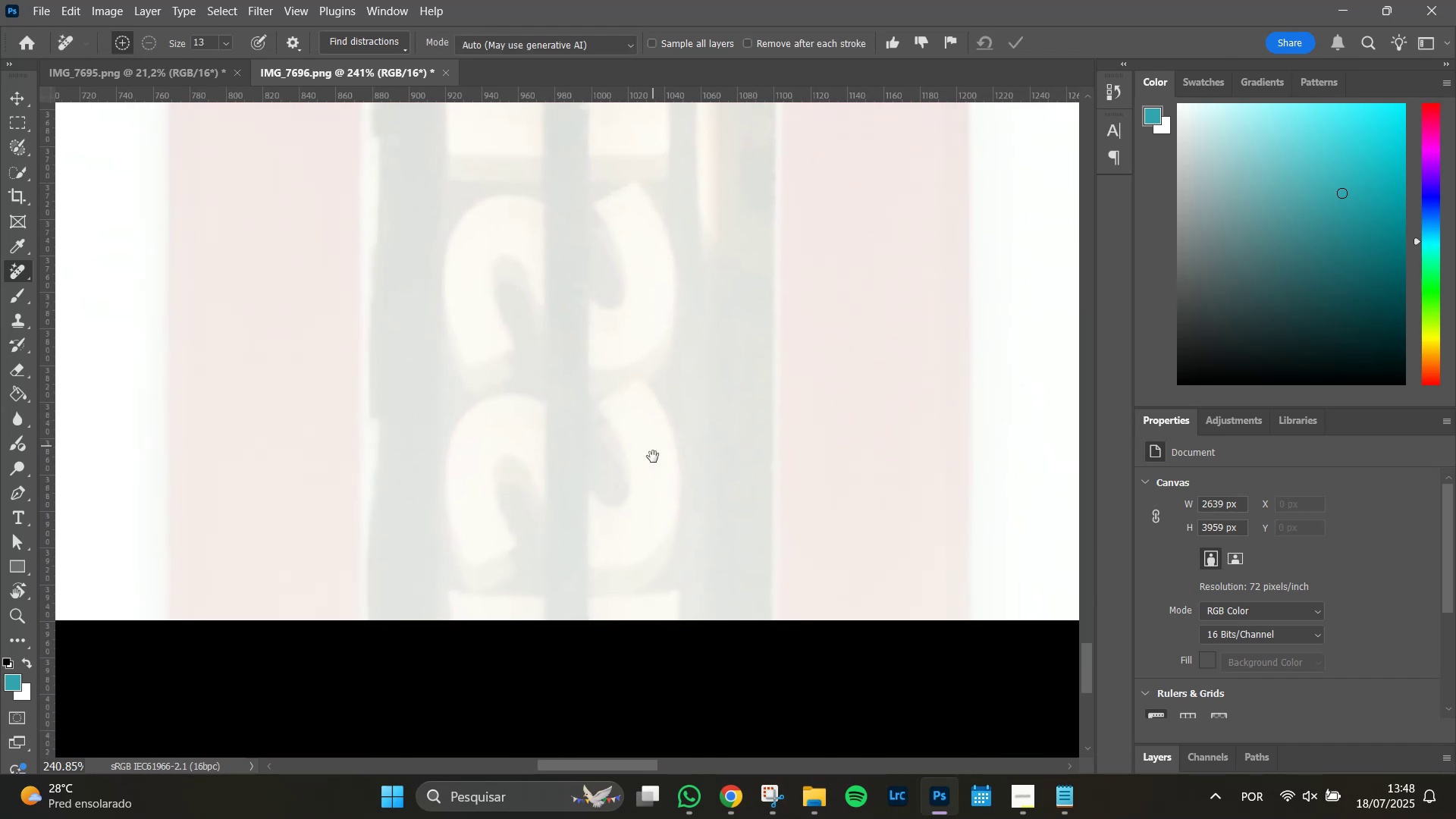 
hold_key(key=Space, duration=1.51)
 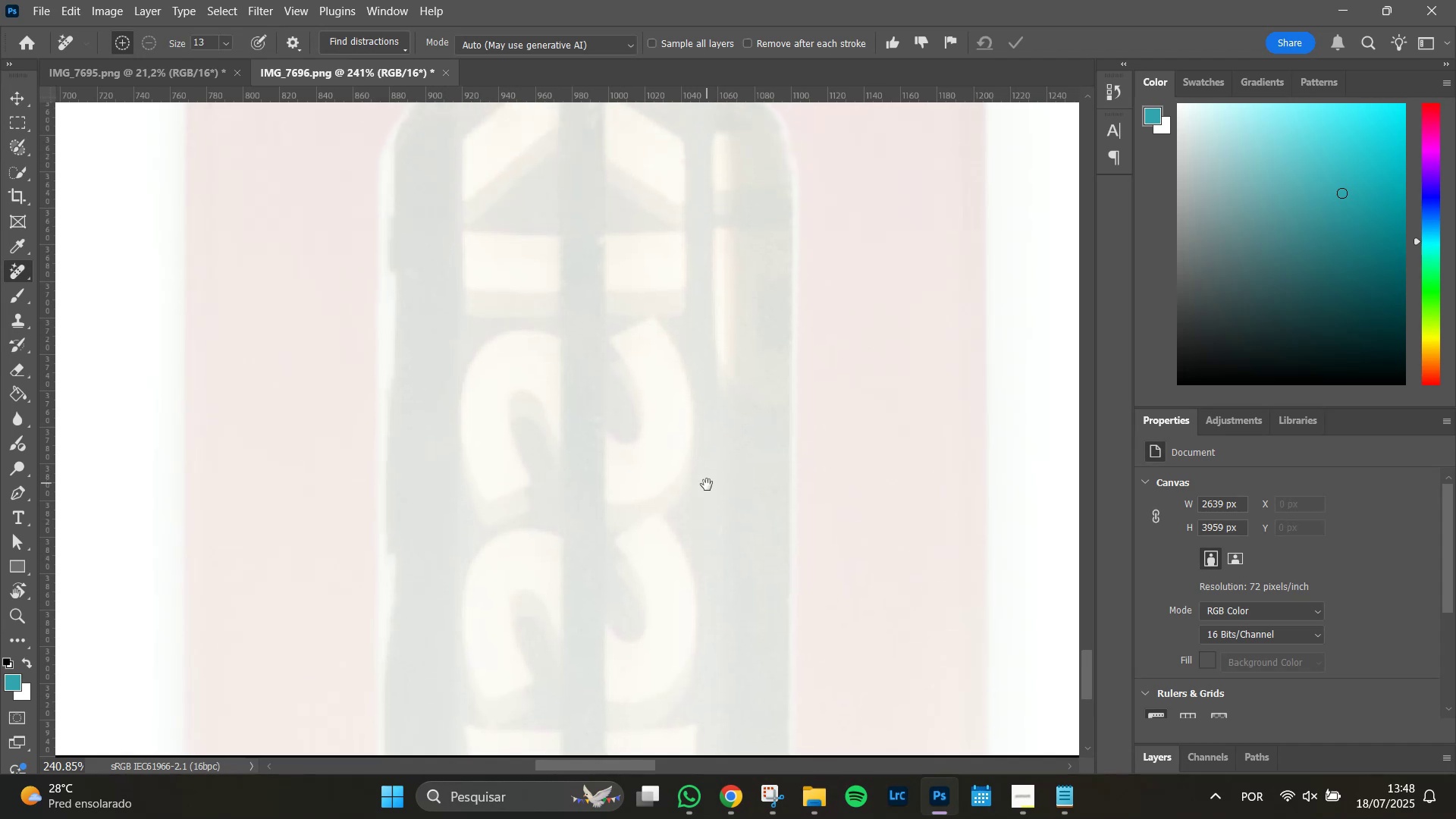 
left_click_drag(start_coordinate=[692, 247], to_coordinate=[524, 552])
 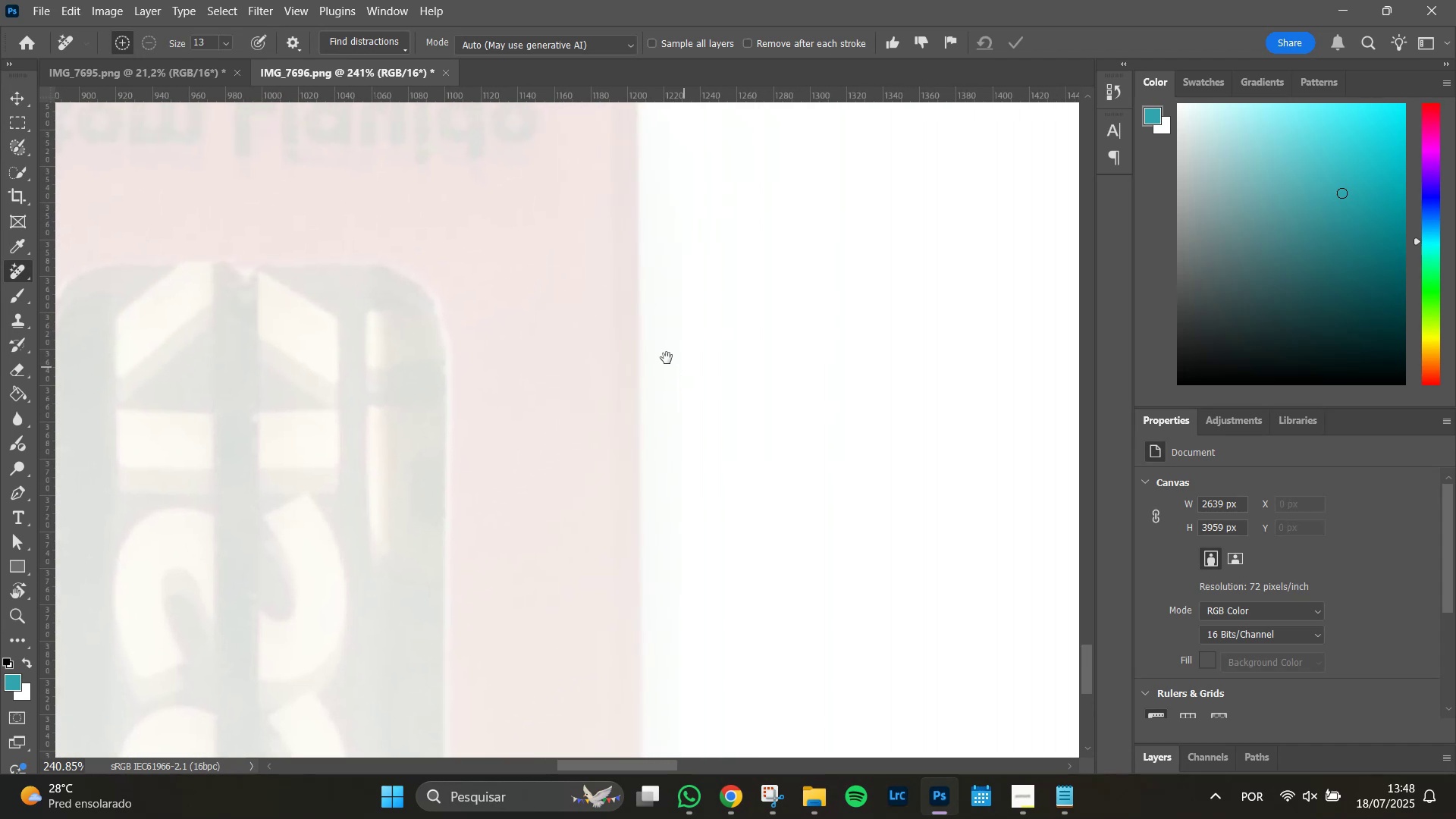 
hold_key(key=Space, duration=1.51)
 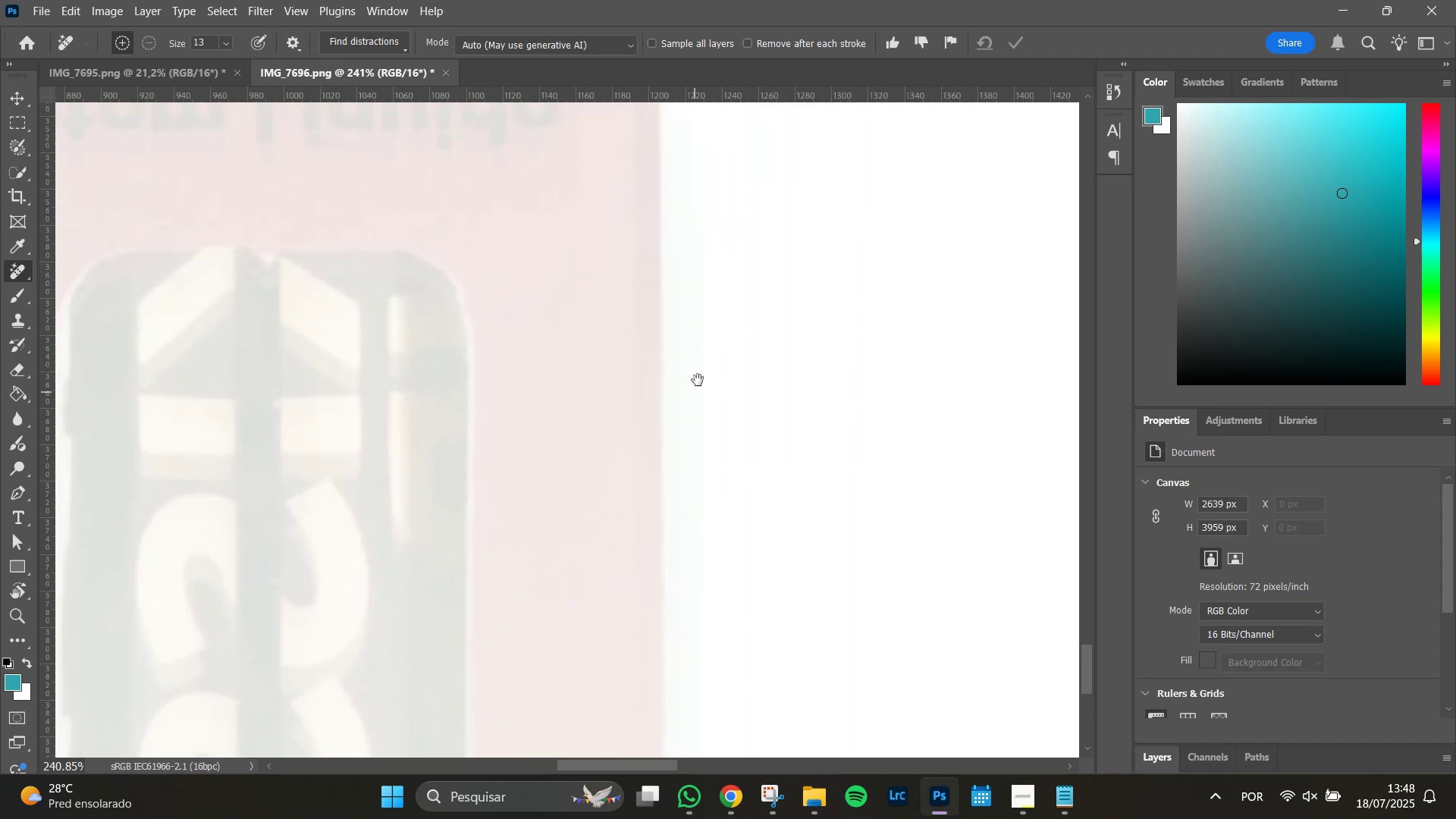 
hold_key(key=Space, duration=1.45)
 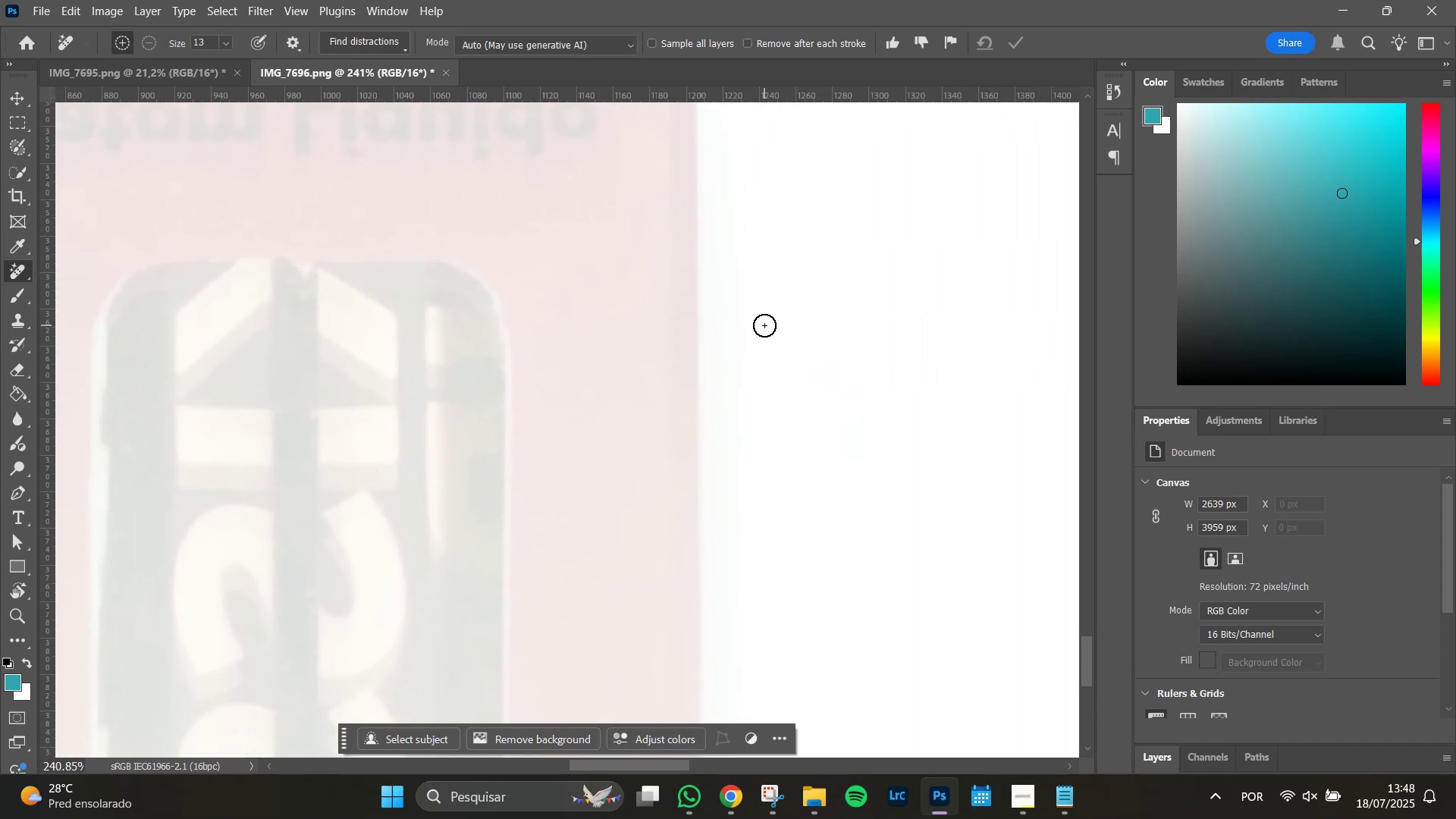 
left_click_drag(start_coordinate=[671, 351], to_coordinate=[764, 325])
 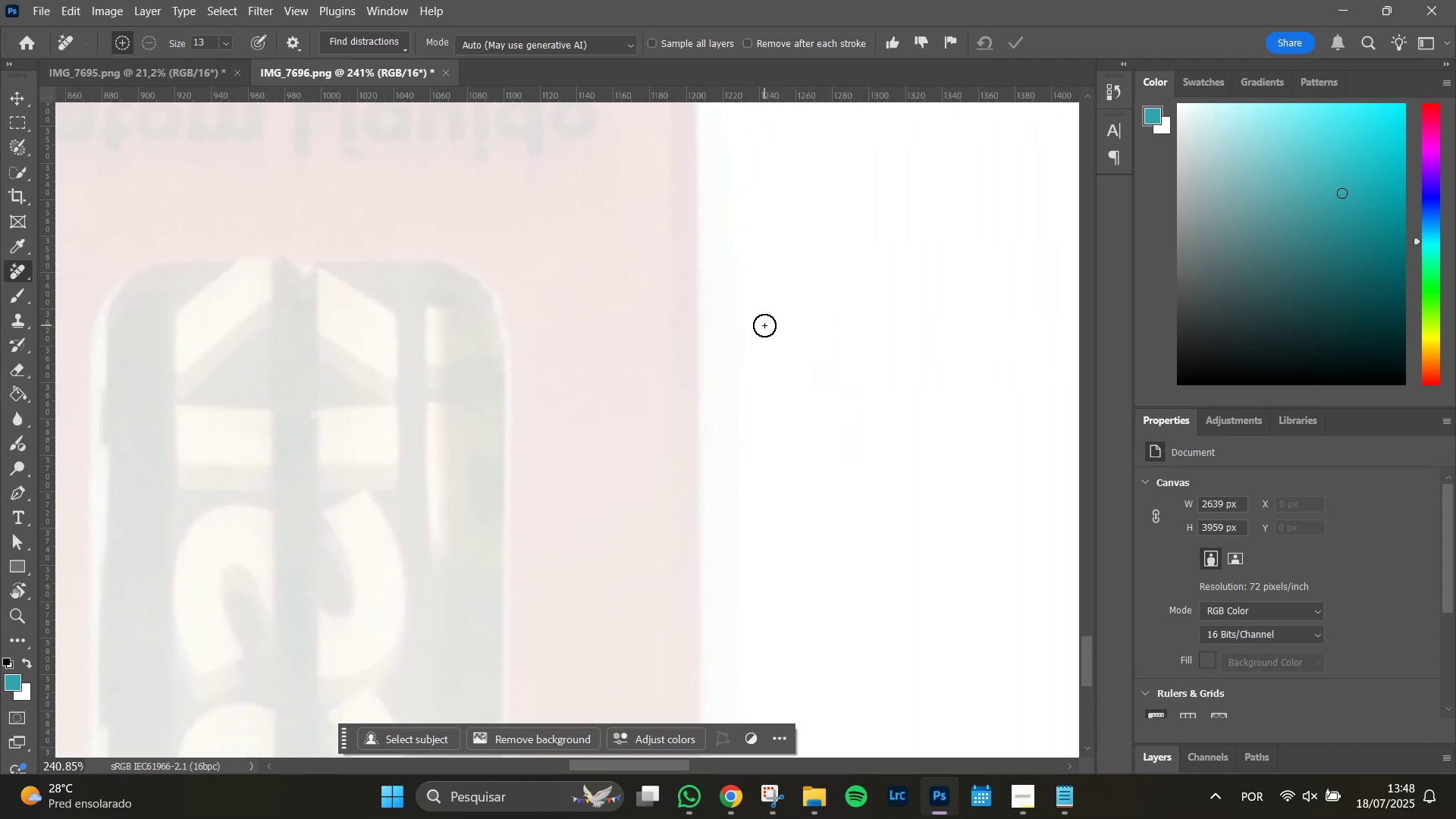 
hold_key(key=AltLeft, duration=0.72)
scroll: coordinate [764, 326], scroll_direction: down, amount: 6.0
 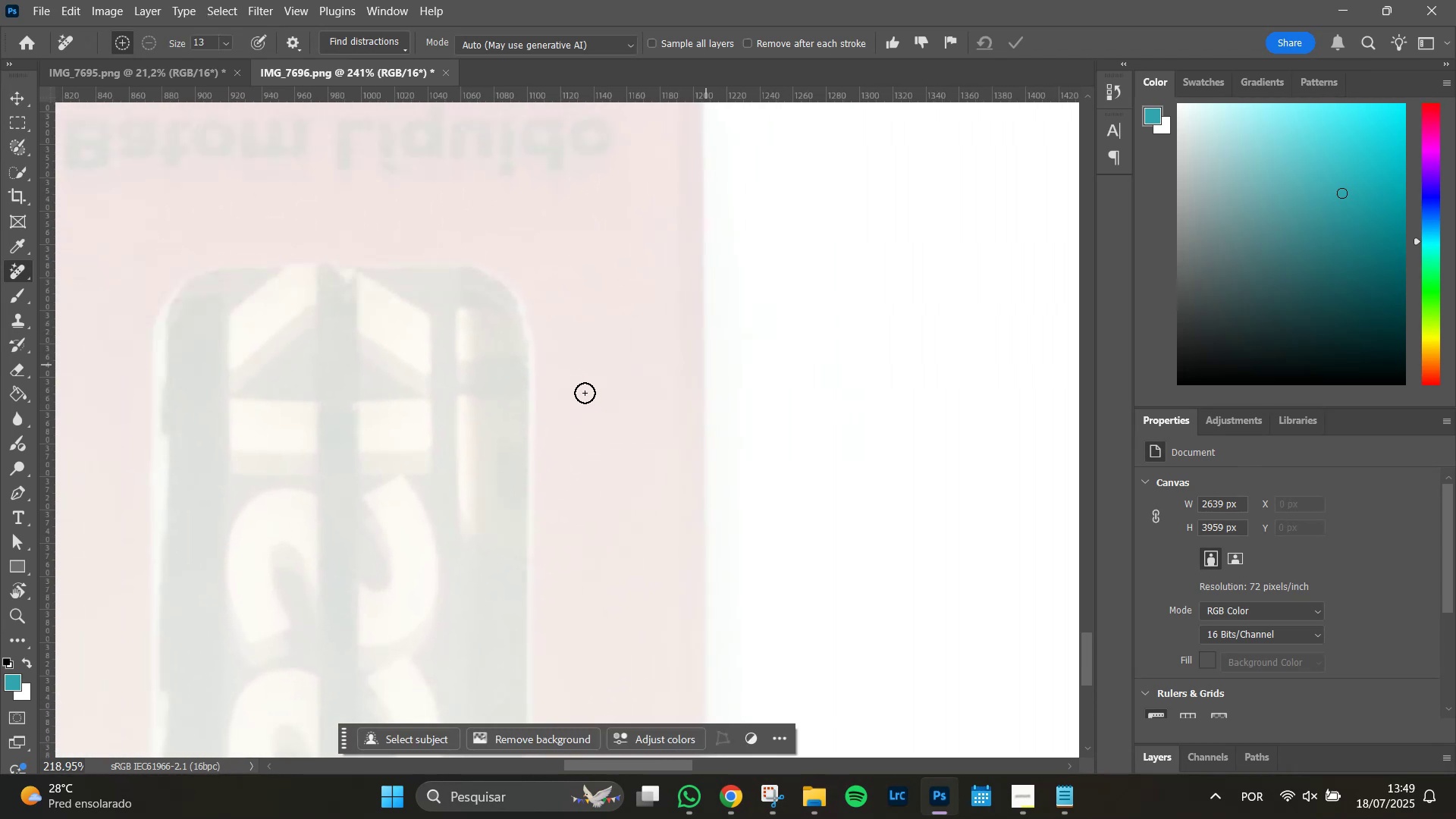 
hold_key(key=AltLeft, duration=1.51)
scroll: coordinate [582, 390], scroll_direction: down, amount: 12.0
 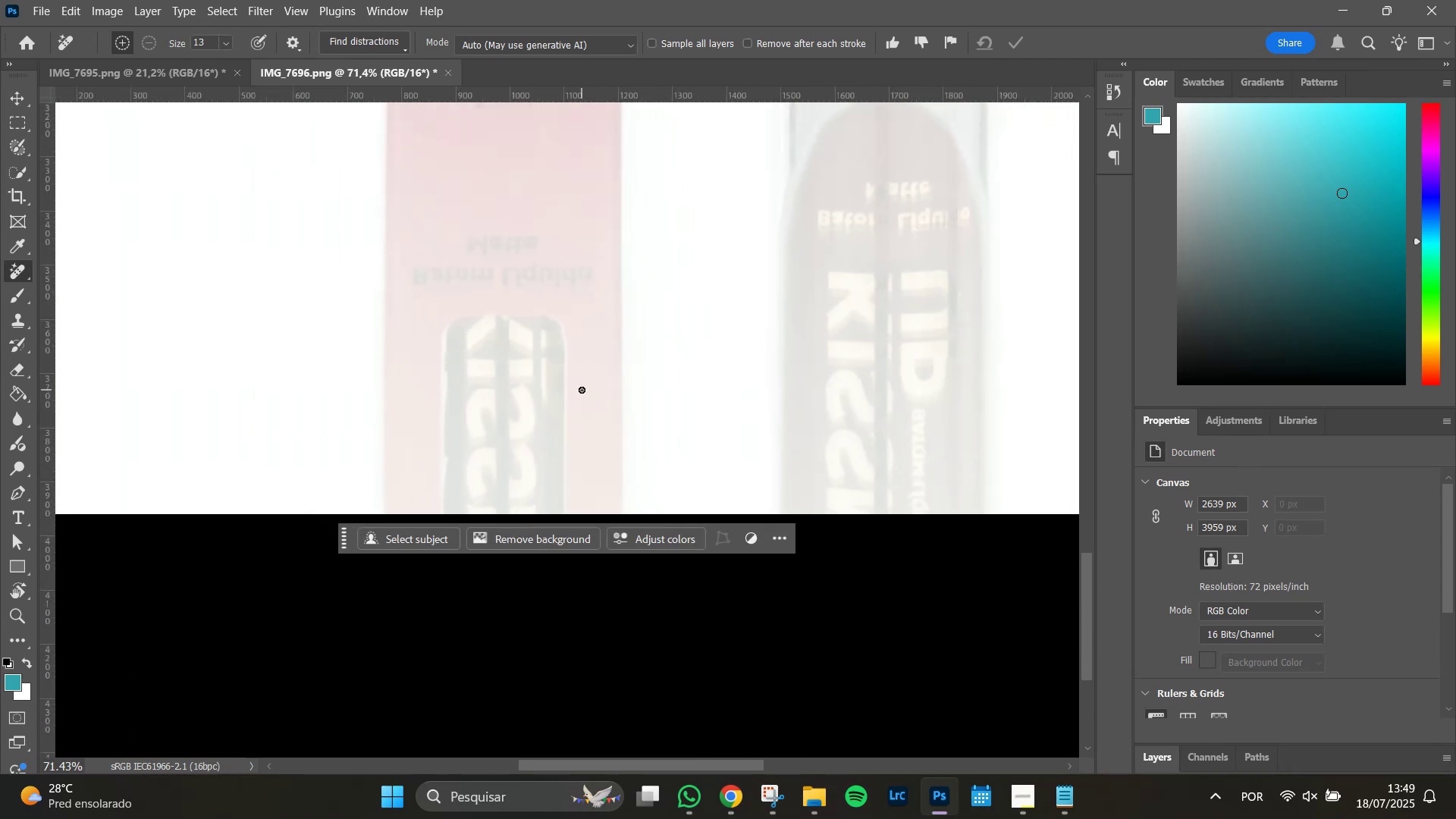 
hold_key(key=AltLeft, duration=1.51)
scroll: coordinate [720, 323], scroll_direction: down, amount: 4.0
 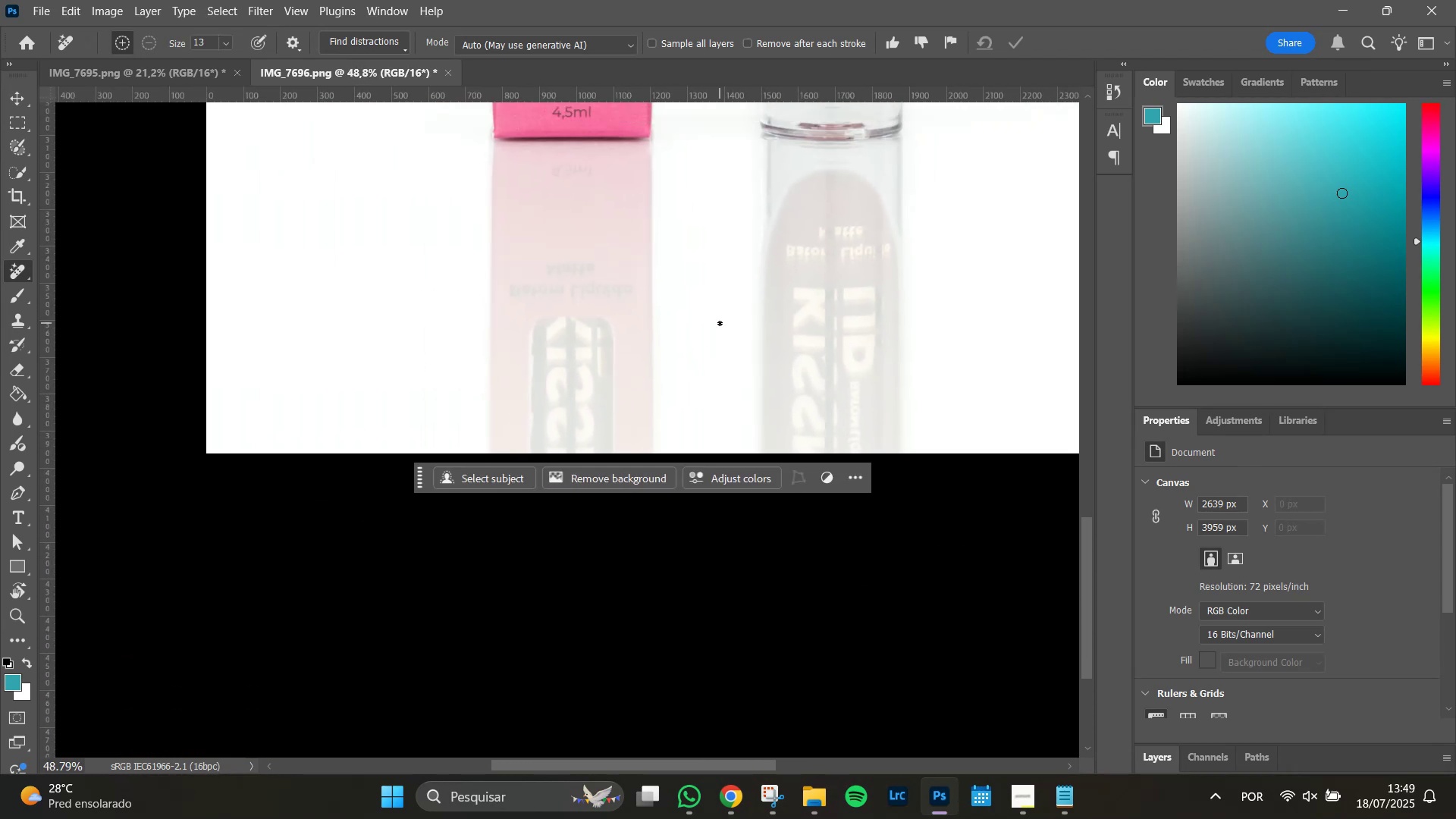 
key(Alt+AltLeft)
 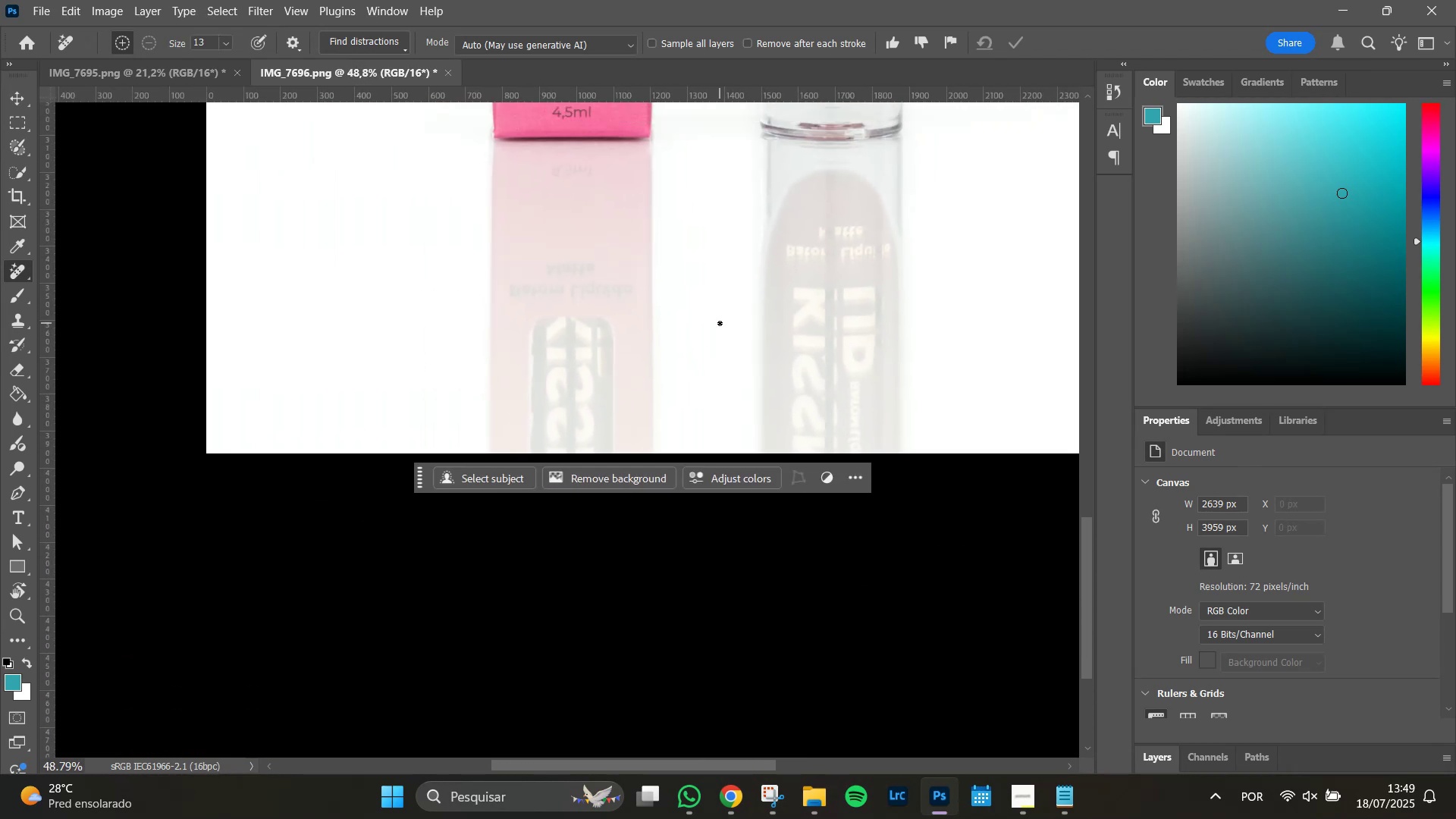 
key(Alt+AltLeft)
 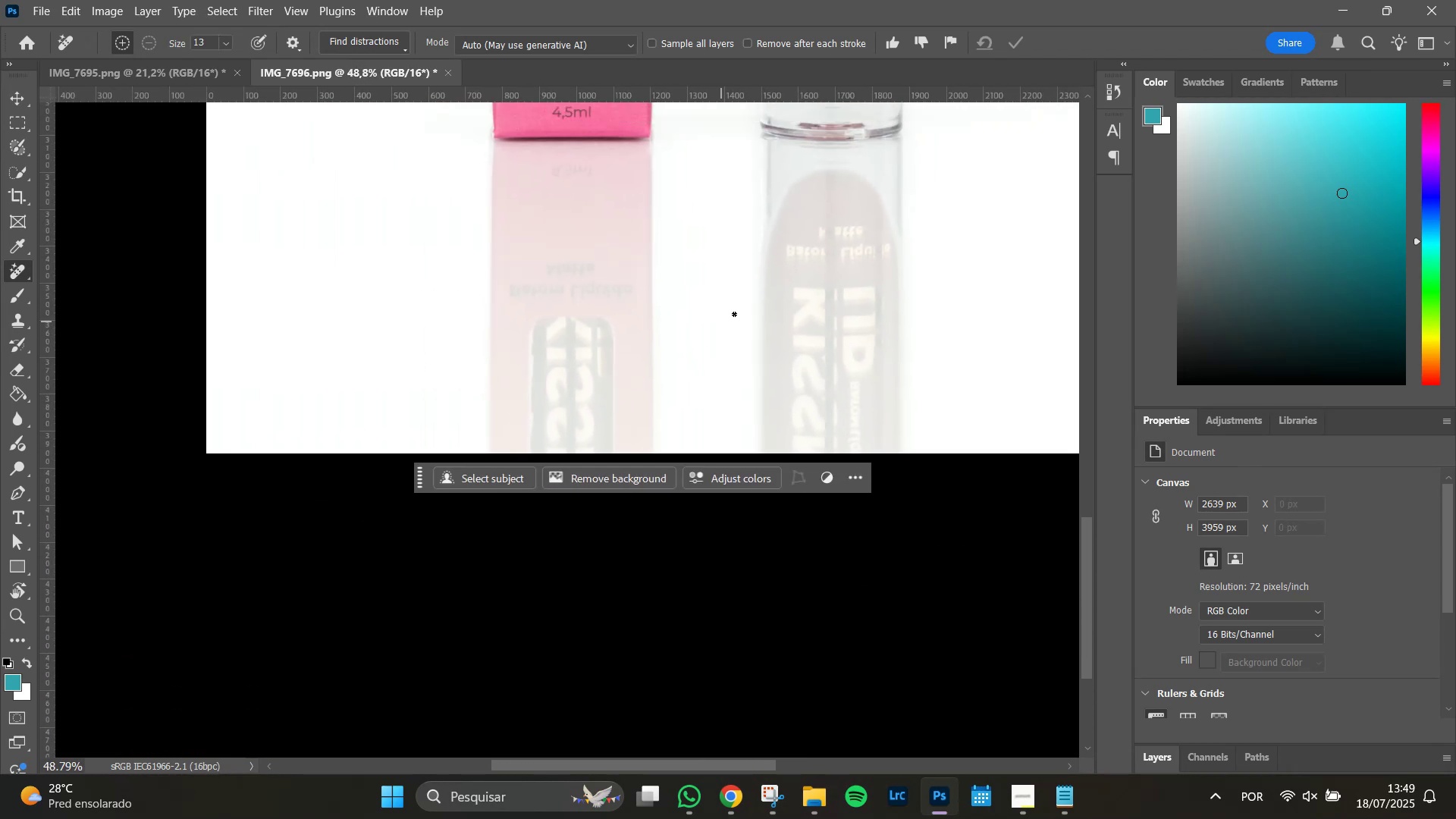 
key(Alt+AltLeft)
 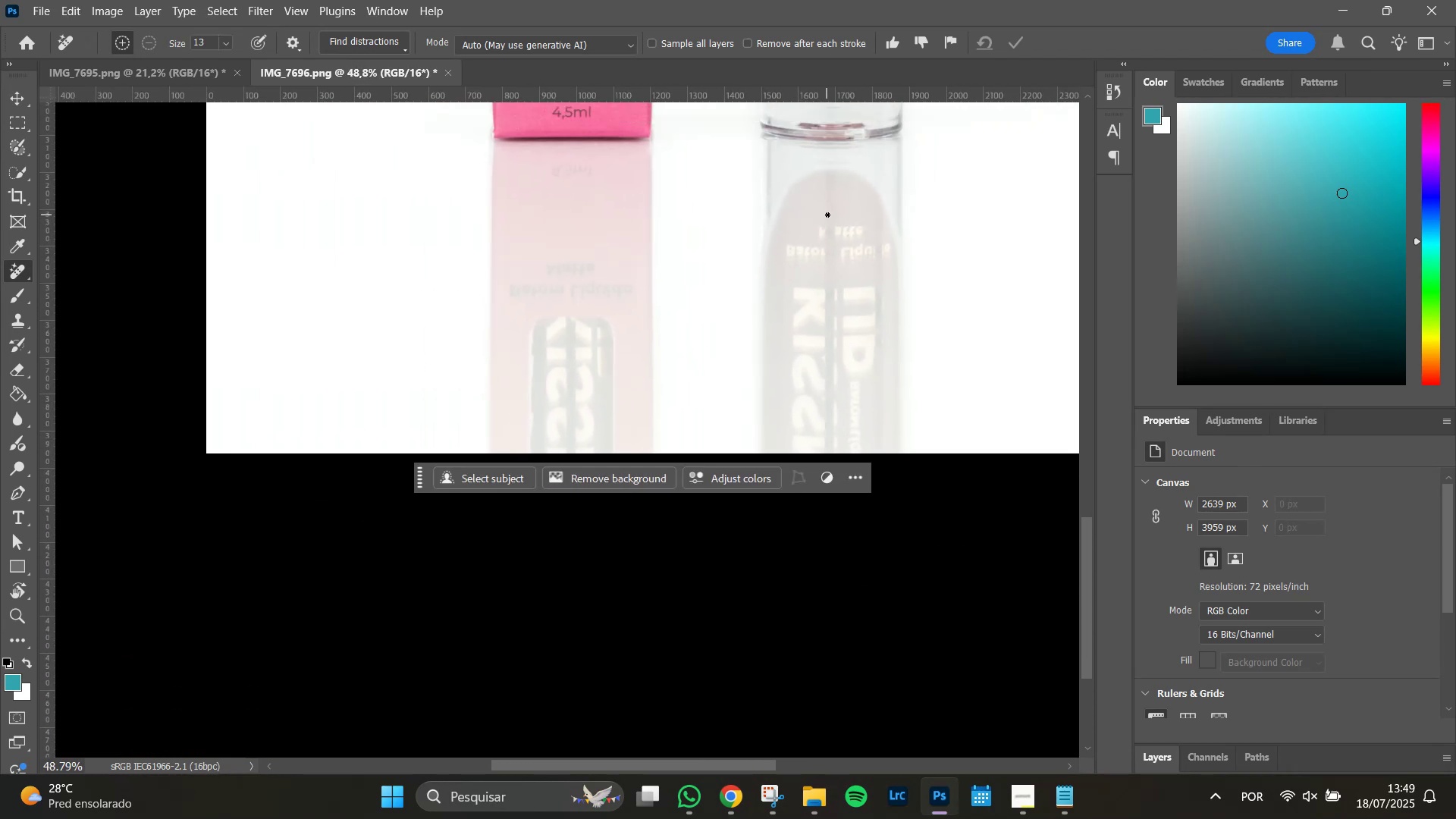 
hold_key(key=Space, duration=1.51)
 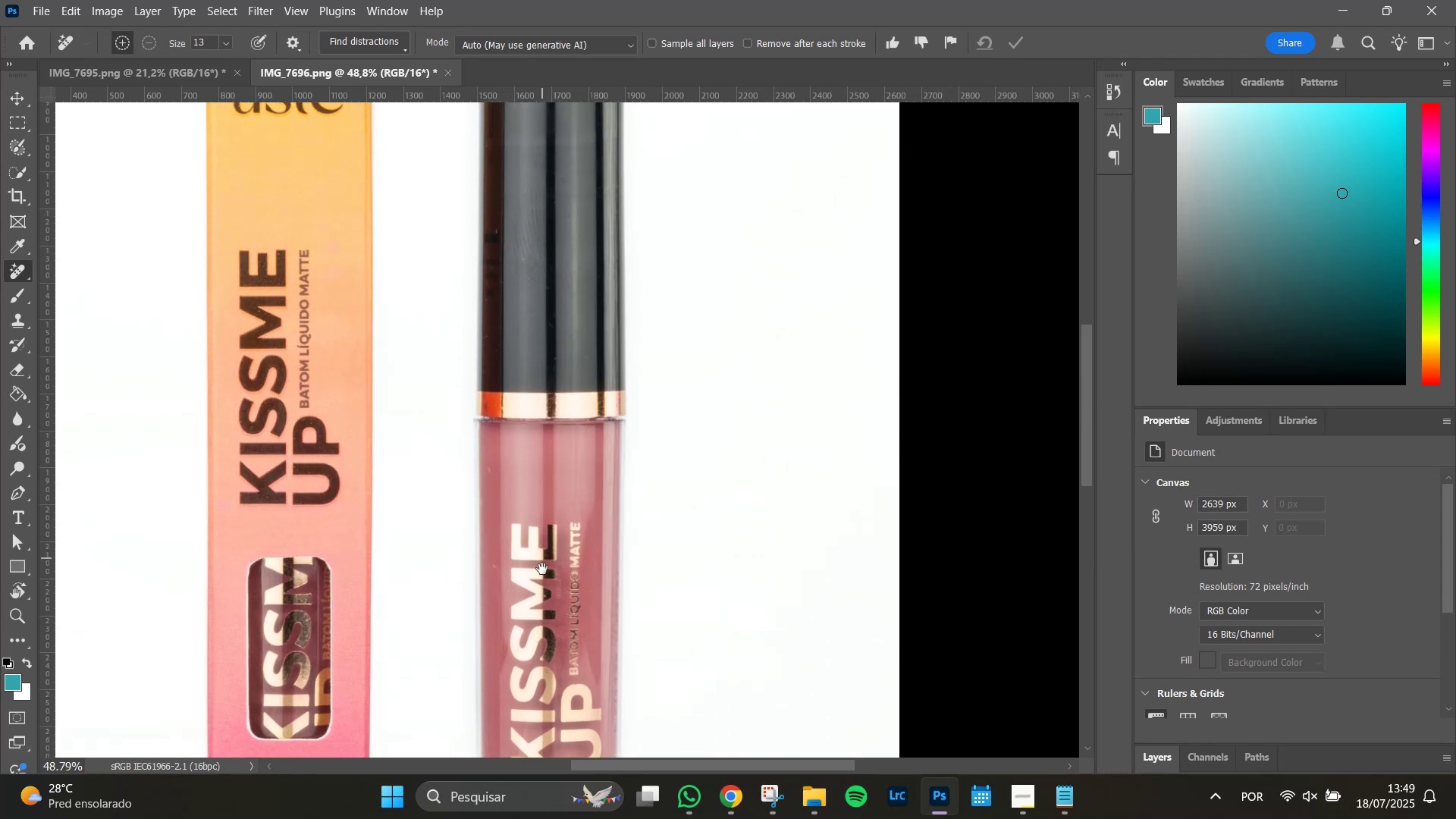 
left_click_drag(start_coordinate=[830, 212], to_coordinate=[532, 577])
 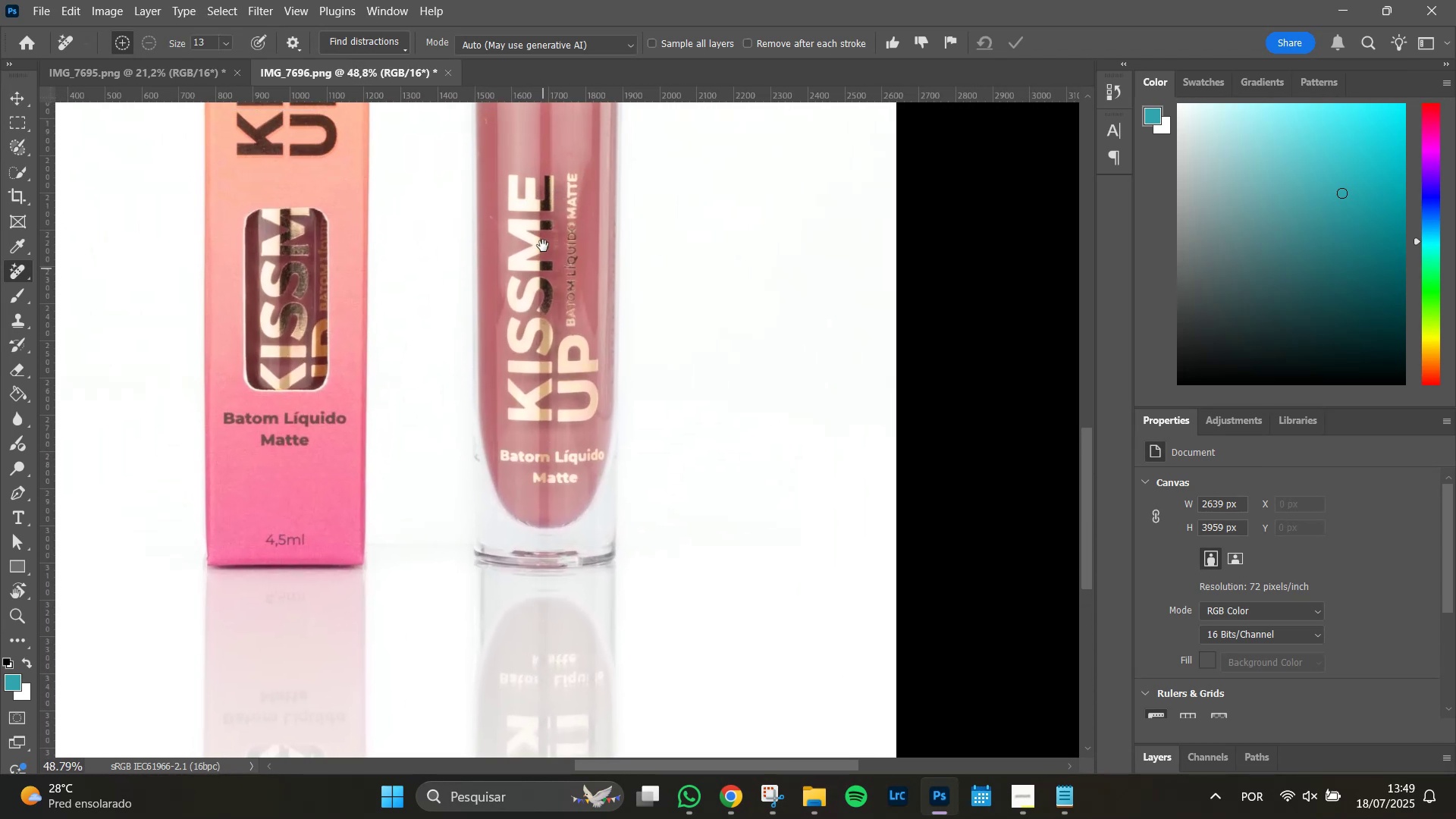 
hold_key(key=Space, duration=1.51)
 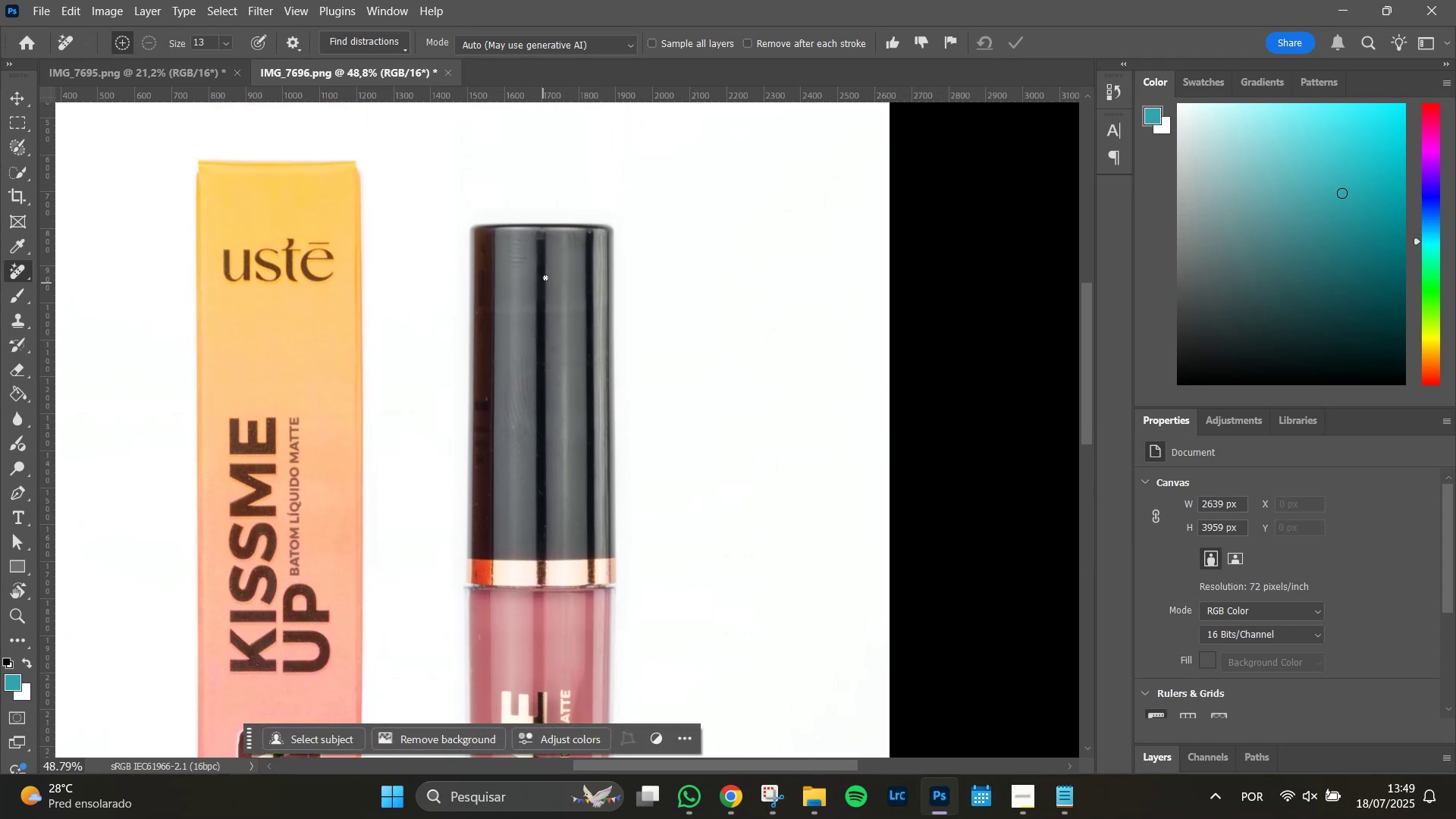 
left_click_drag(start_coordinate=[544, 224], to_coordinate=[542, 605])
 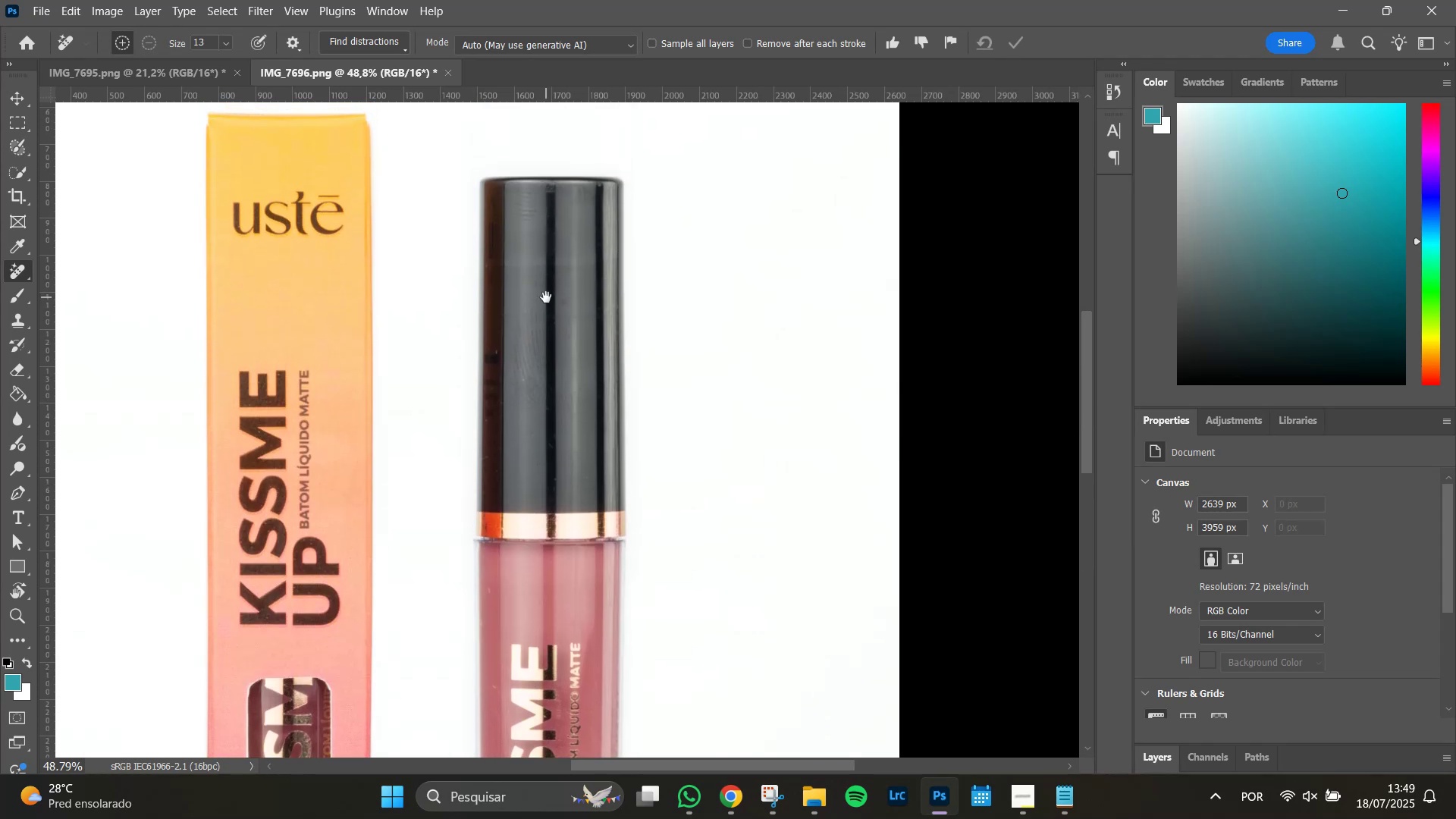 
left_click_drag(start_coordinate=[546, 297], to_coordinate=[536, 324])
 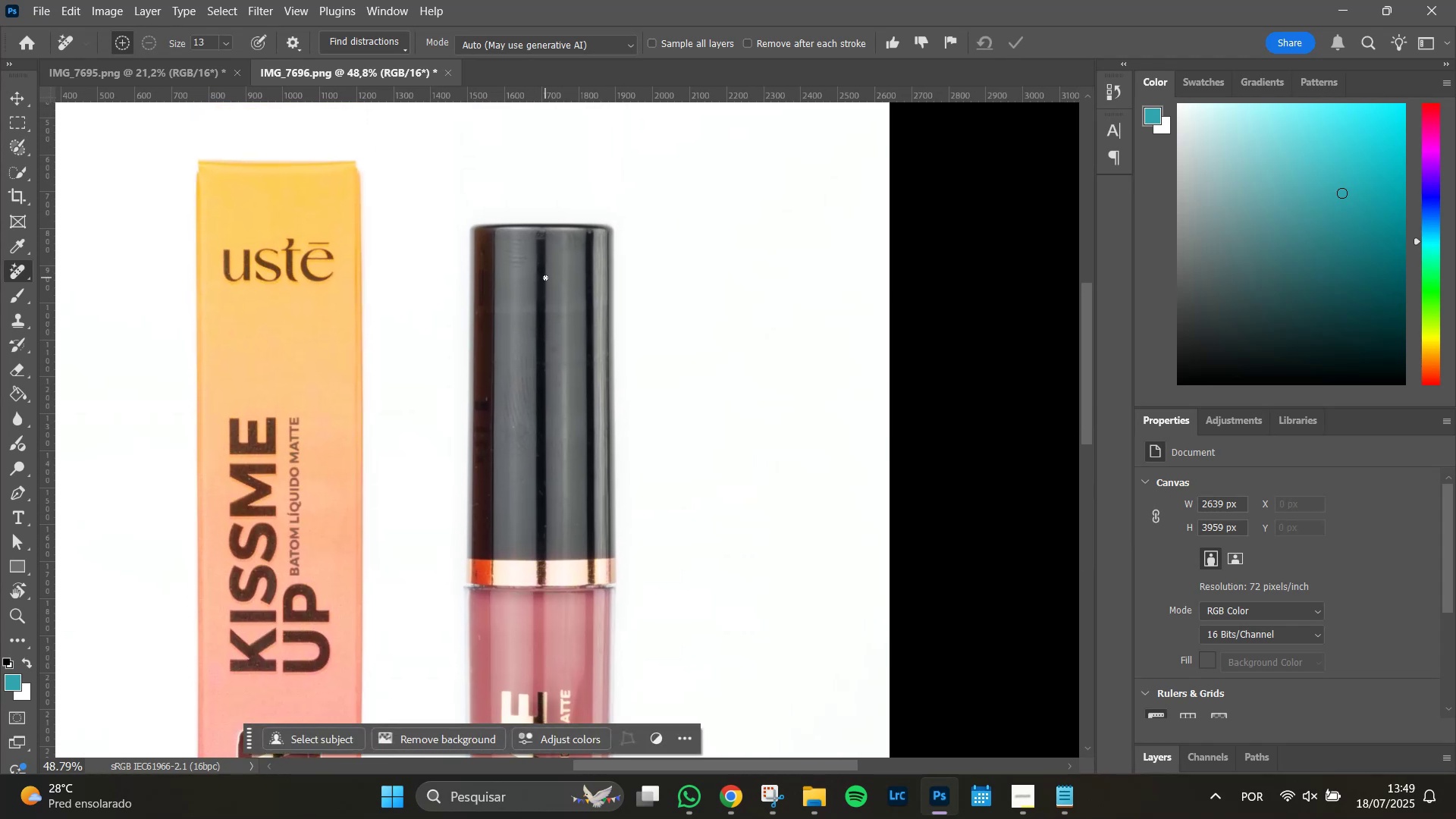 
hold_key(key=Space, duration=0.39)
 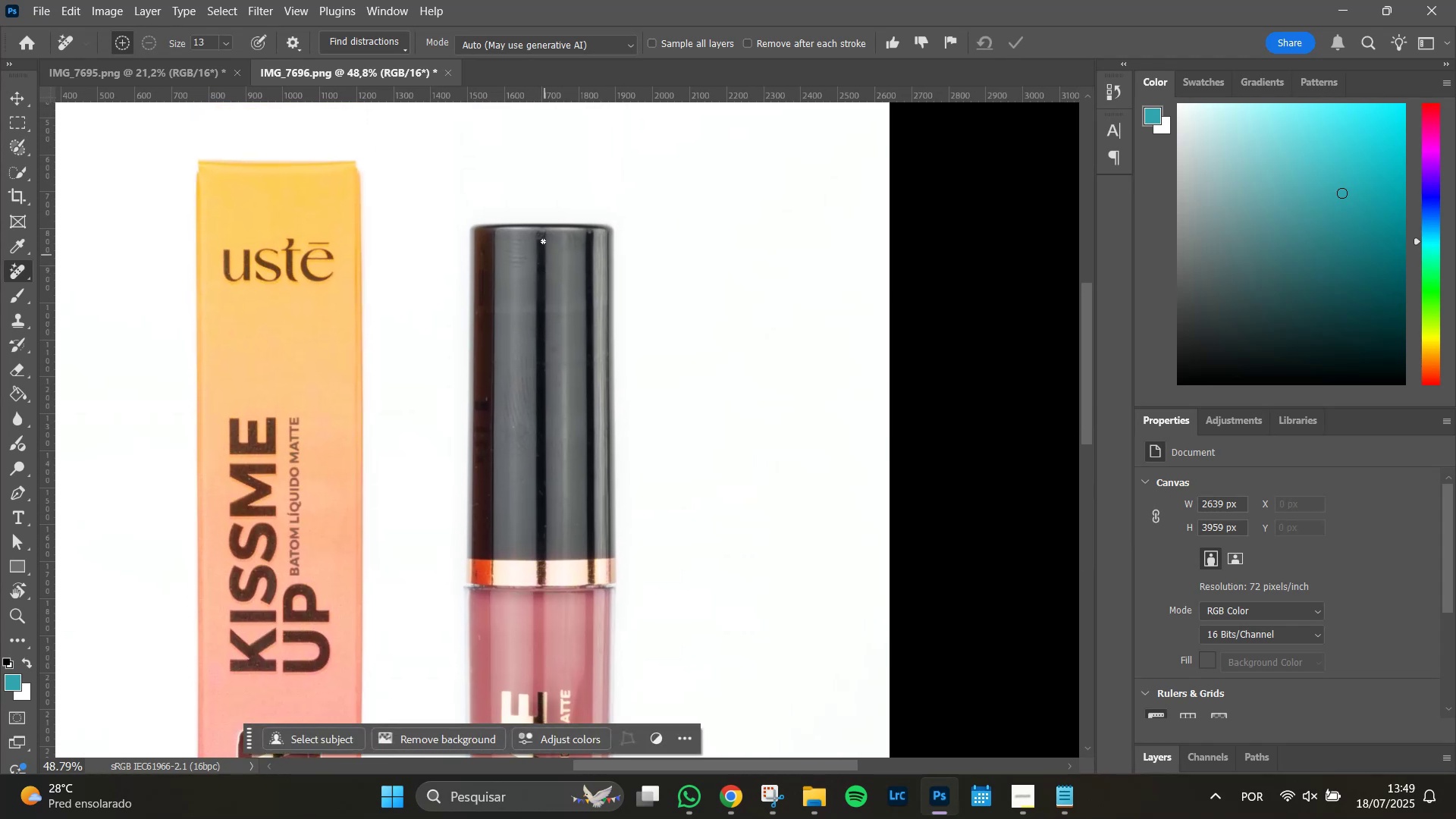 
hold_key(key=AltLeft, duration=1.51)
scroll: coordinate [538, 226], scroll_direction: up, amount: 16.0
 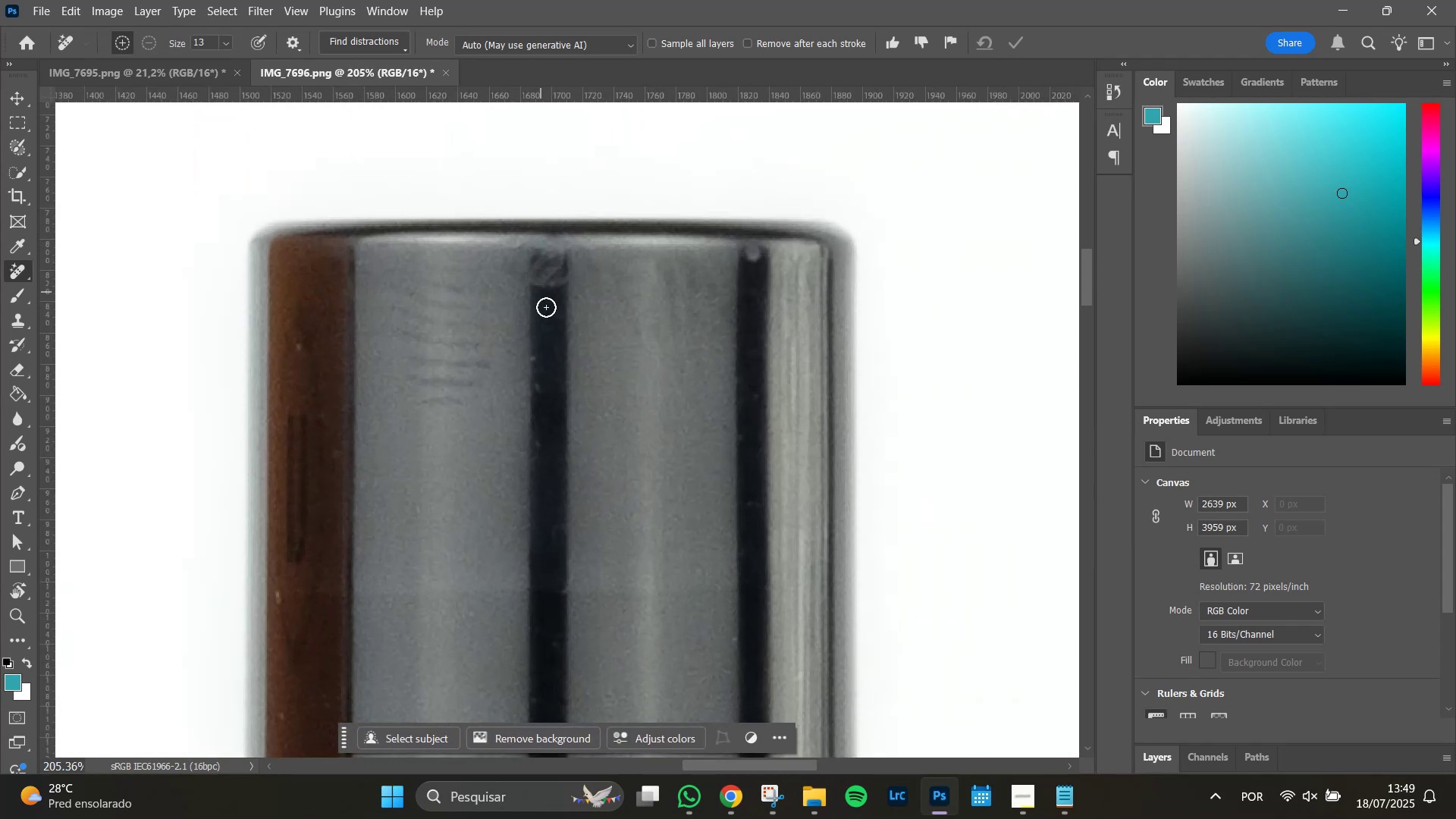 
hold_key(key=AltLeft, duration=0.39)
 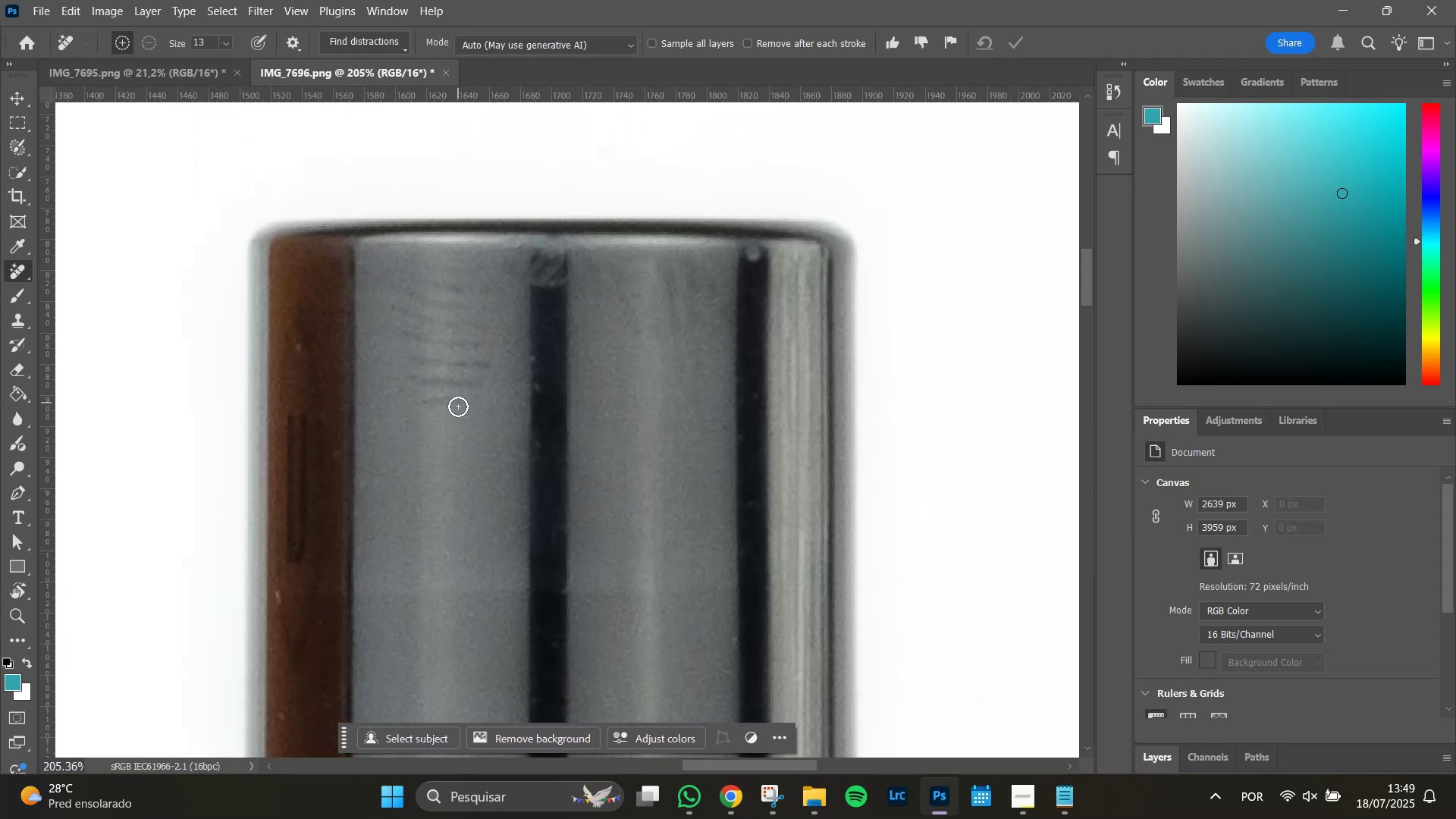 
hold_key(key=AltLeft, duration=1.11)
 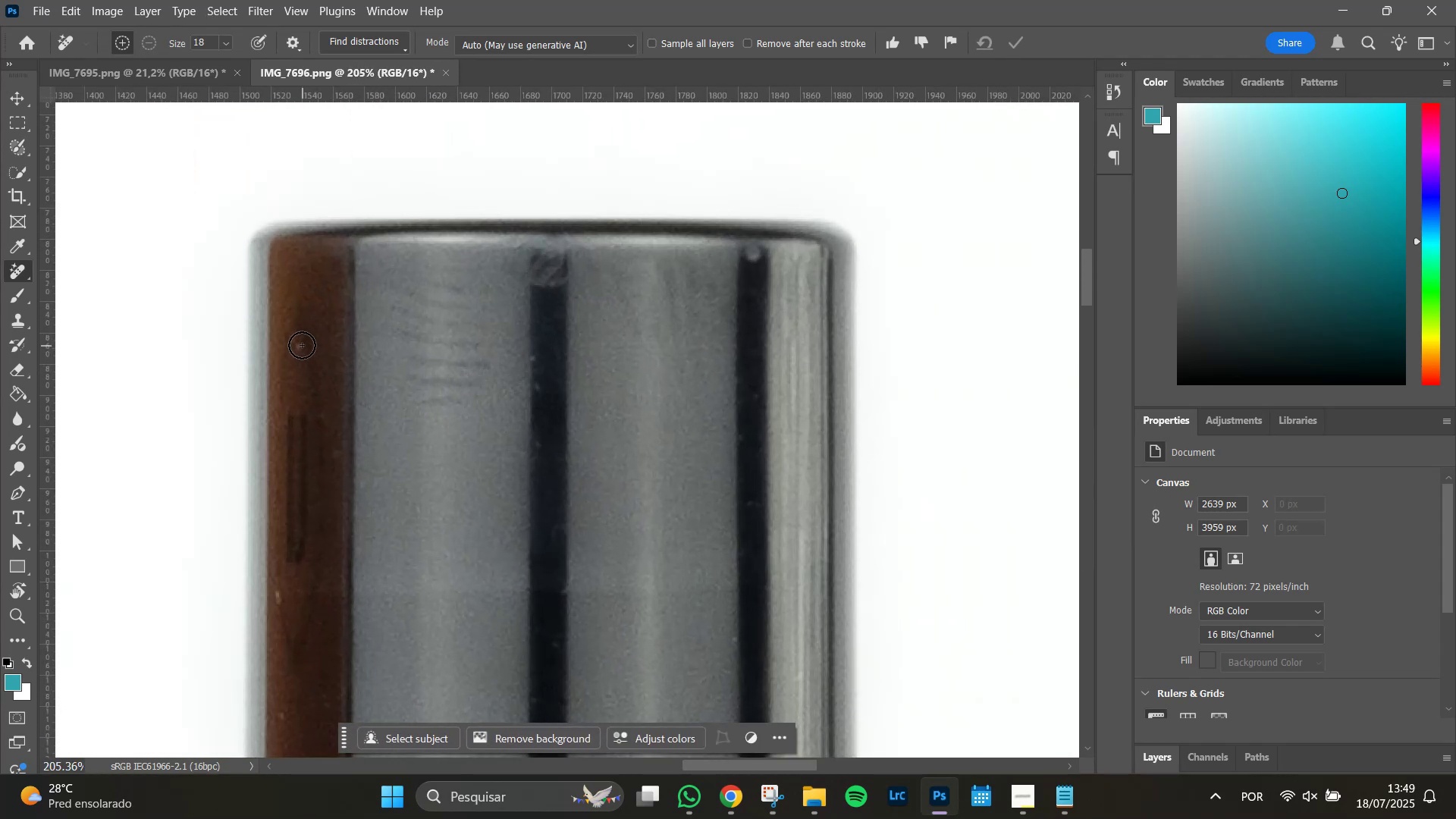 
left_click([302, 345])
 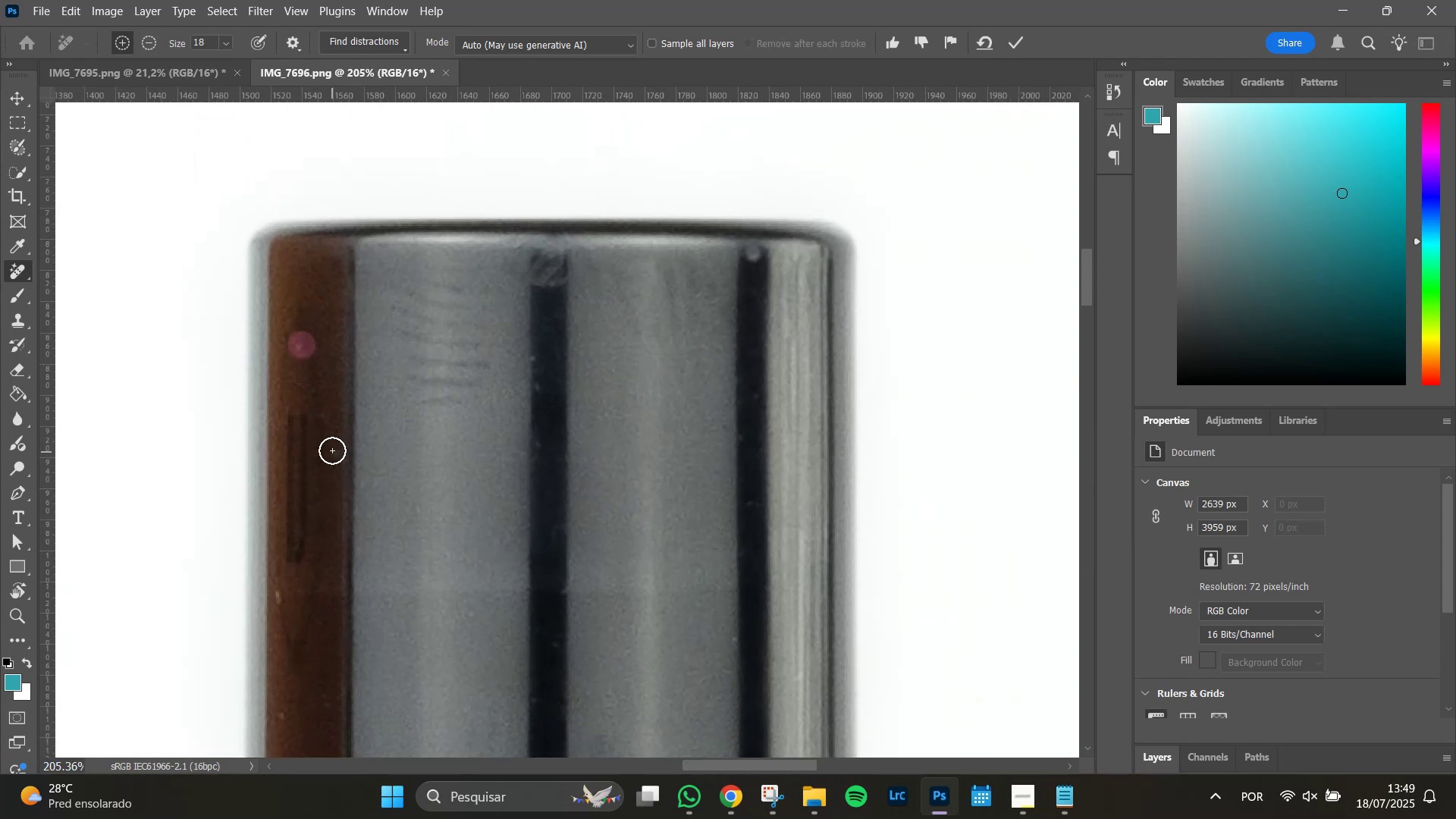 
left_click([332, 449])
 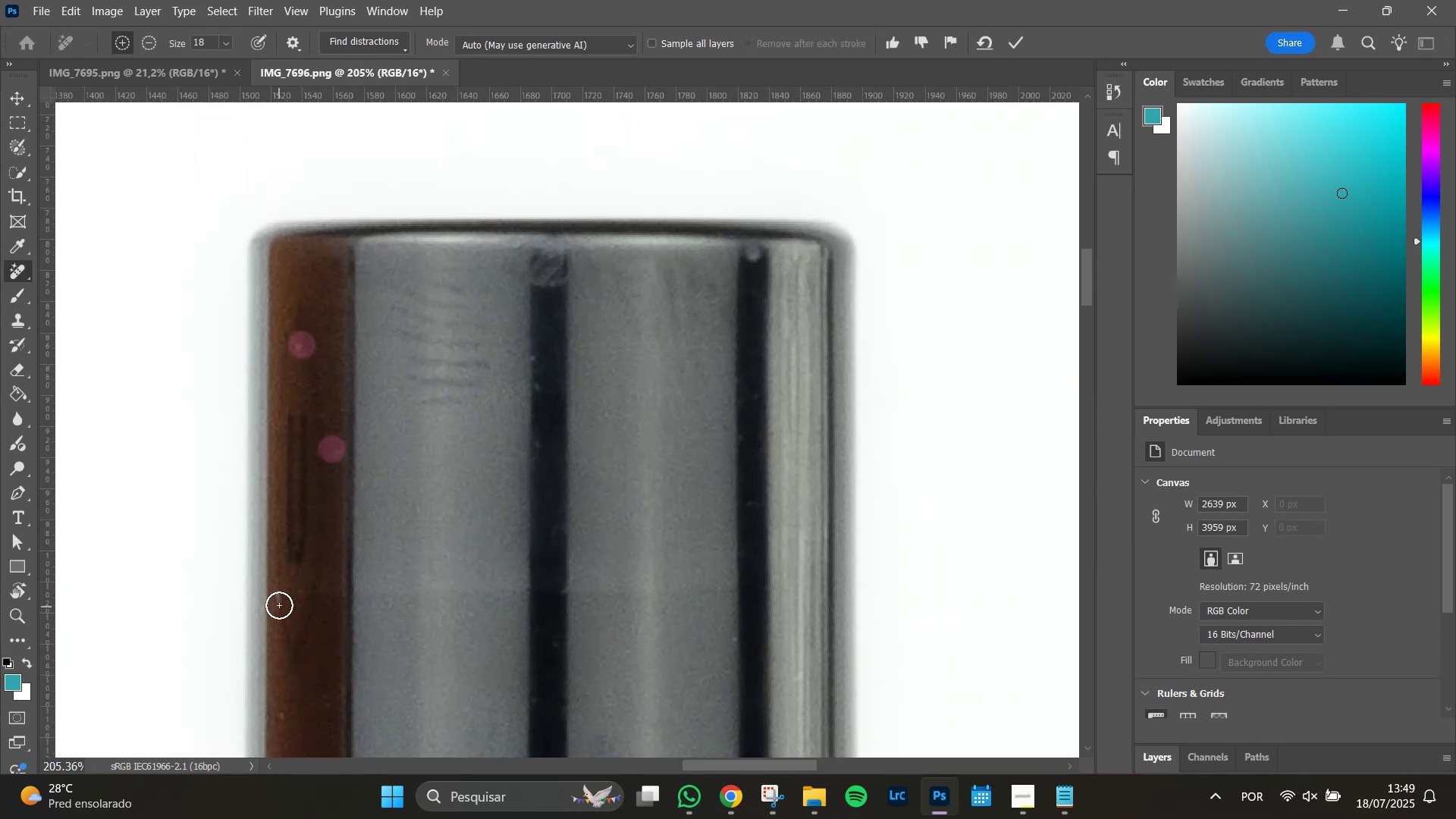 
left_click([281, 598])
 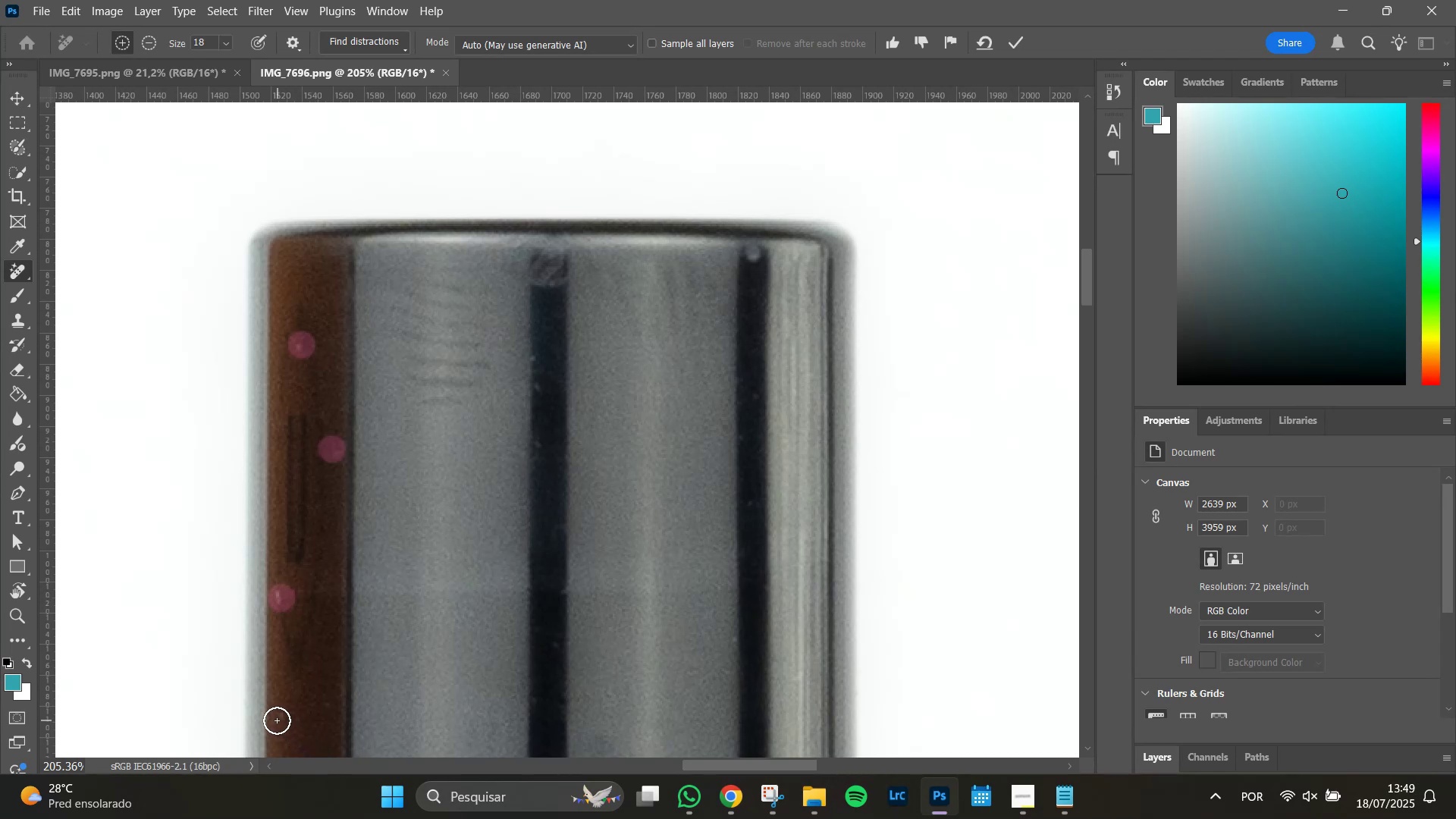 
left_click([281, 717])
 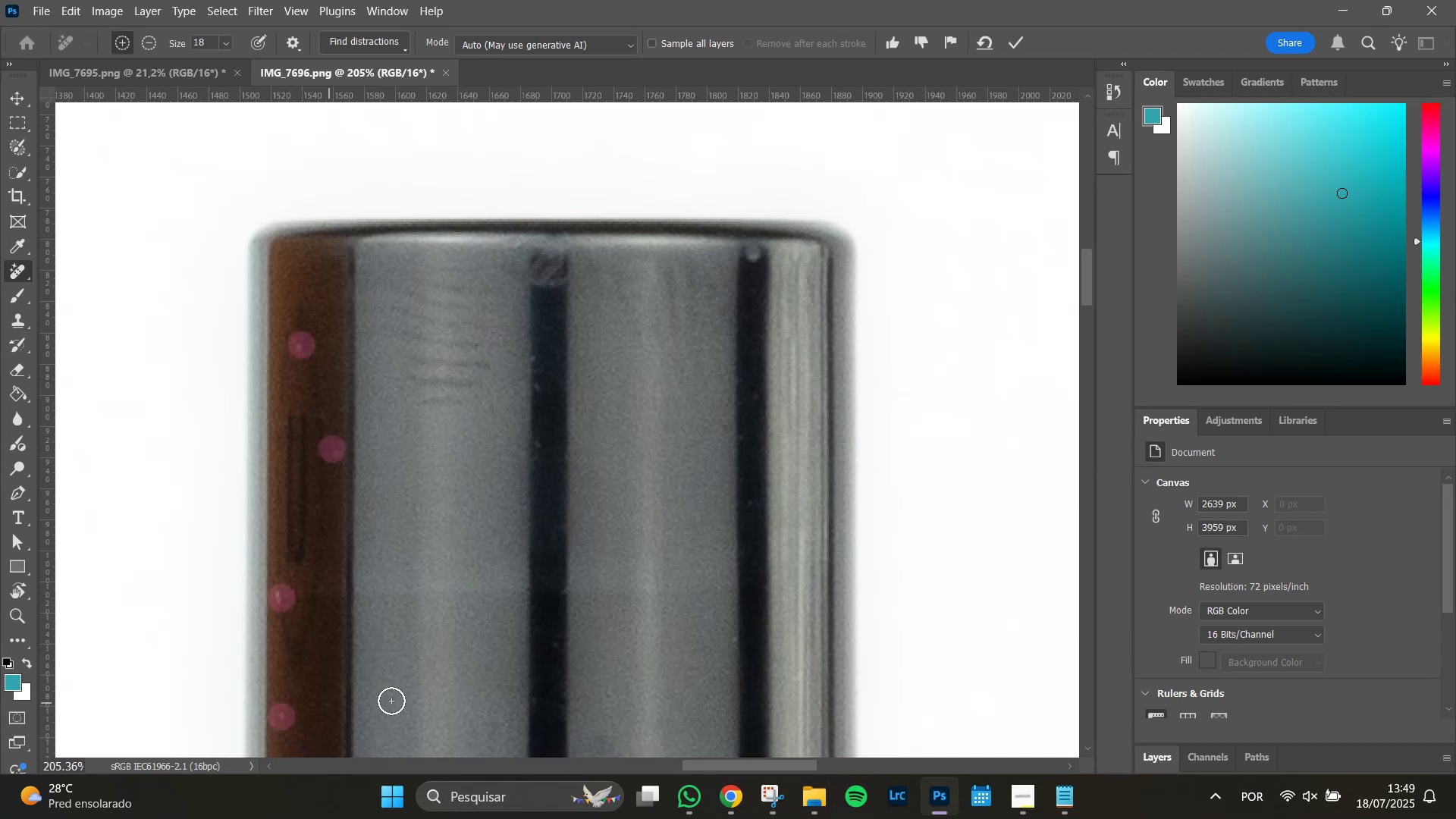 
key(Alt+Tab)
 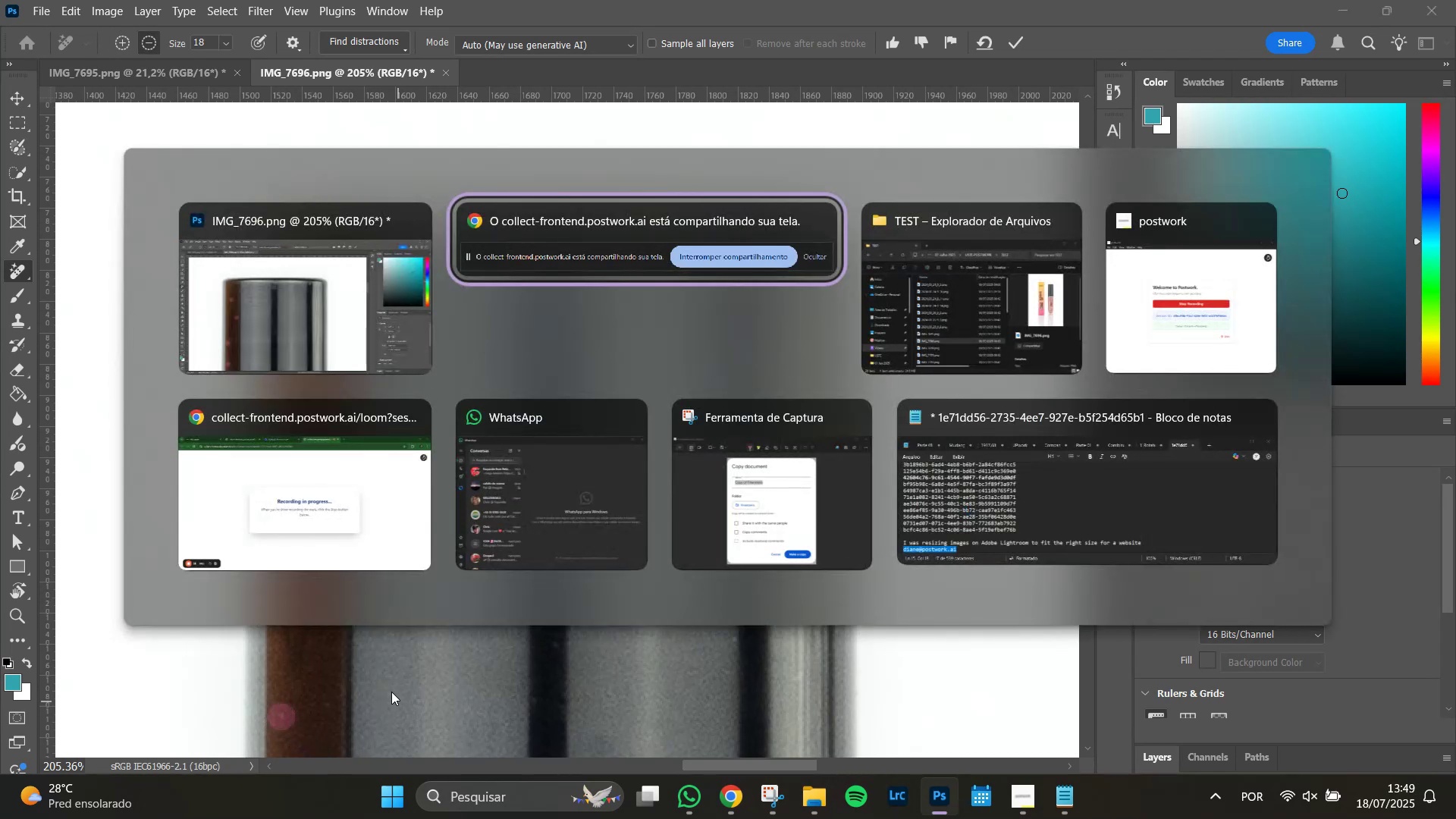 
key(Alt+Tab)
 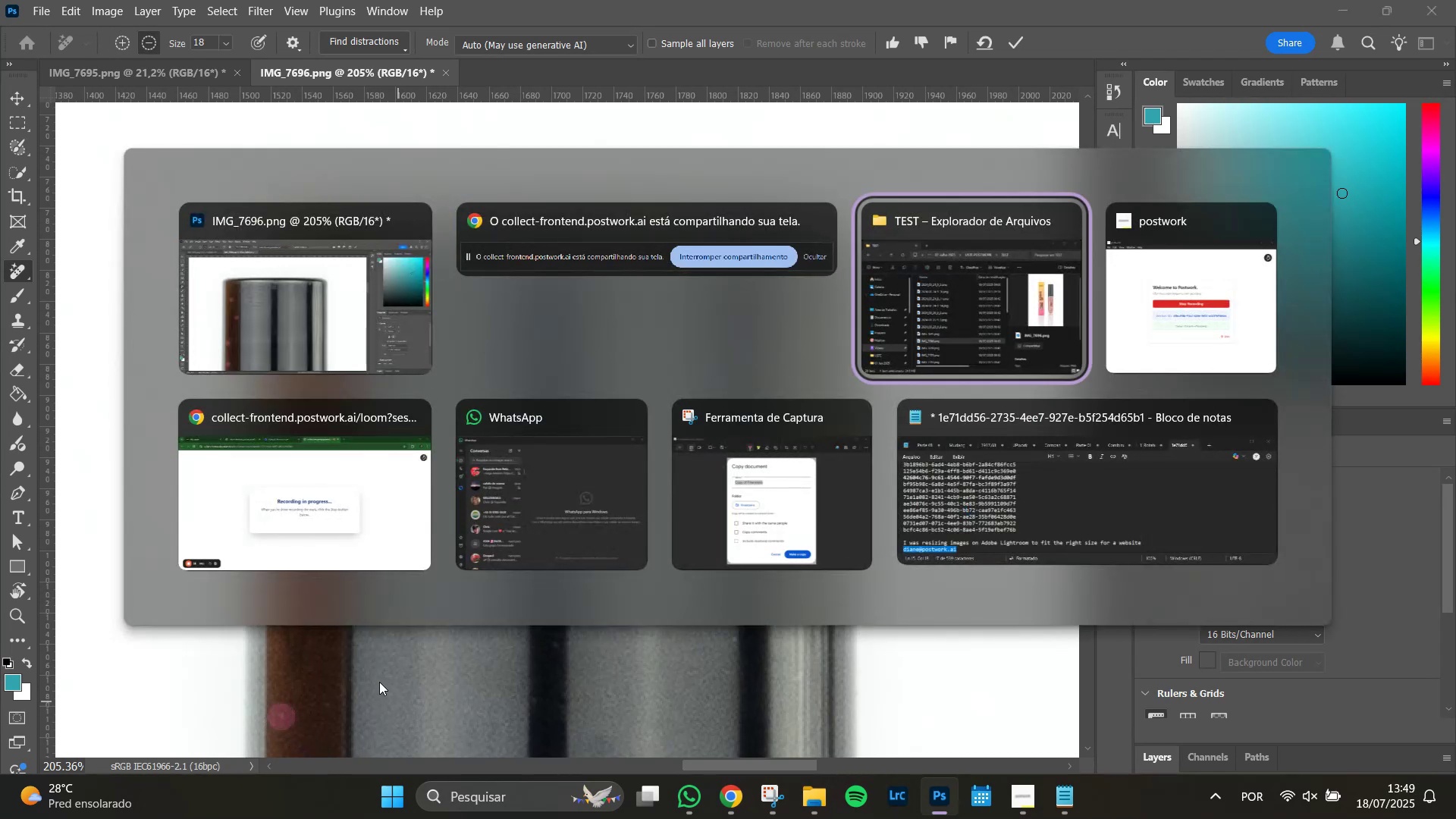 
key(Alt+Tab)
 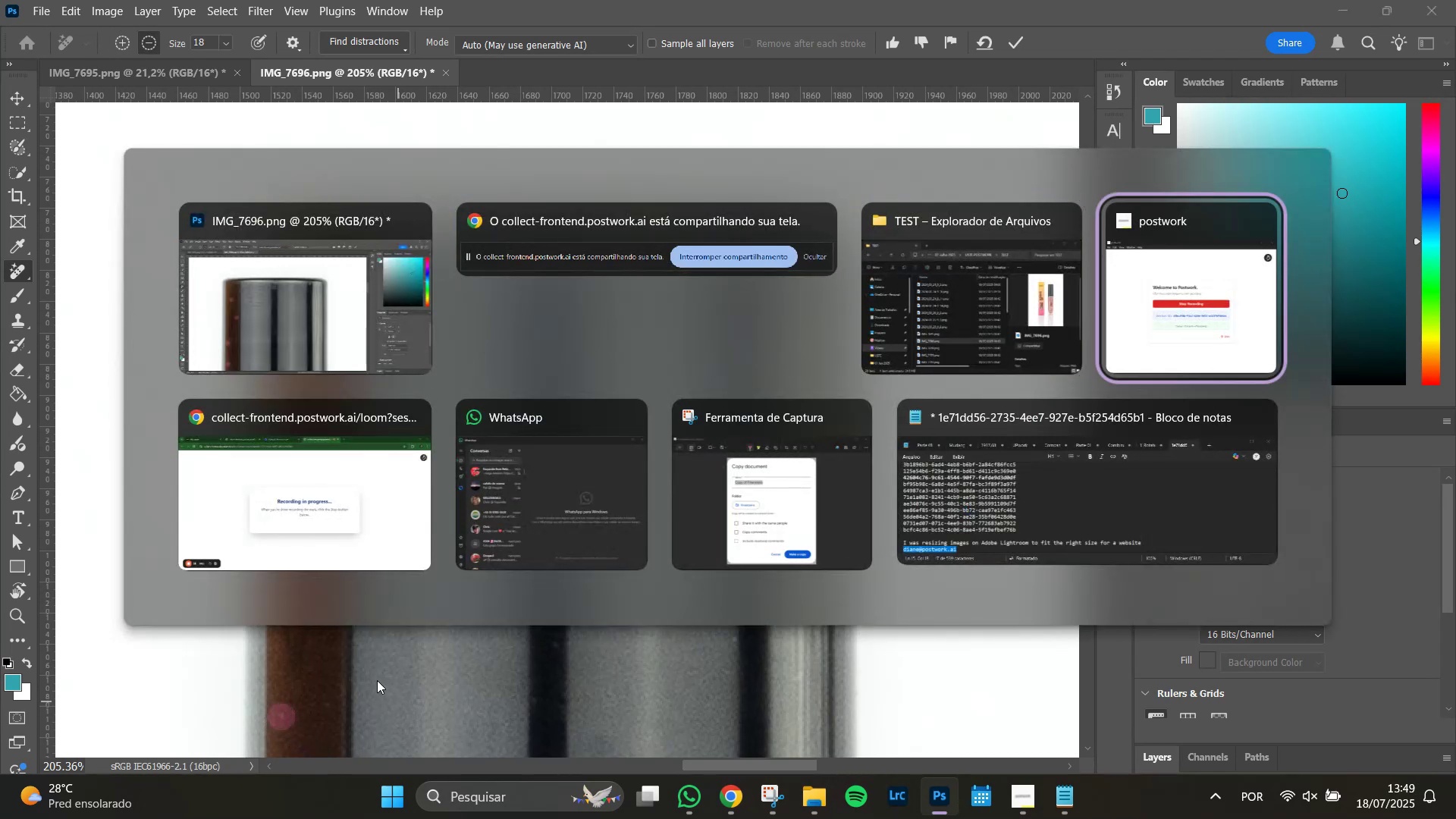 
key(Alt+Tab)
 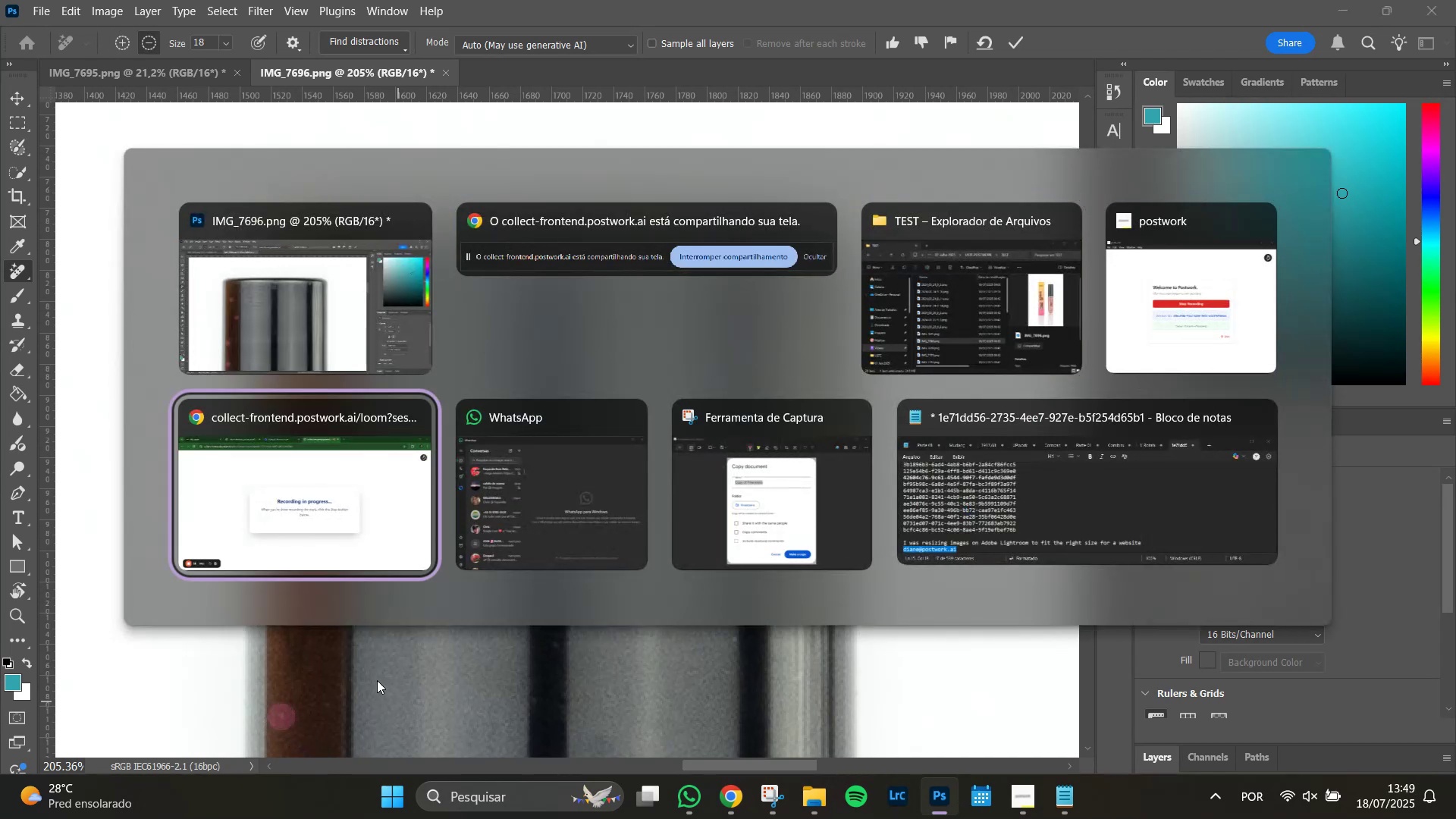 
key(Alt+Tab)
 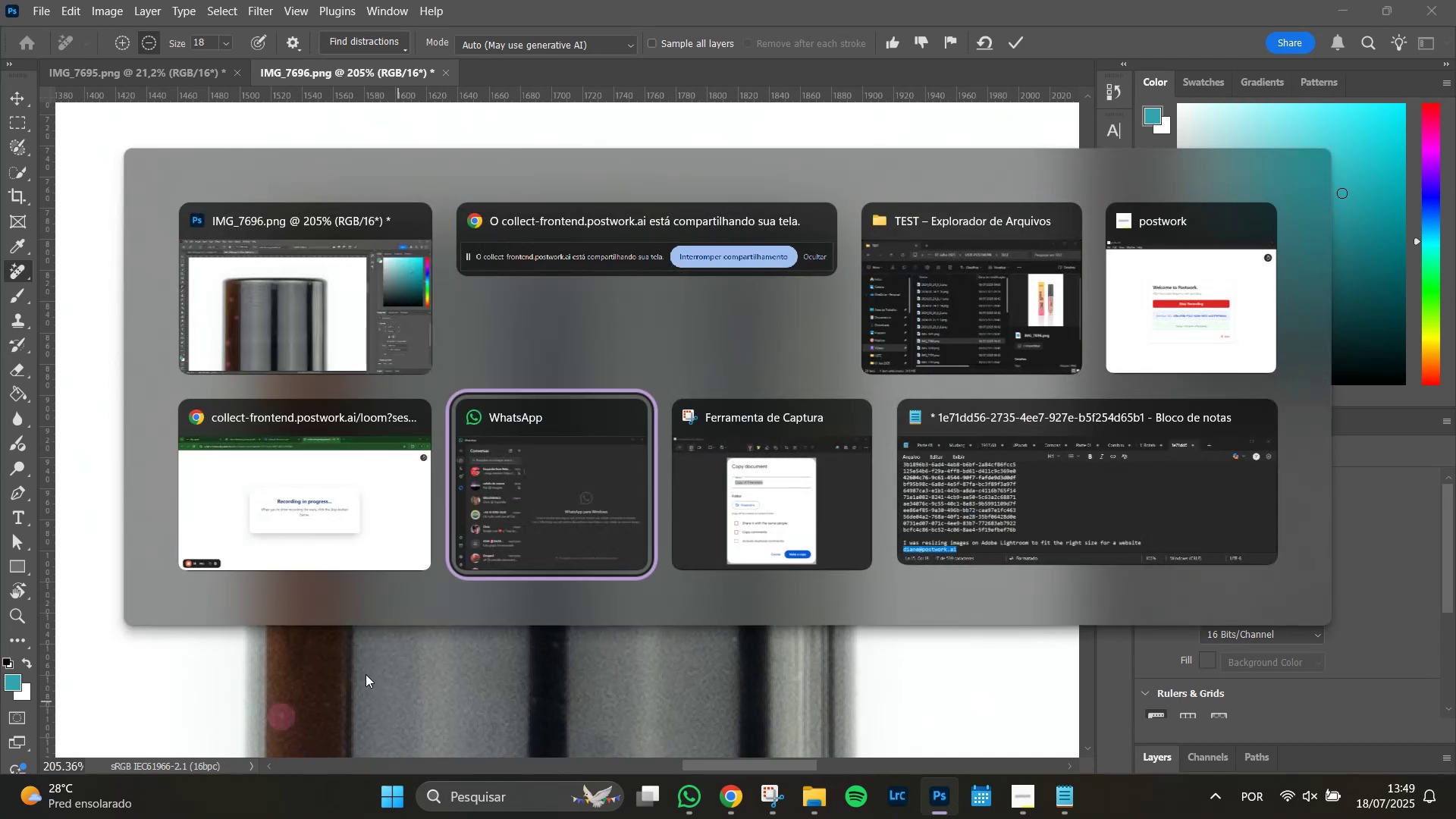 
key(Alt+Tab)
 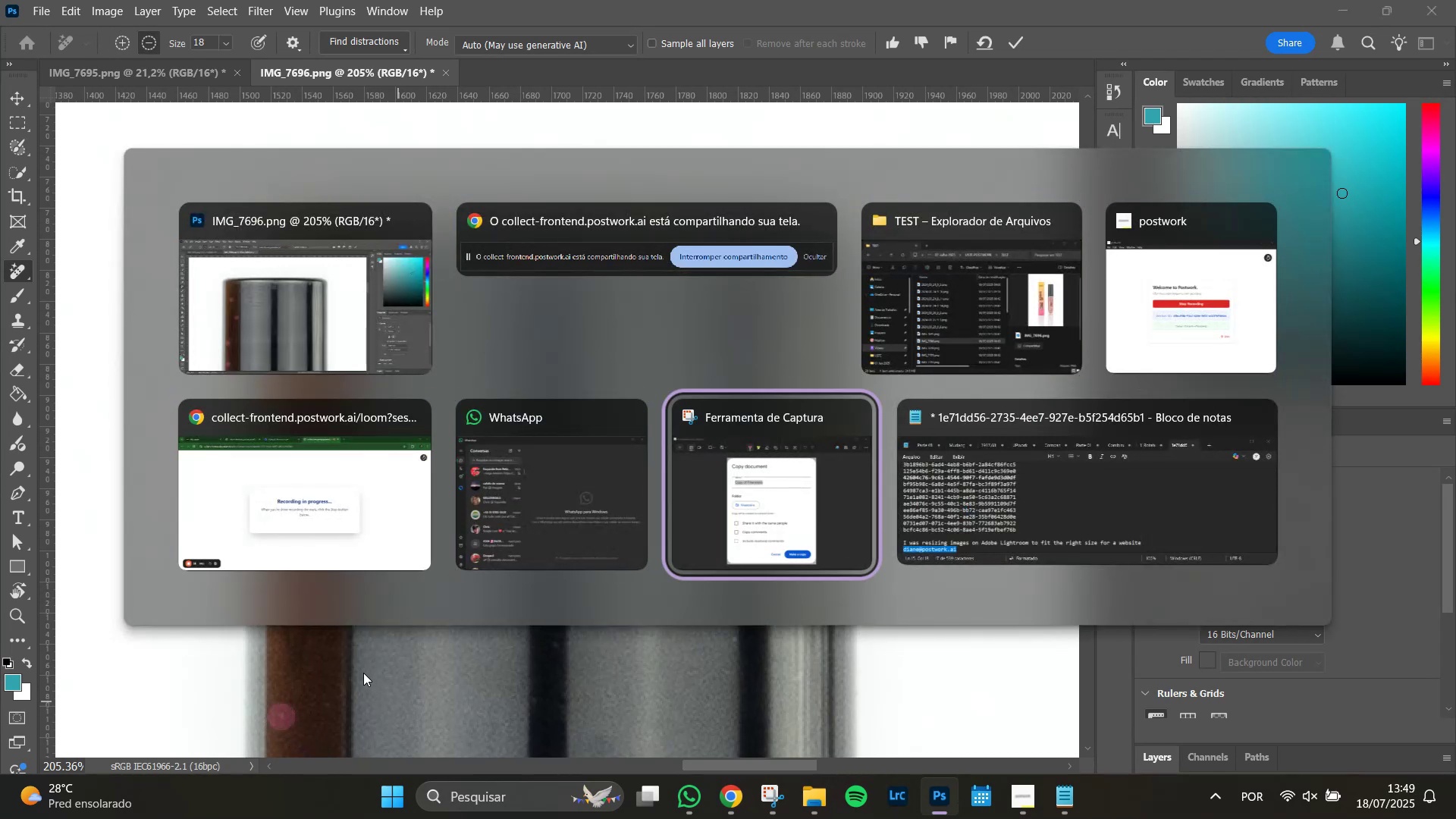 
key(Alt+Tab)
 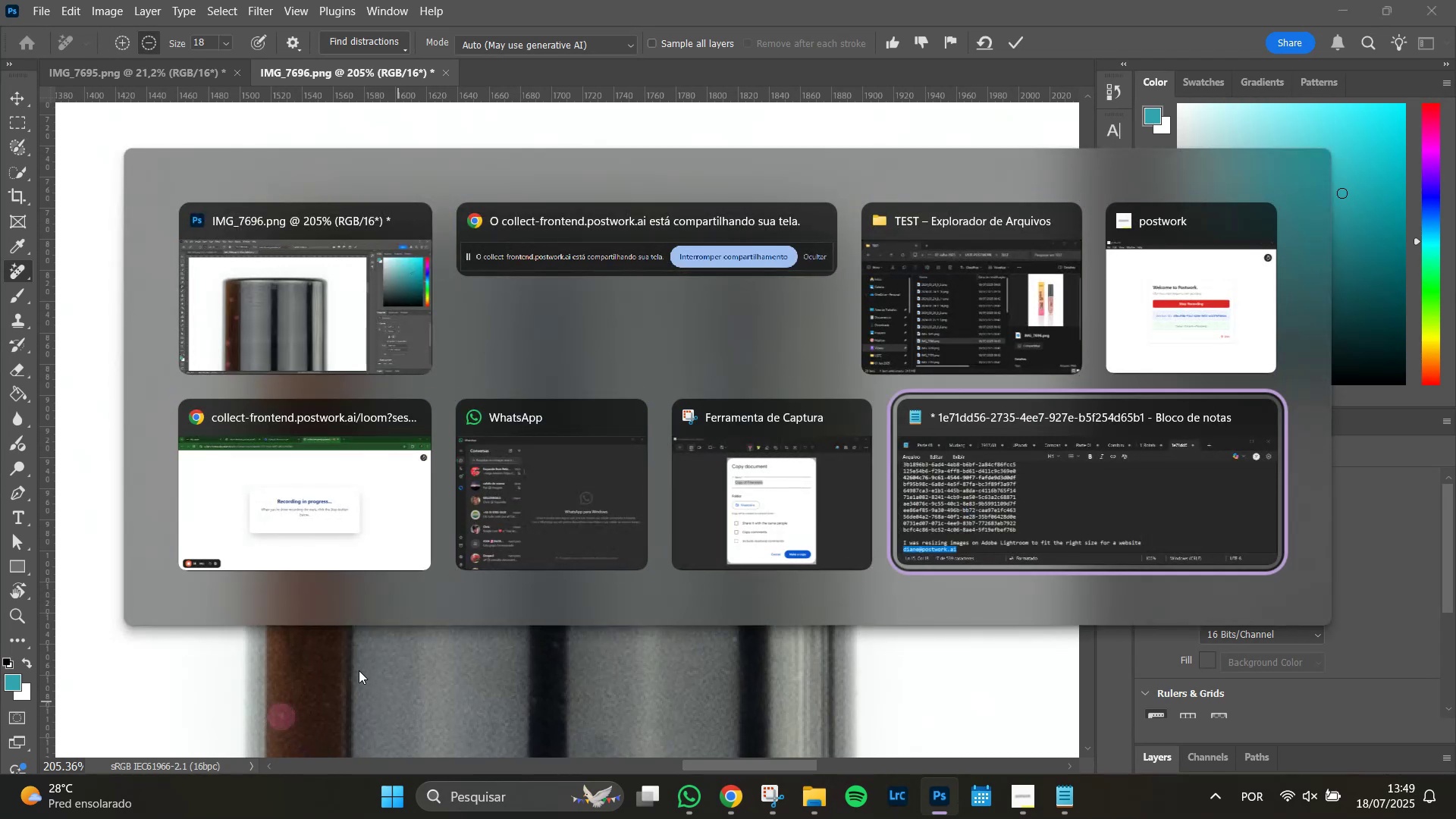 
key(Alt+Tab)
 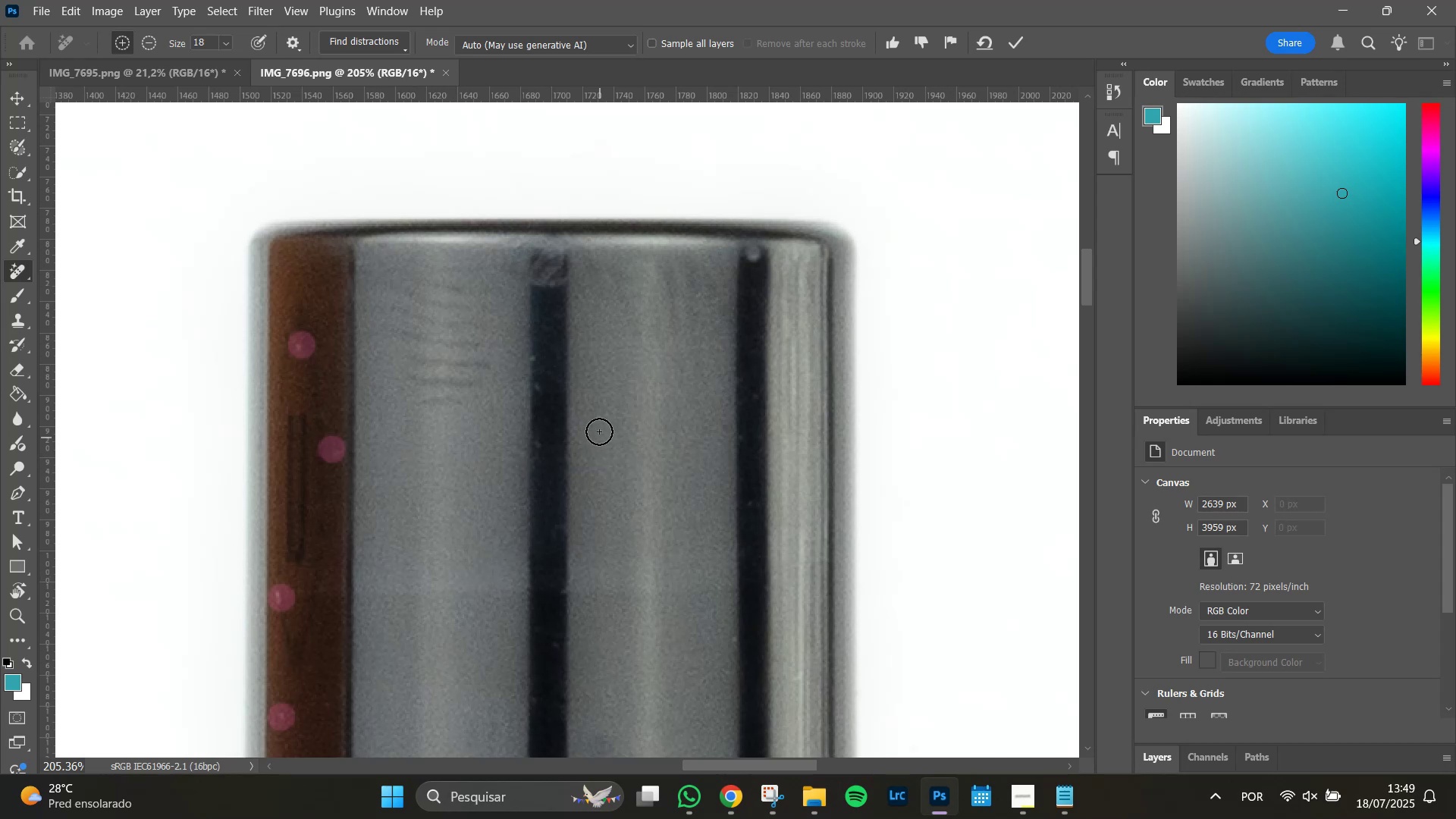 
wait(5.59)
 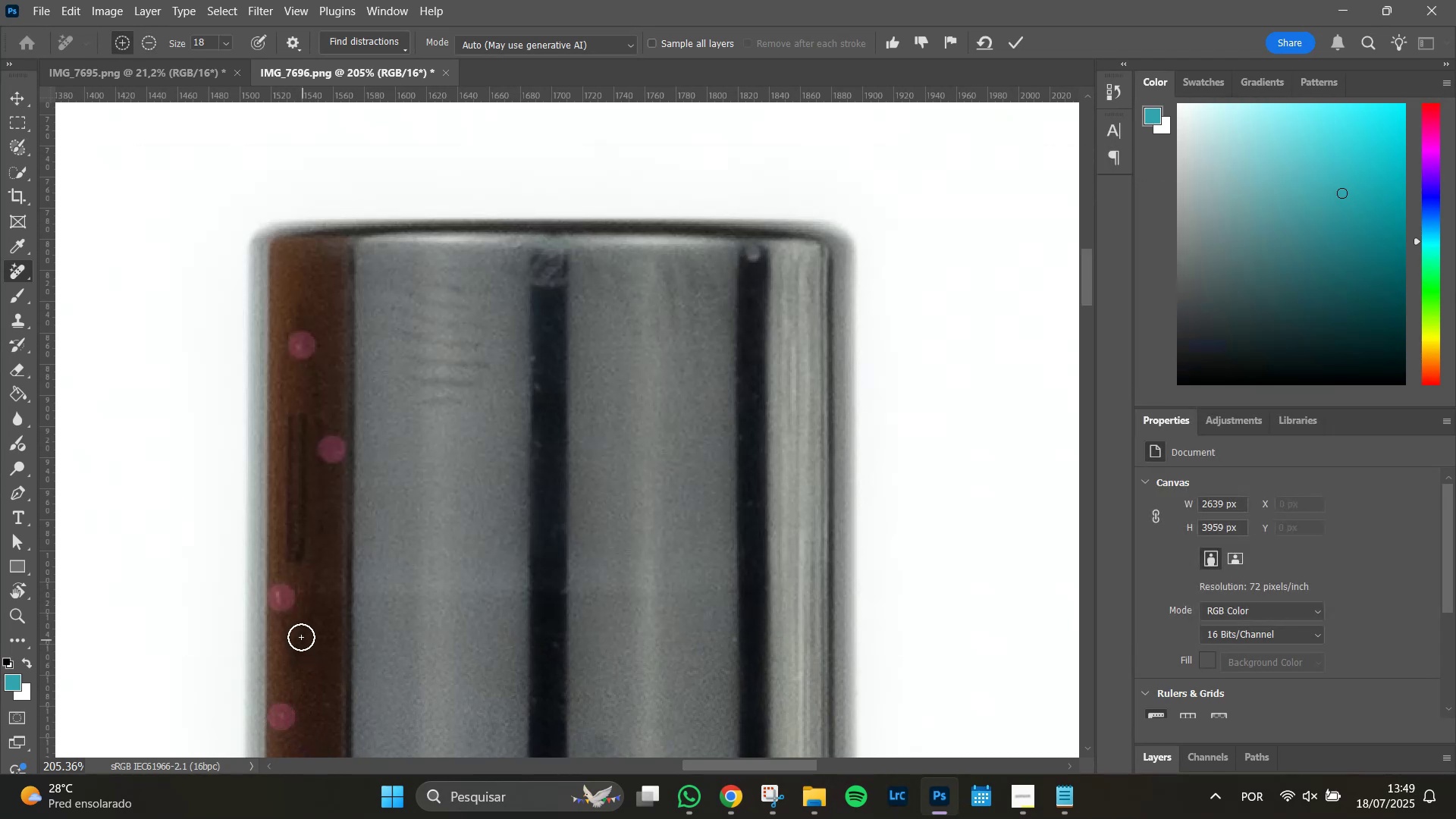 
left_click([546, 386])
 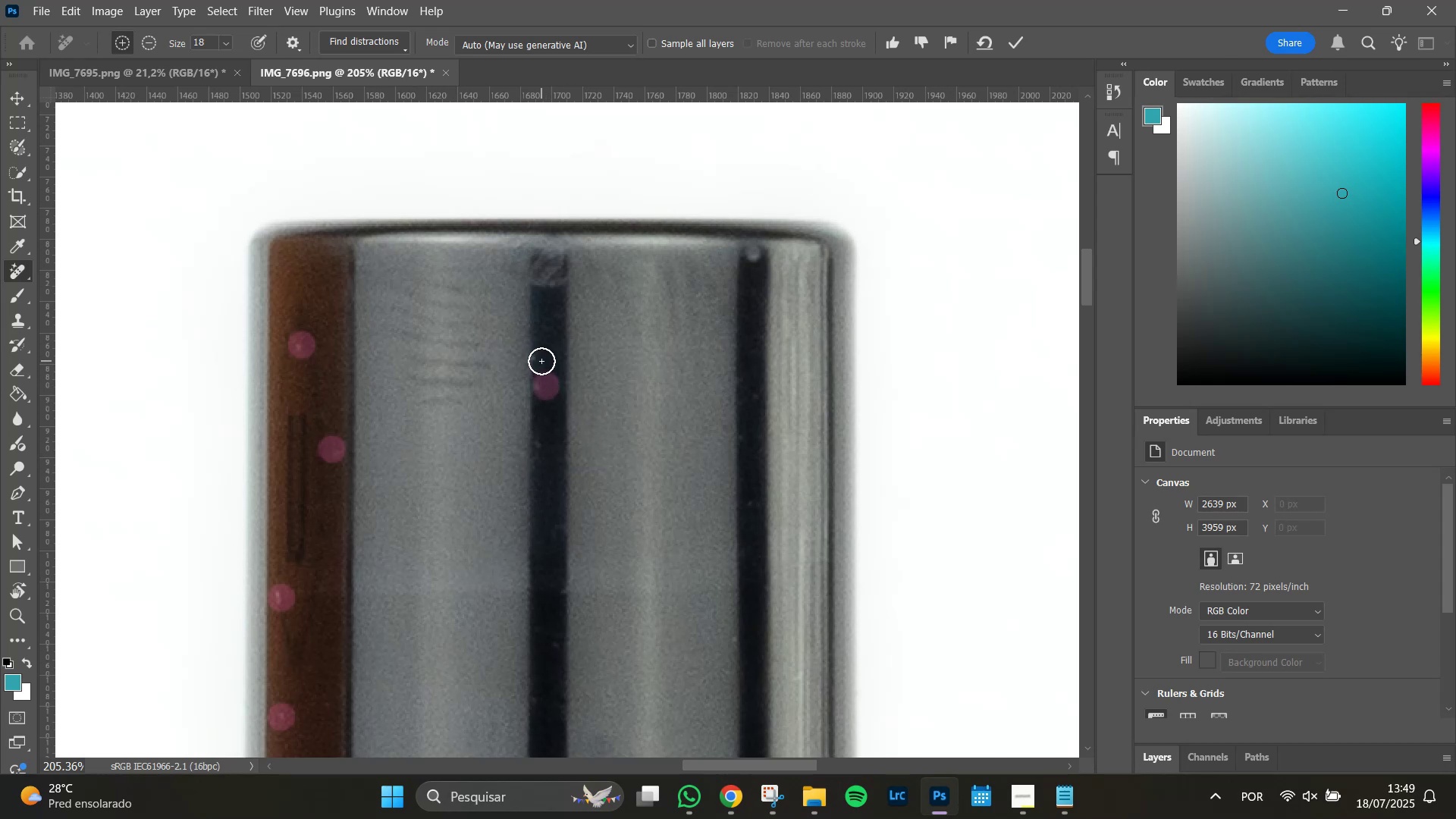 
left_click([541, 361])
 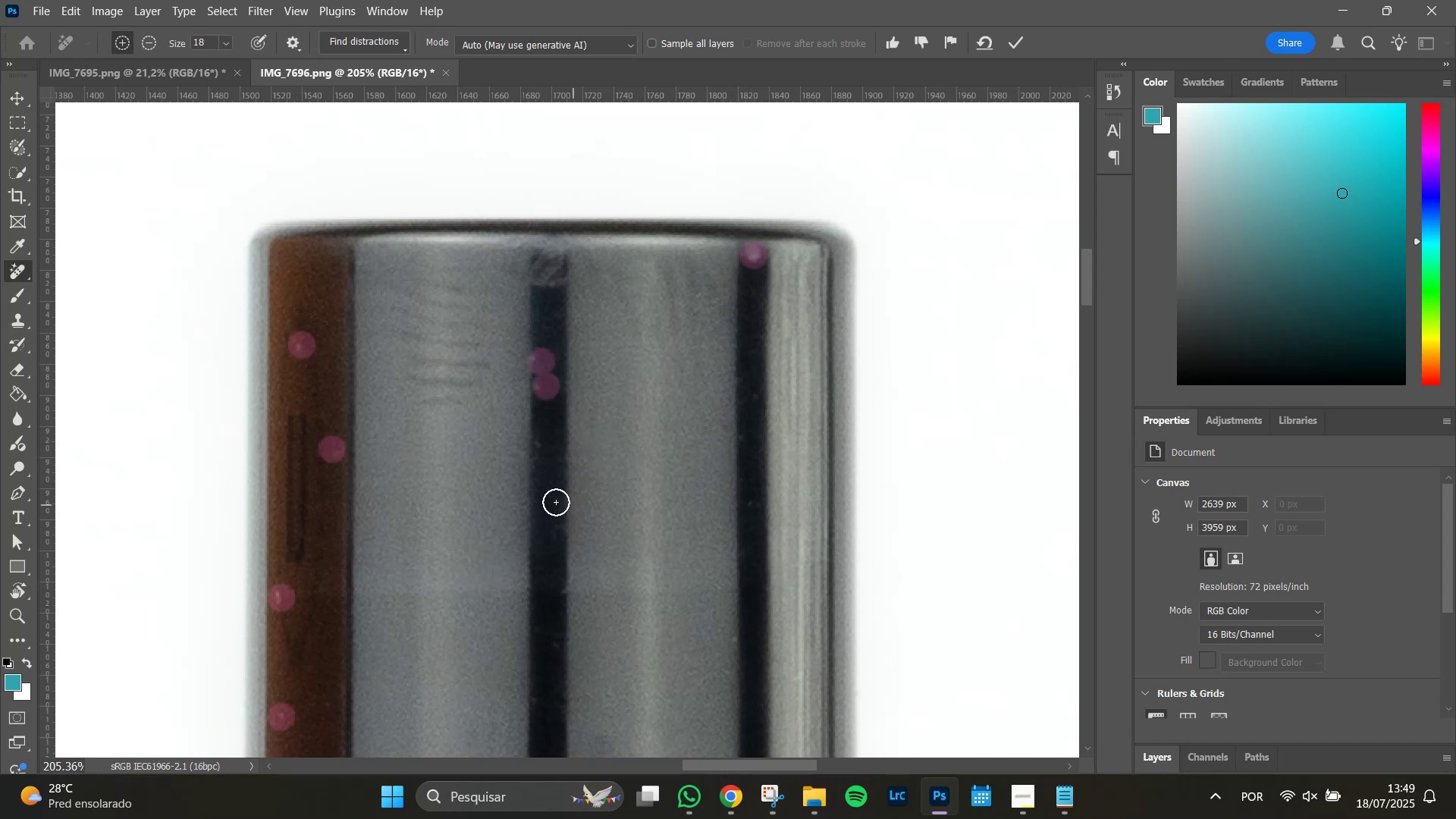 
left_click([544, 447])
 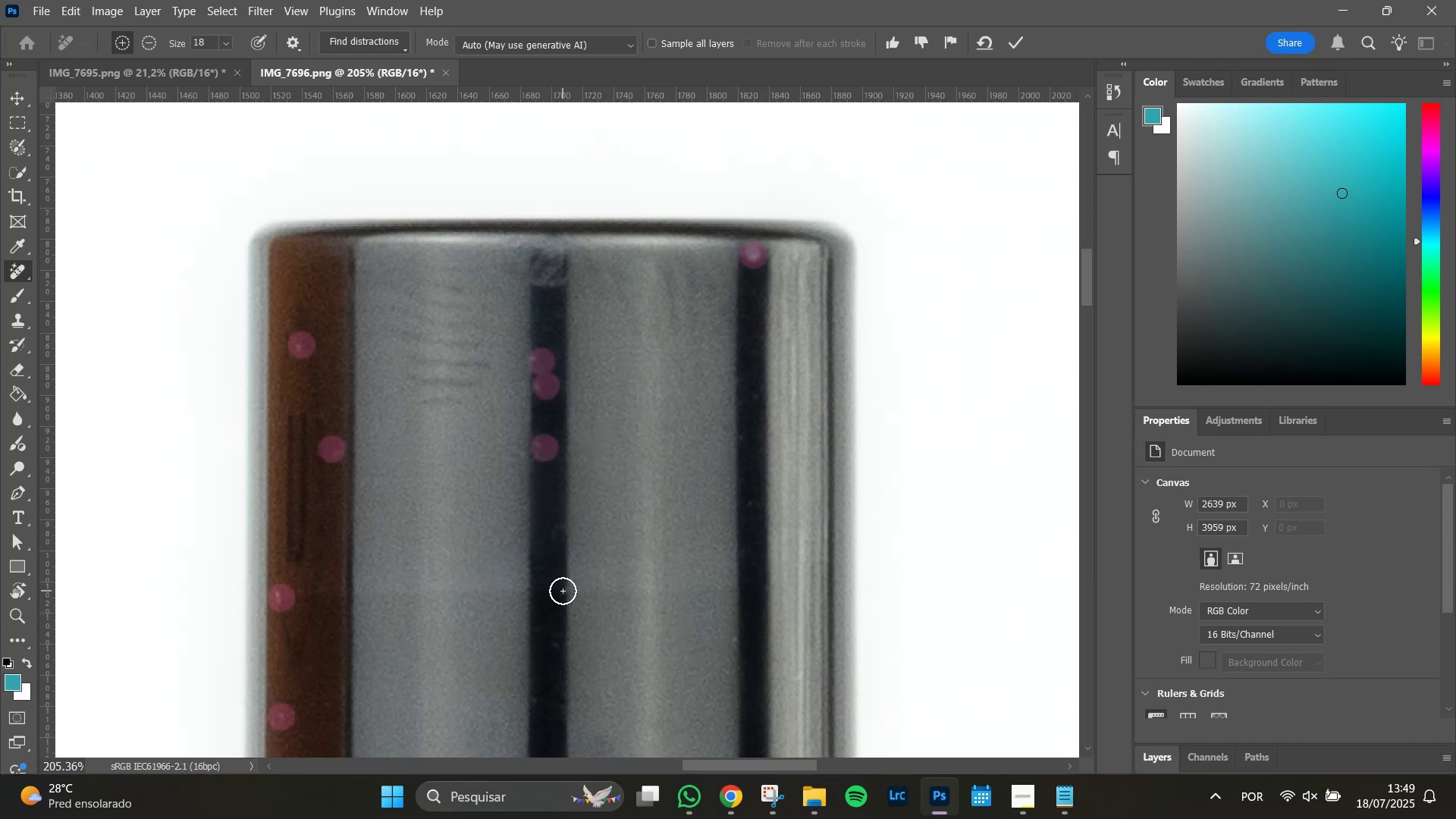 
left_click([556, 592])
 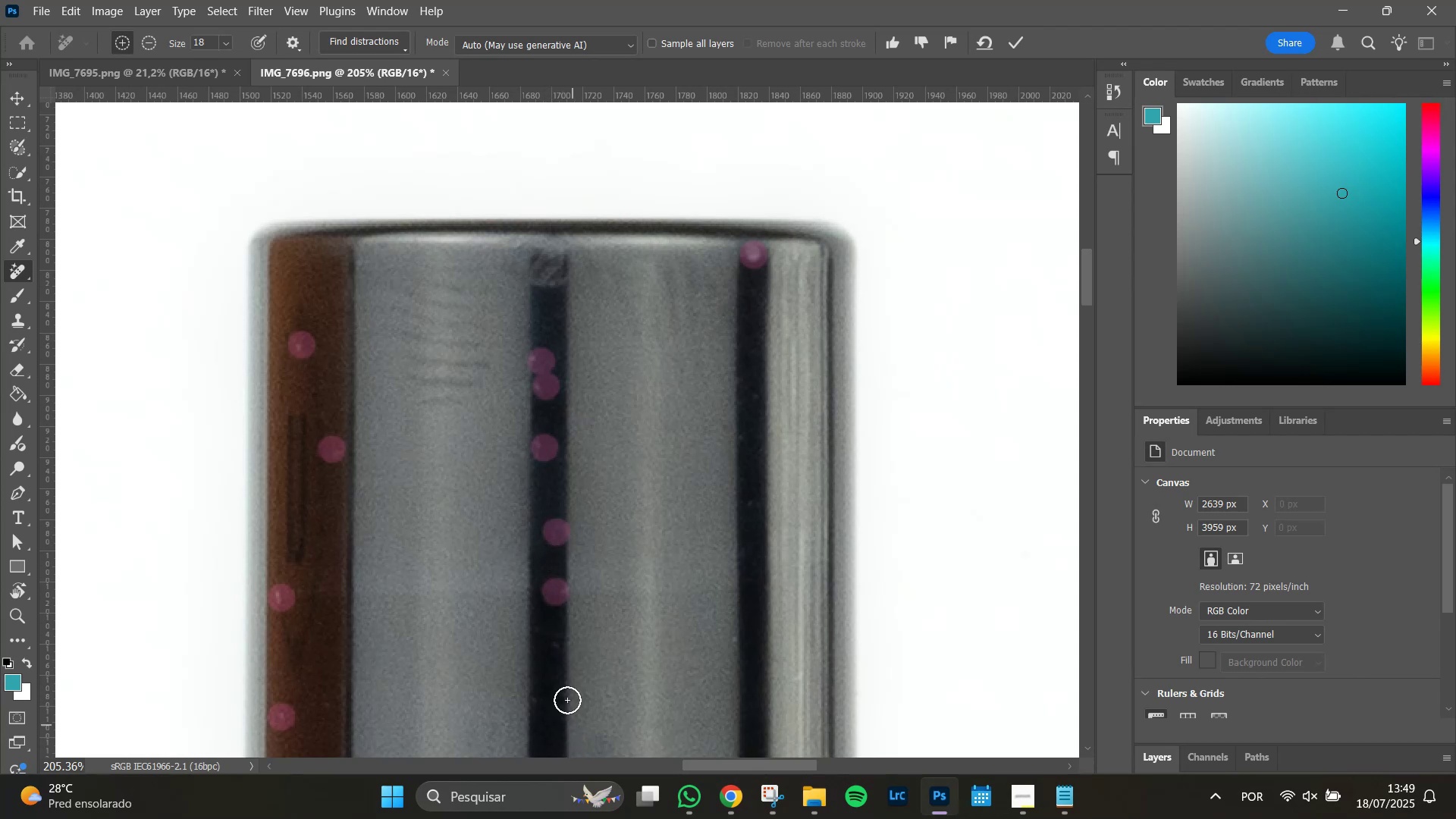 
left_click([555, 645])
 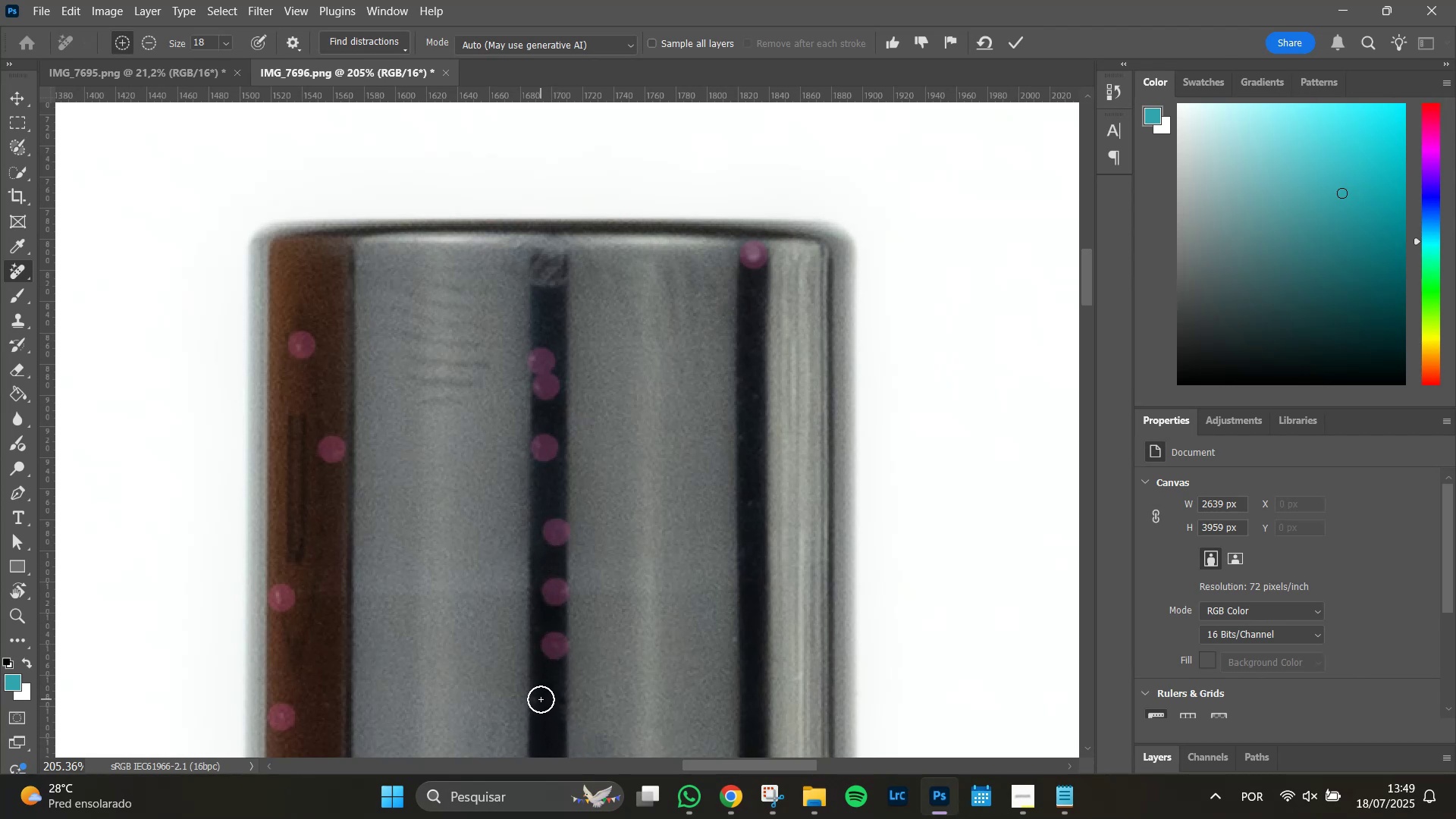 
left_click([541, 699])
 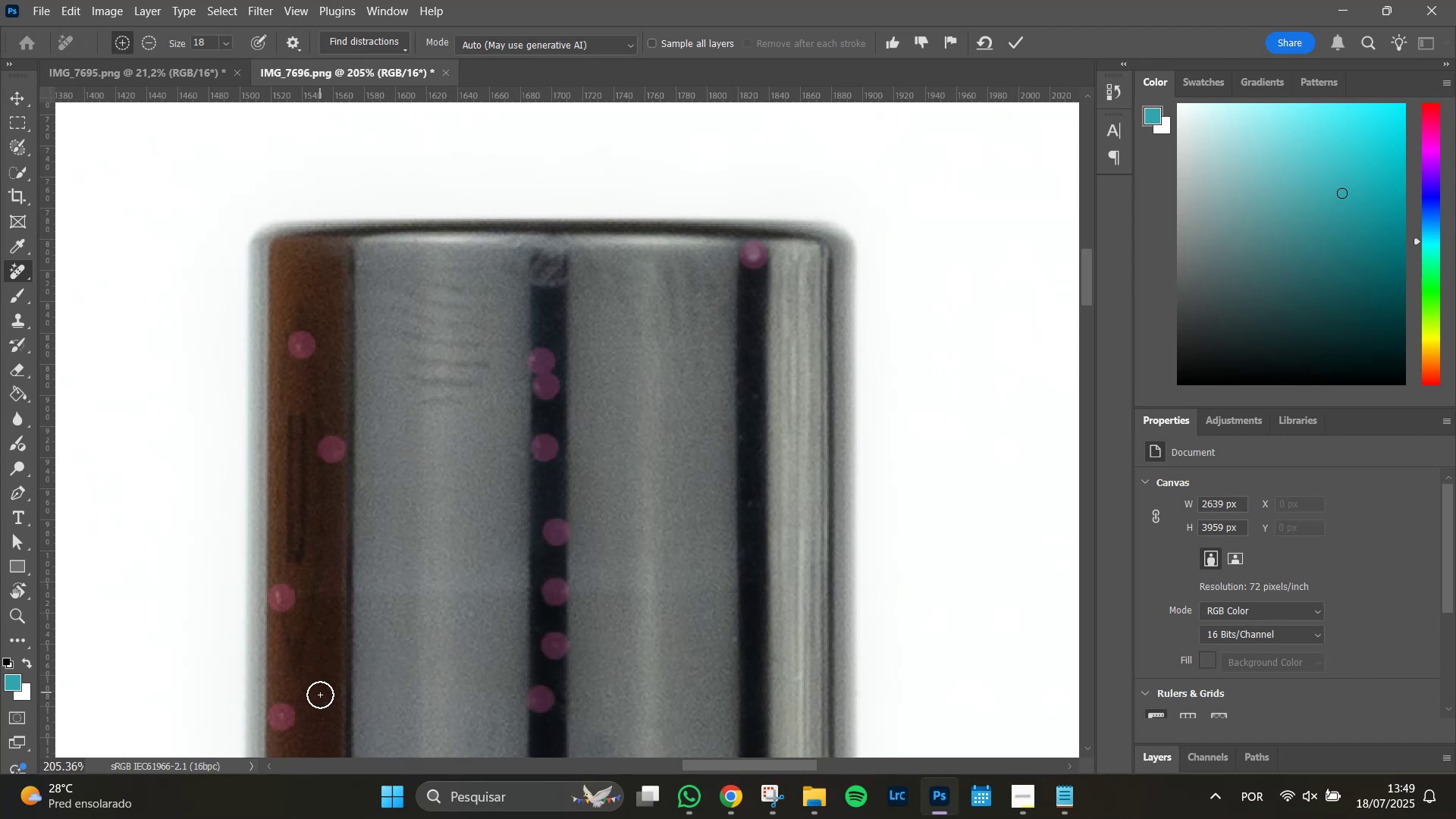 
left_click([325, 705])
 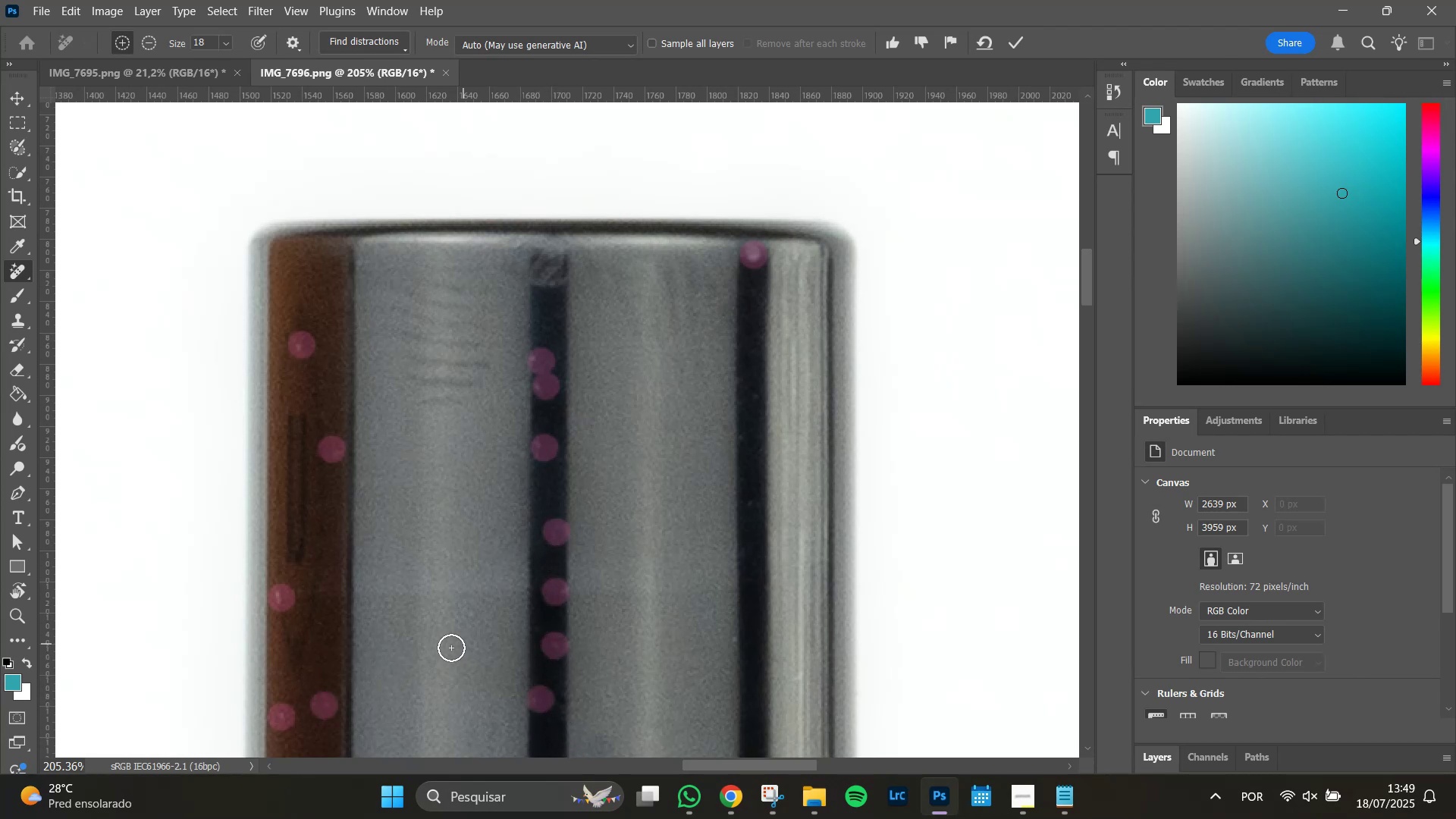 
hold_key(key=Space, duration=1.48)
 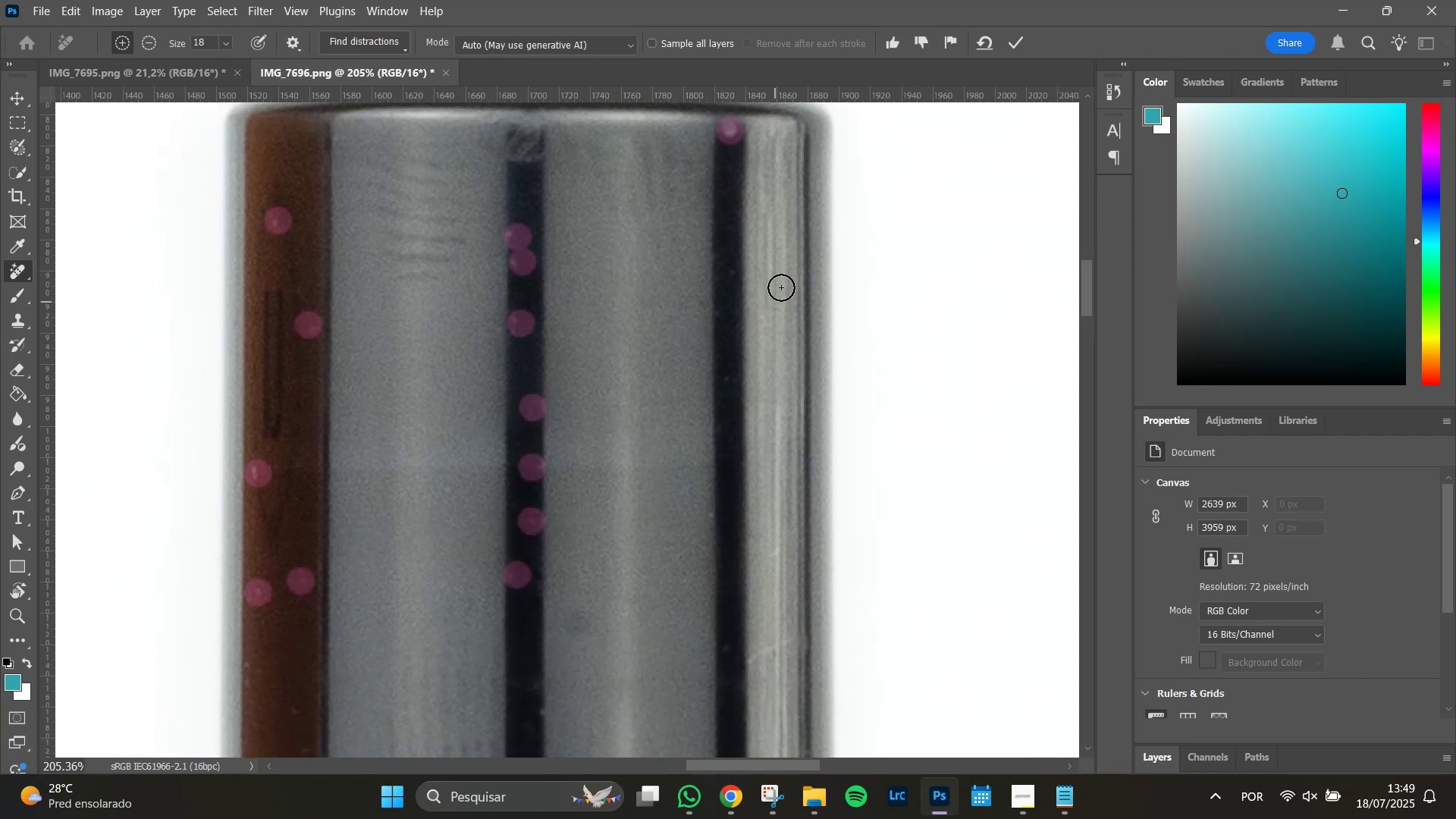 
left_click_drag(start_coordinate=[676, 626], to_coordinate=[652, 502])
 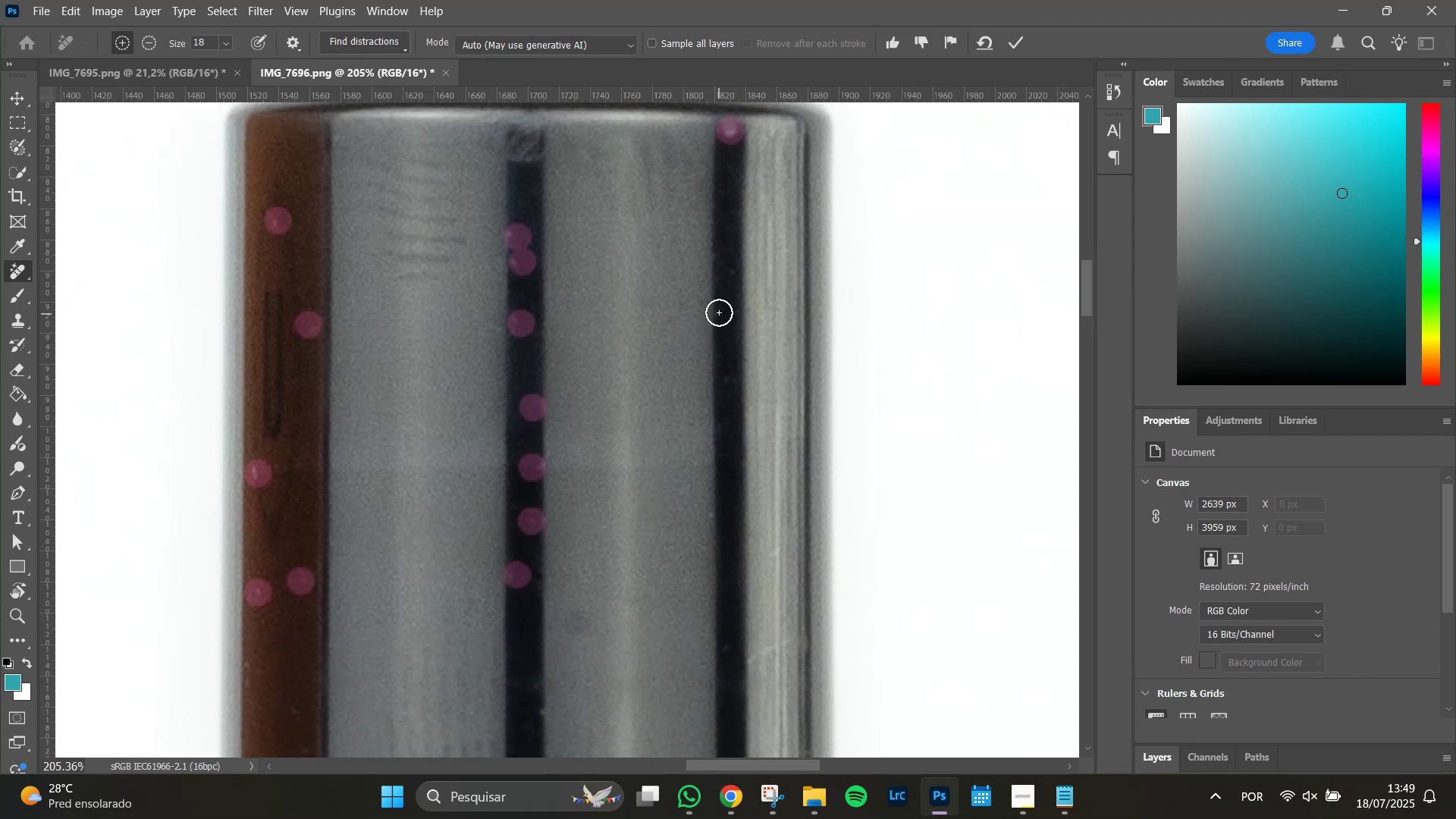 
left_click([720, 309])
 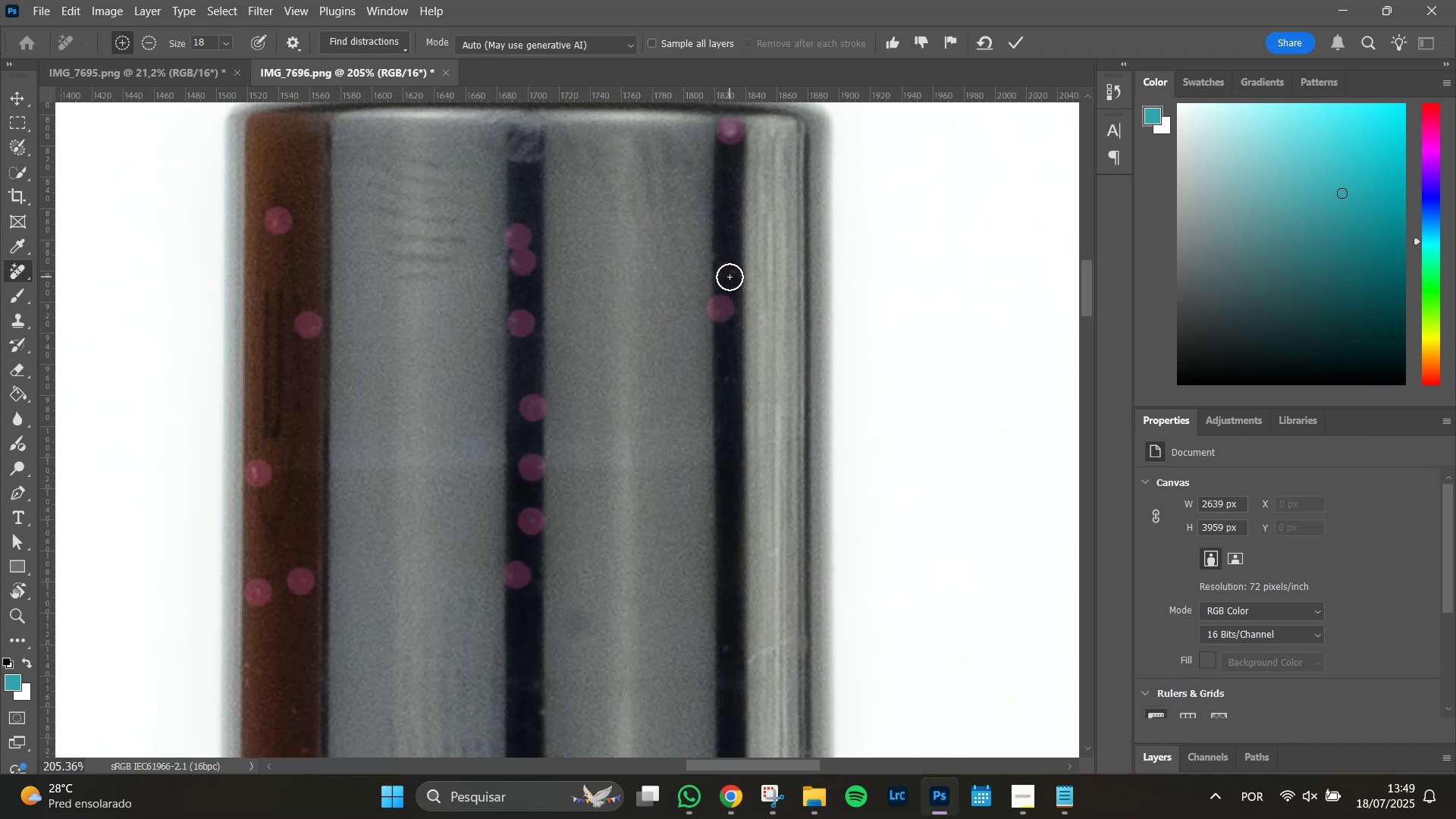 
left_click([730, 277])
 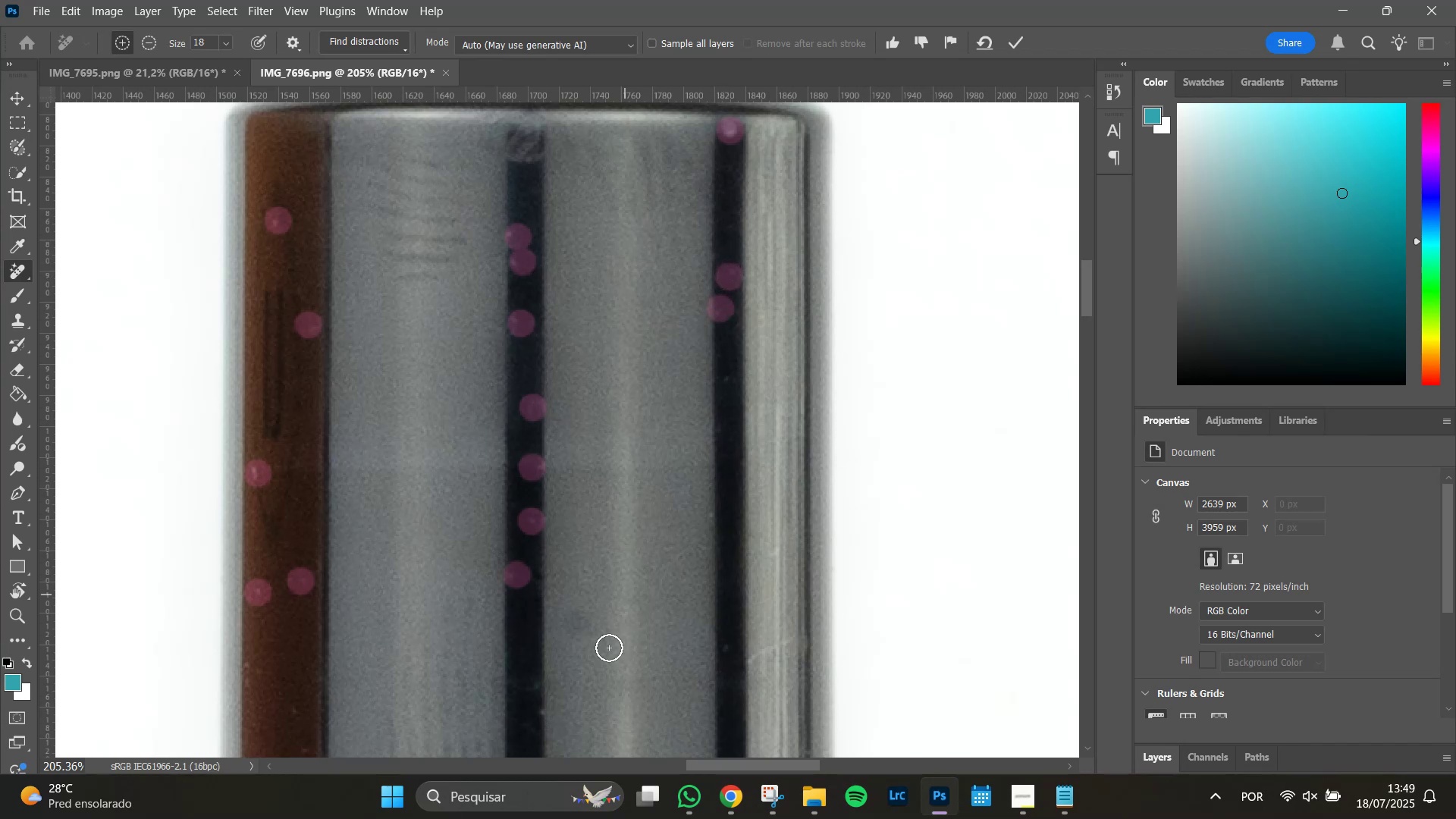 
hold_key(key=Space, duration=1.09)
 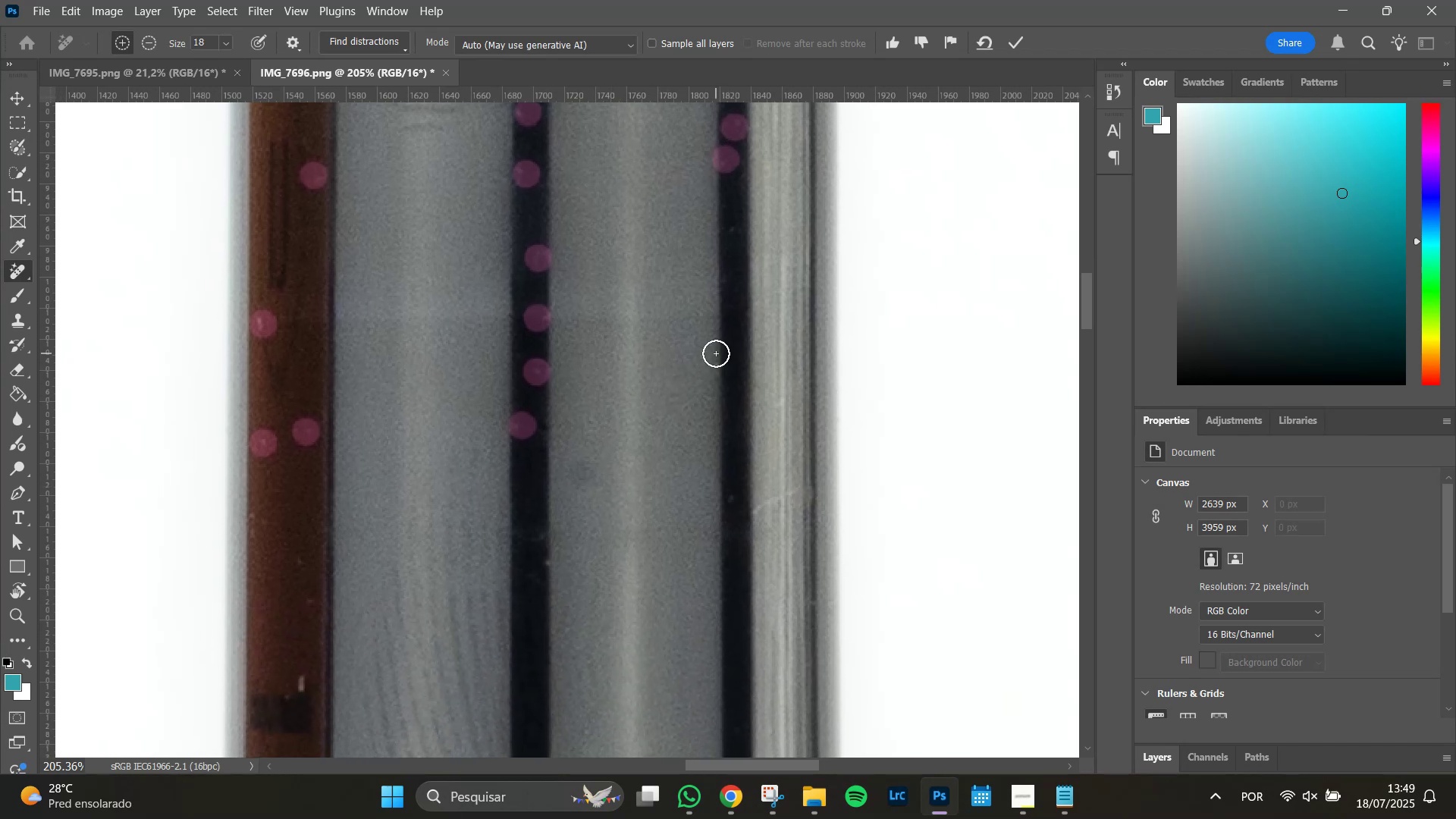 
left_click_drag(start_coordinate=[605, 661], to_coordinate=[610, 511])
 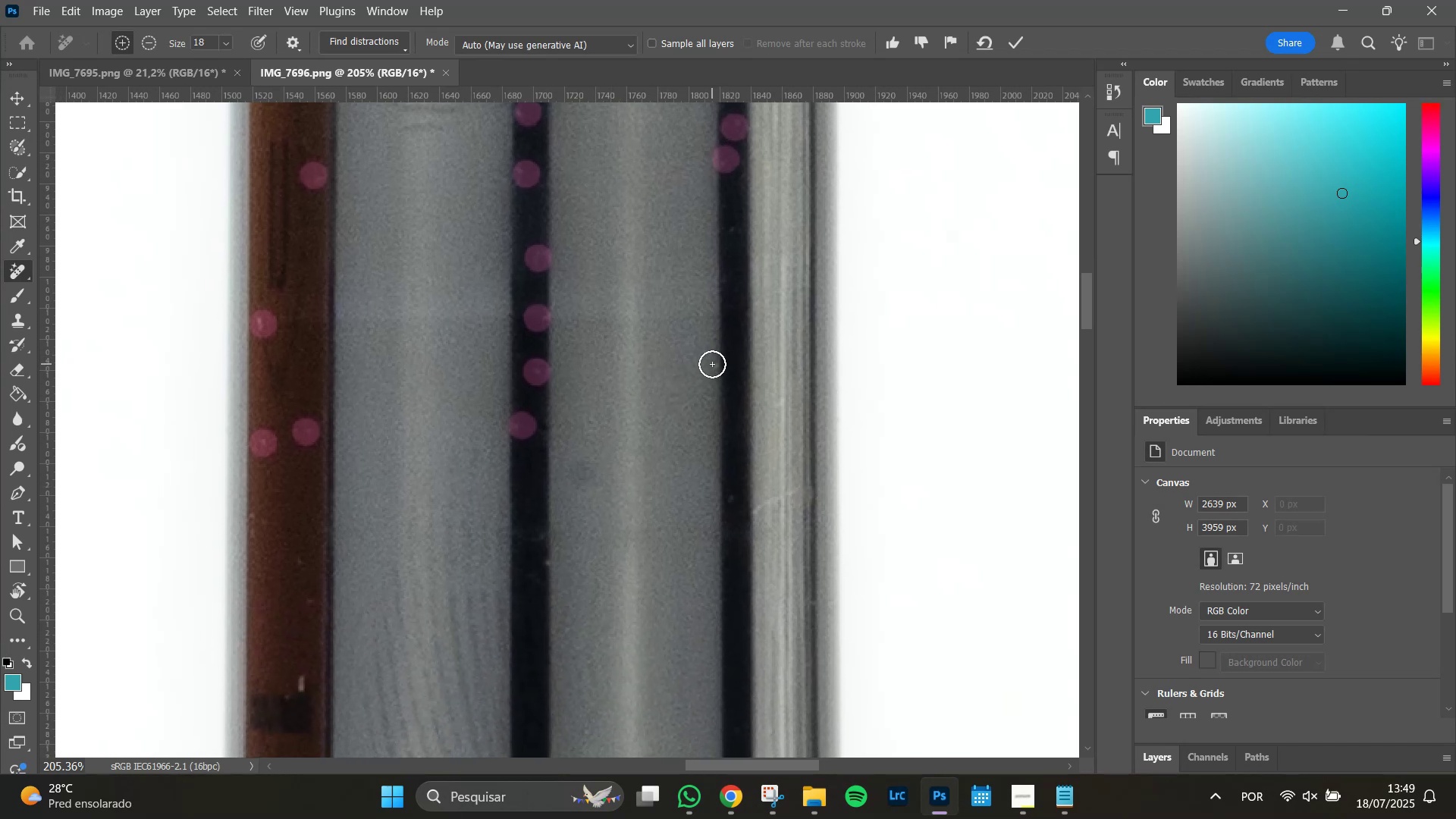 
left_click([712, 366])
 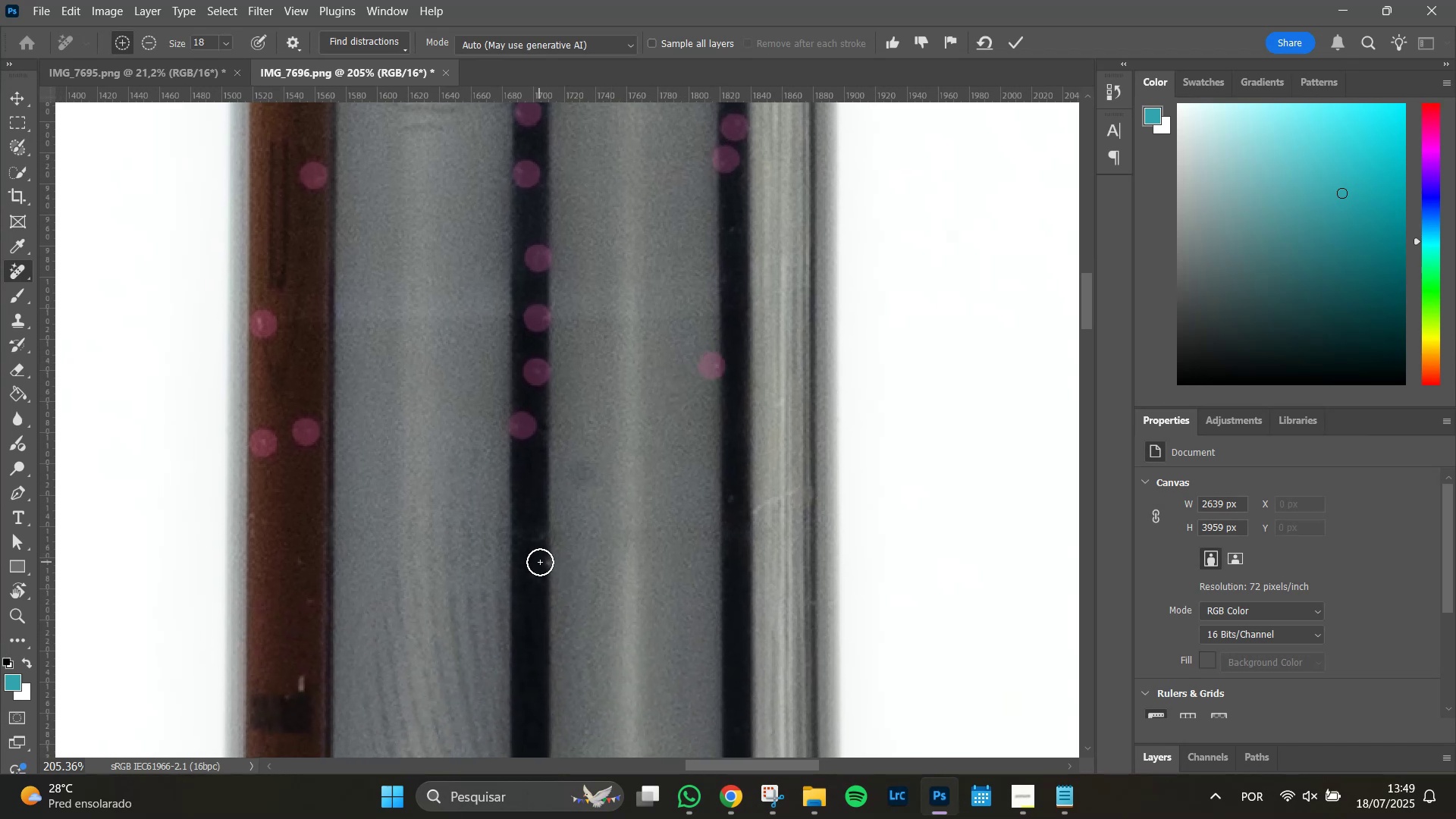 
left_click([541, 563])
 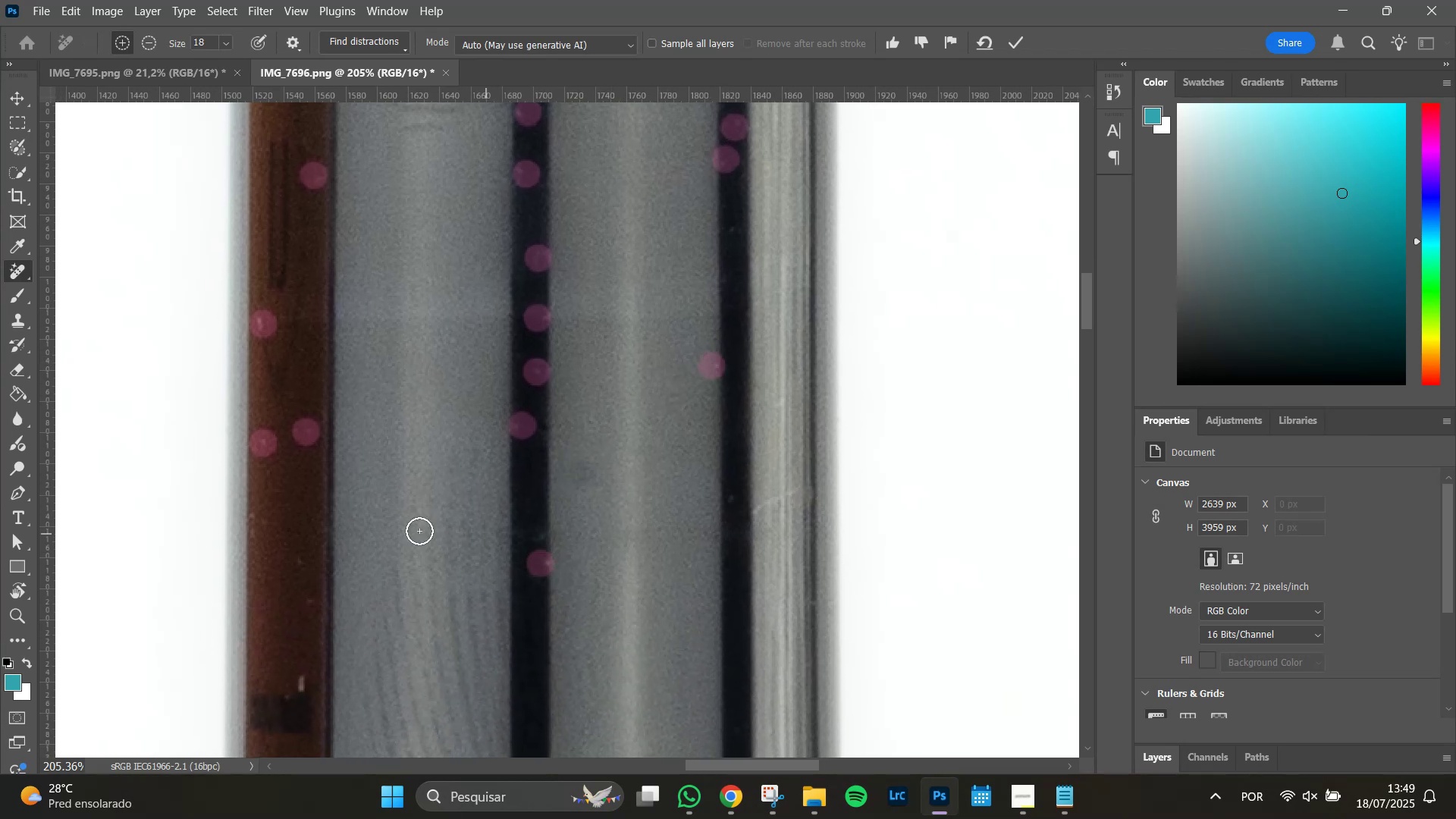 
hold_key(key=Space, duration=1.11)
 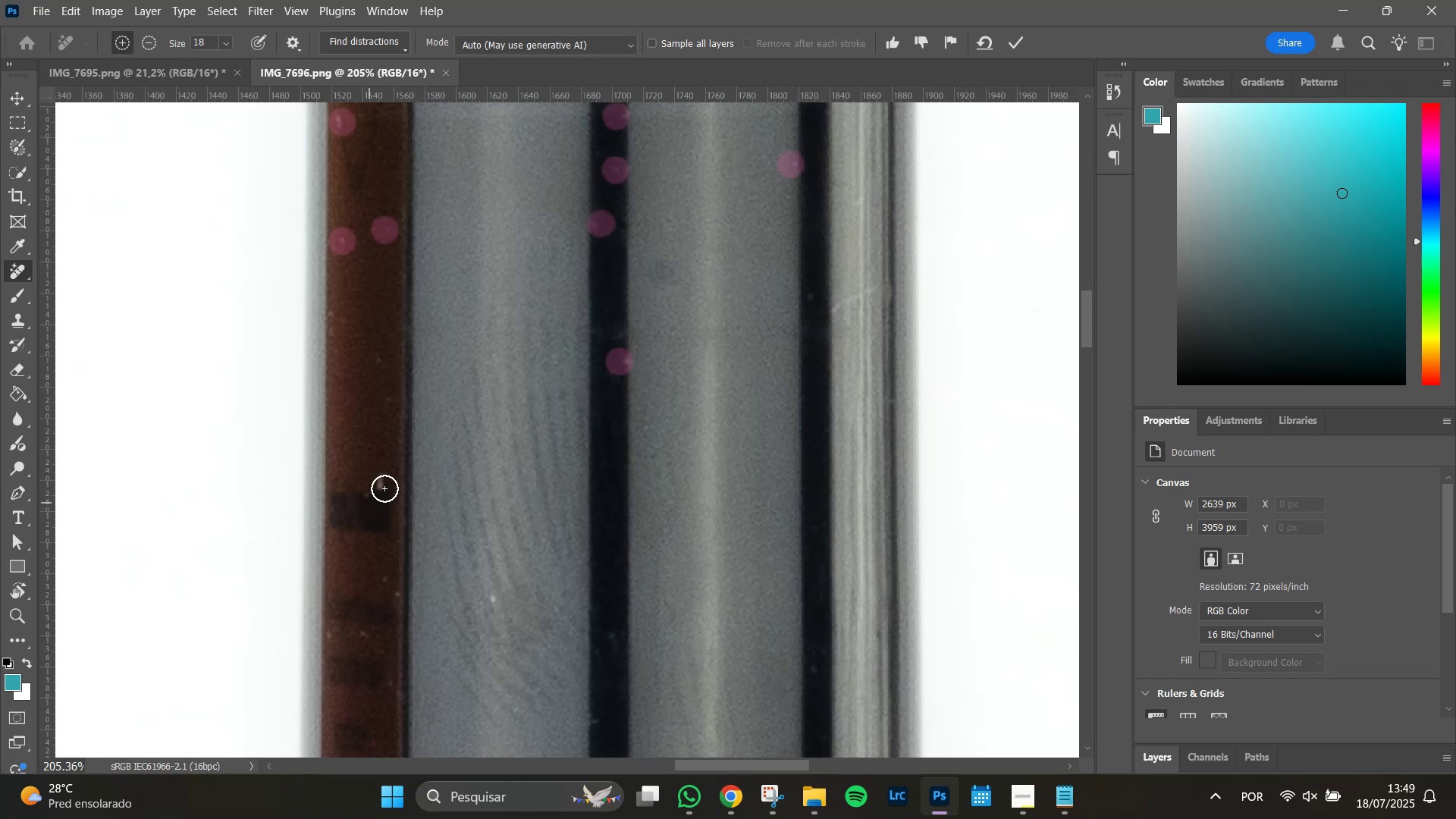 
left_click_drag(start_coordinate=[455, 595], to_coordinate=[534, 394])
 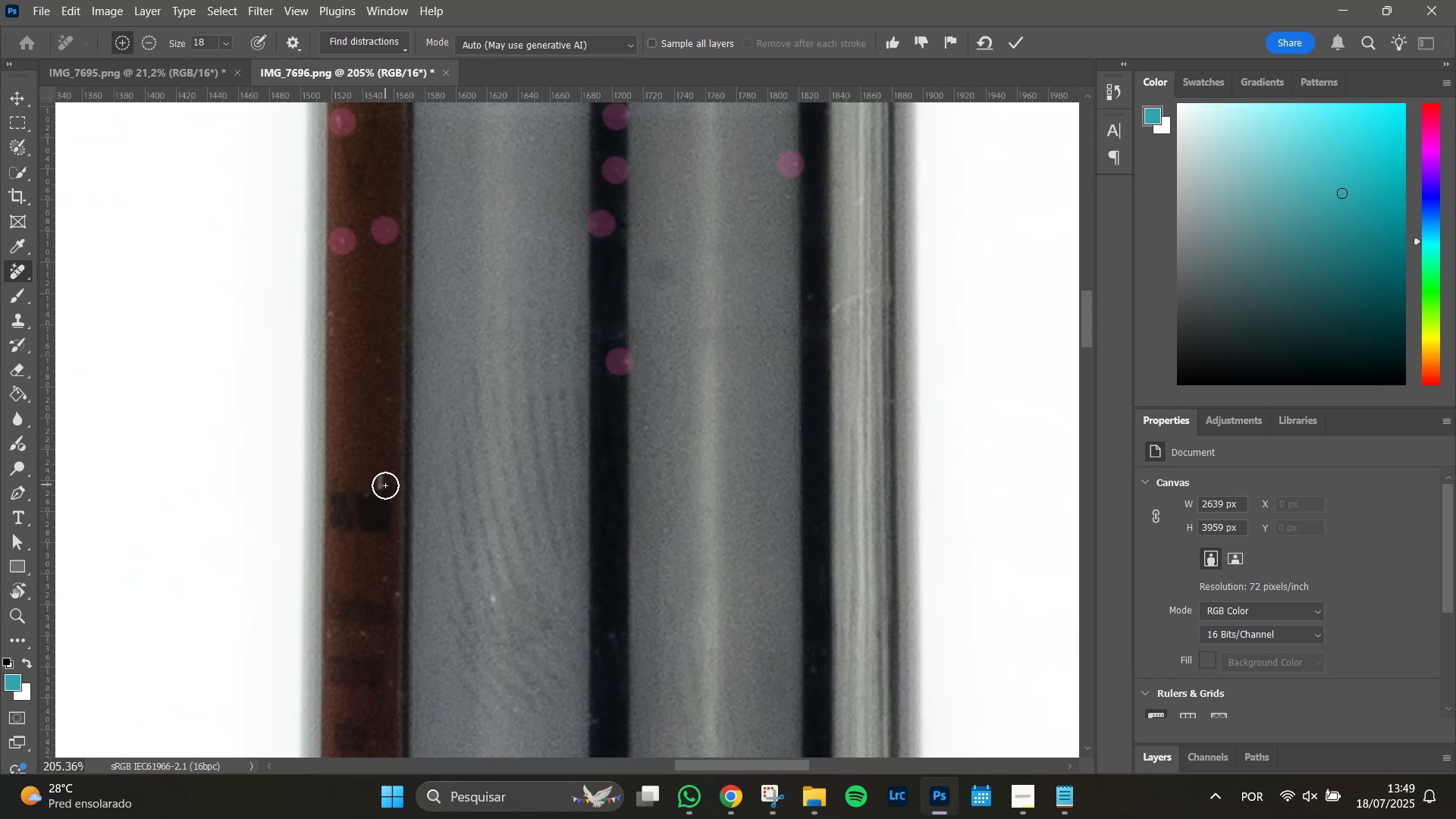 
left_click_drag(start_coordinate=[378, 480], to_coordinate=[363, 500])
 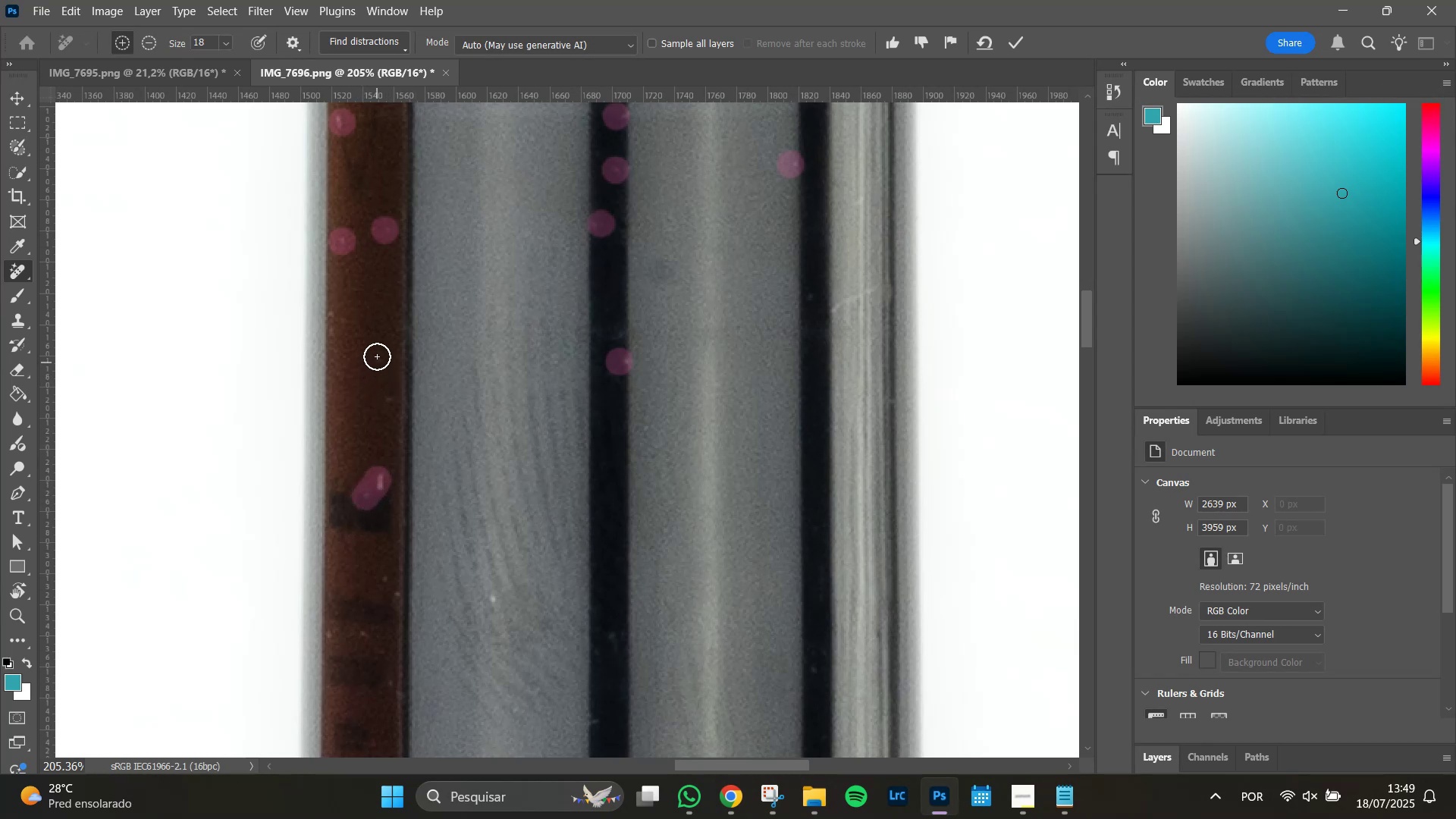 
left_click([375, 355])
 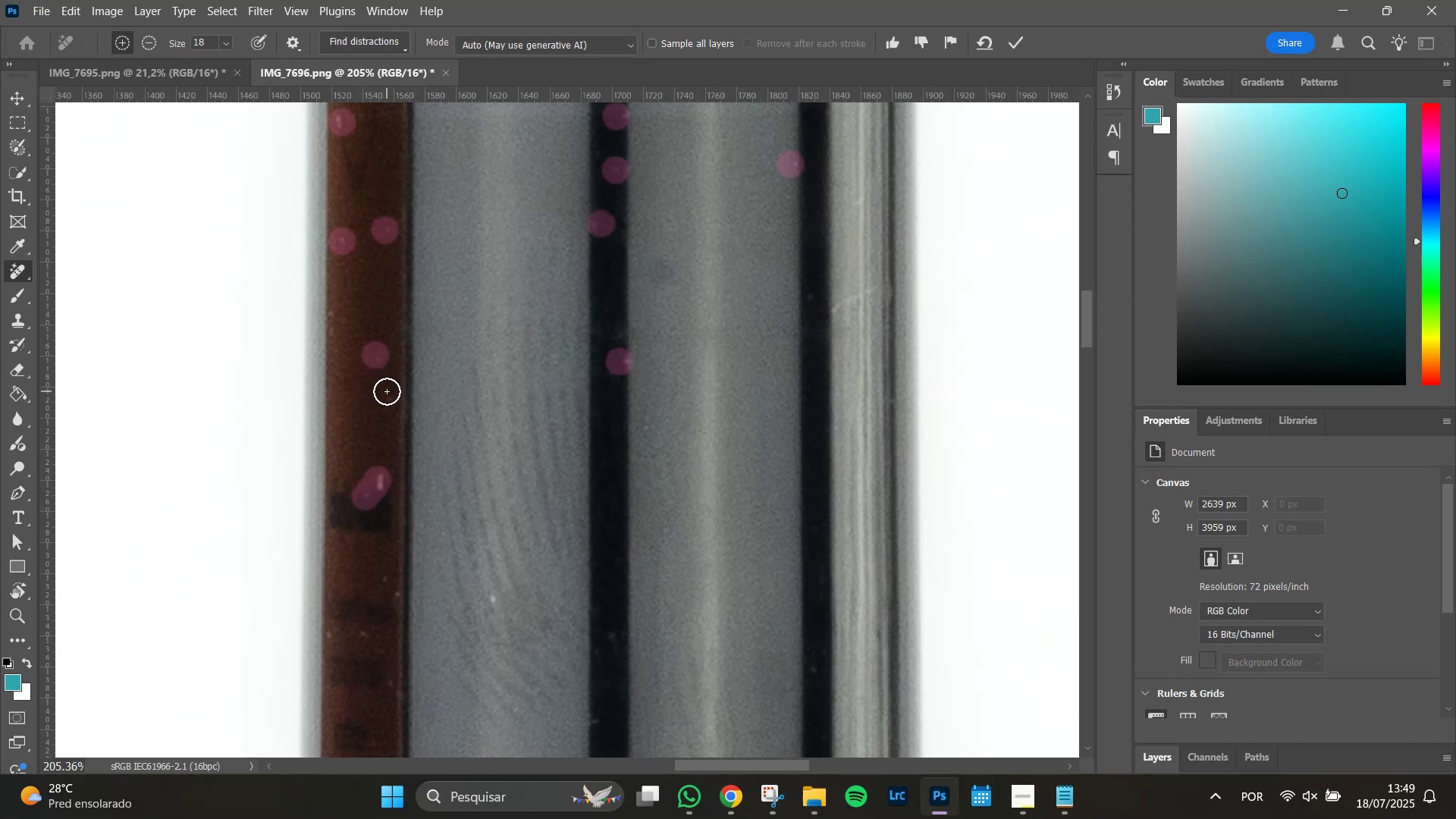 
left_click([387, 391])
 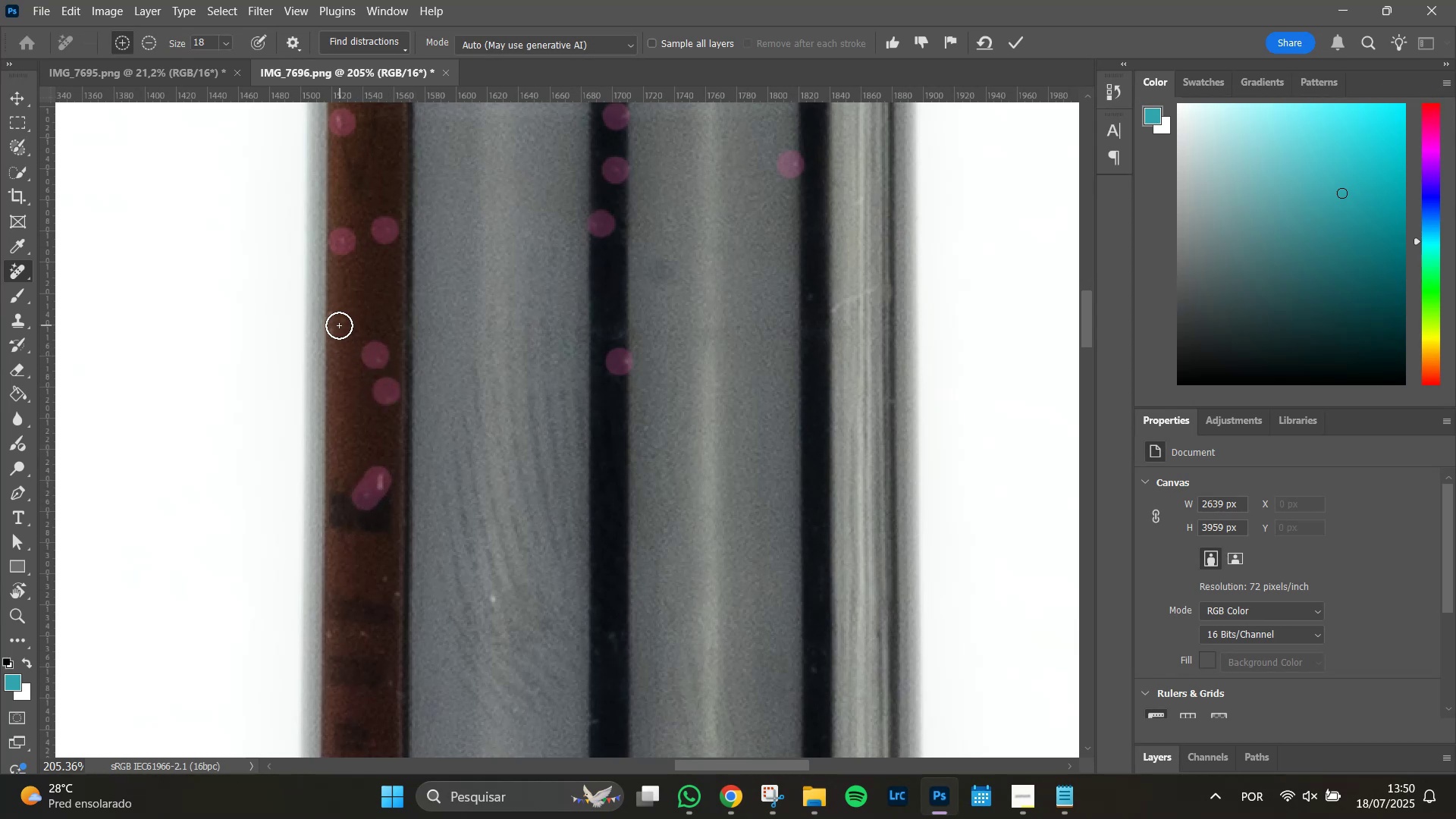 
left_click_drag(start_coordinate=[334, 329], to_coordinate=[333, 314])
 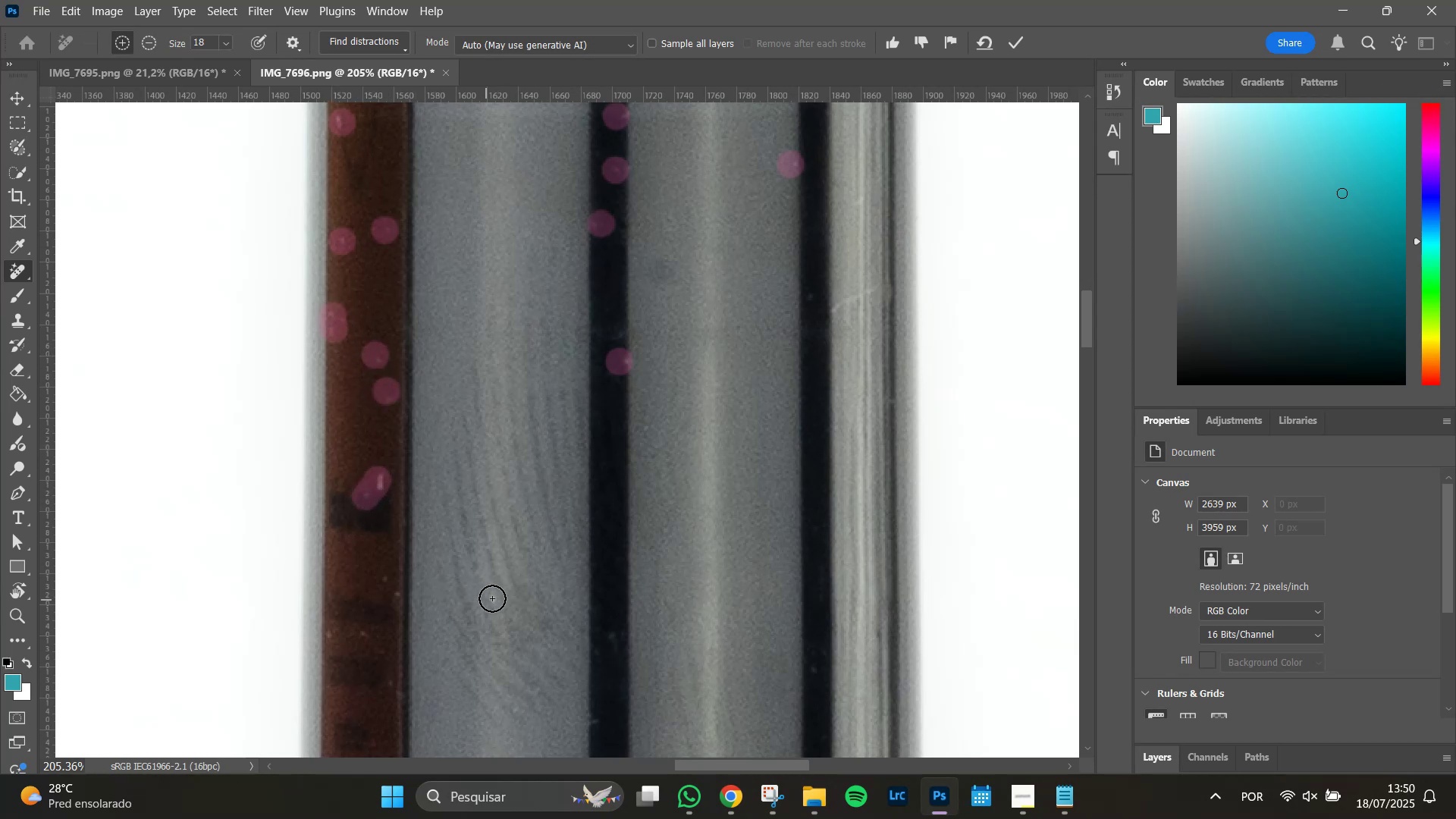 
left_click([496, 596])
 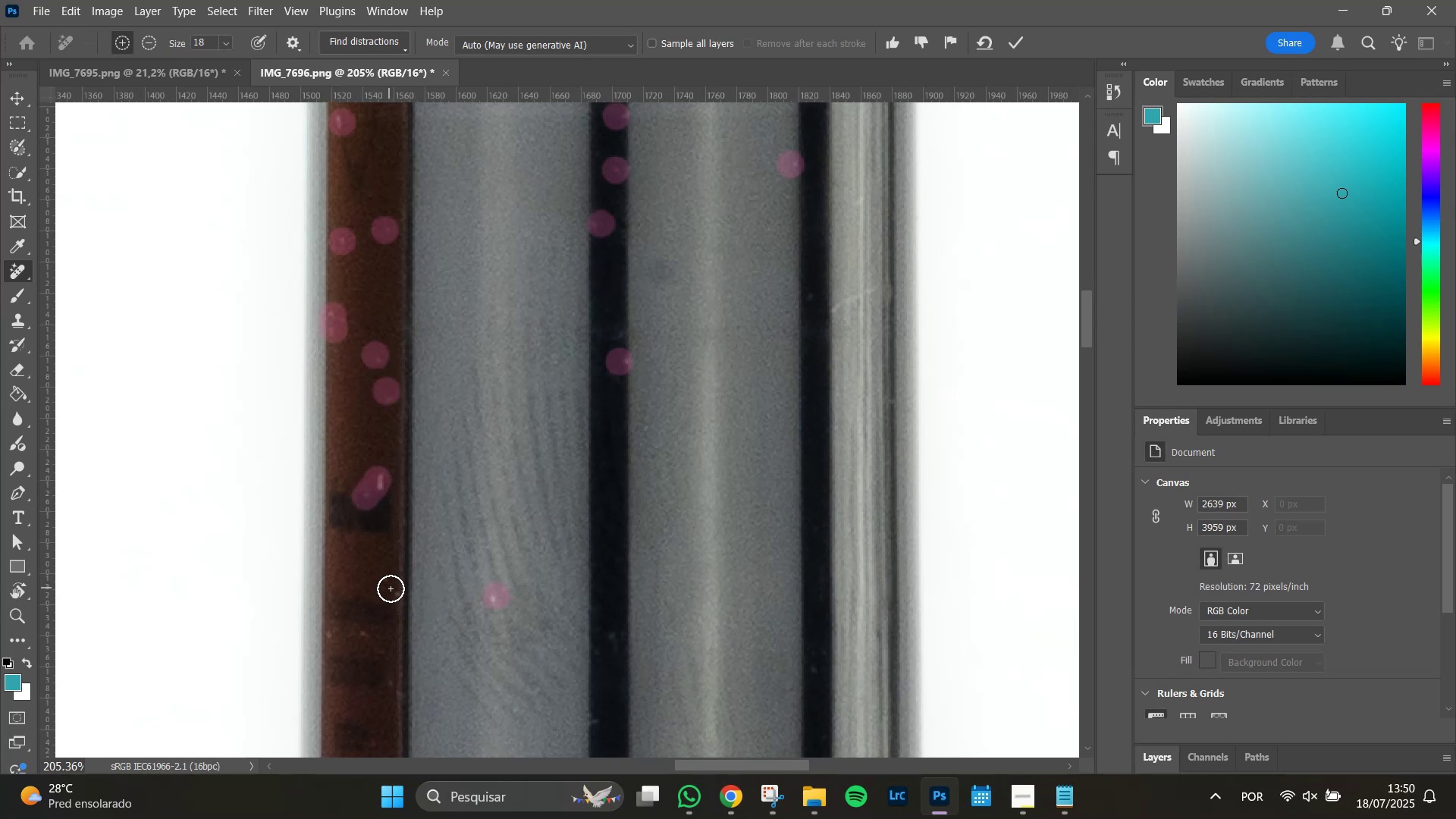 
left_click_drag(start_coordinate=[392, 591], to_coordinate=[384, 583])
 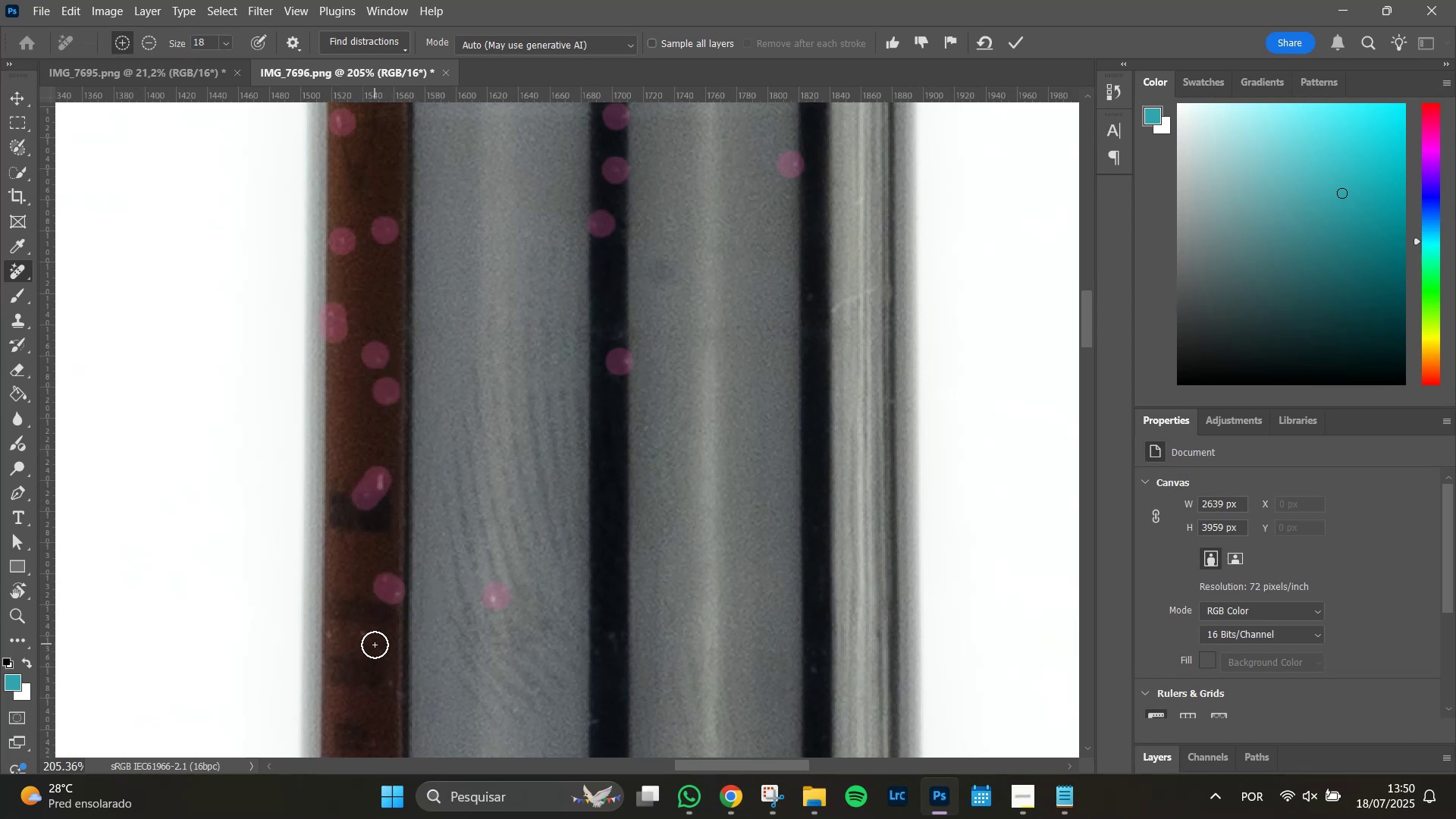 
left_click_drag(start_coordinate=[375, 648], to_coordinate=[362, 629])
 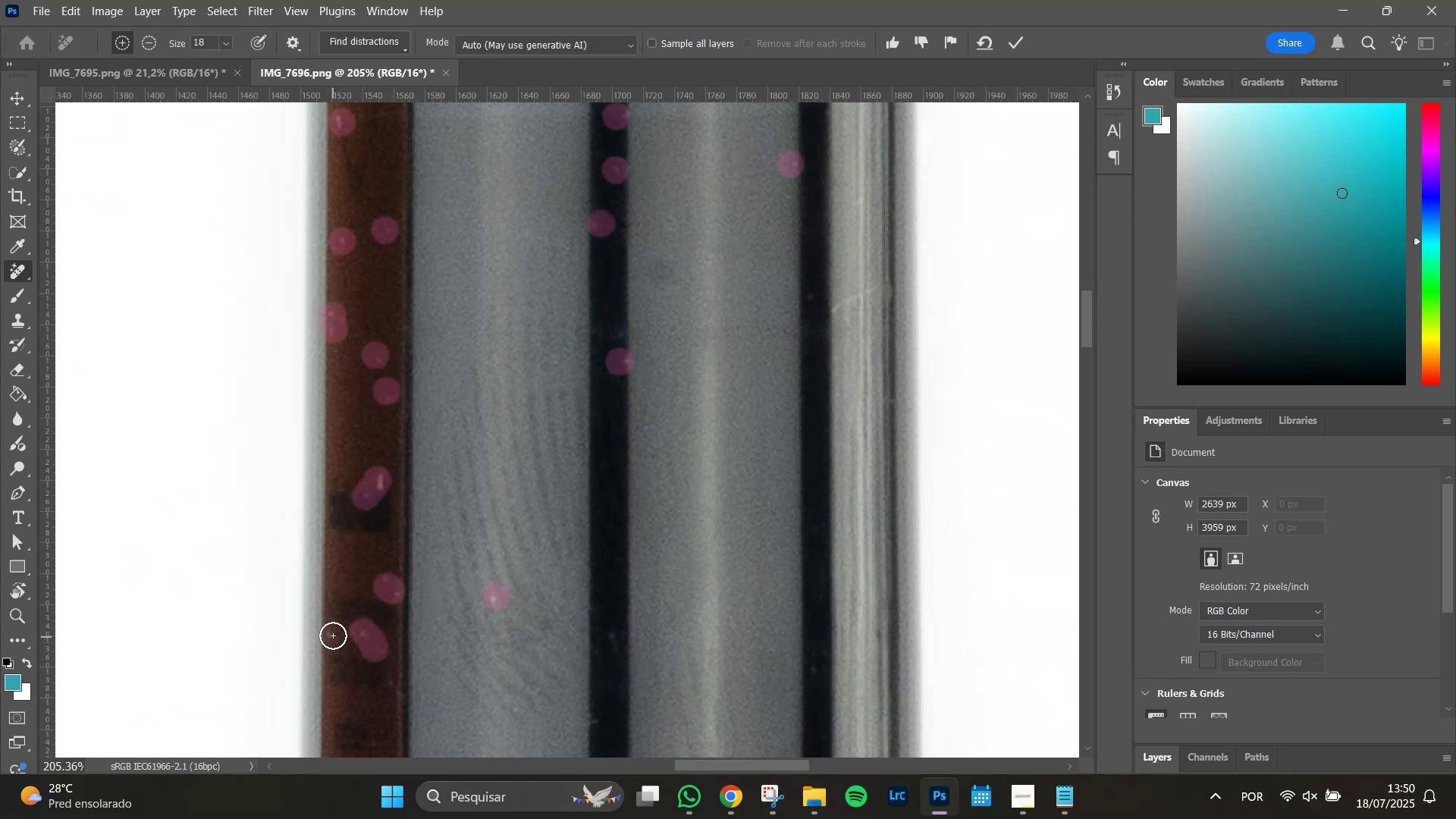 
left_click([333, 634])
 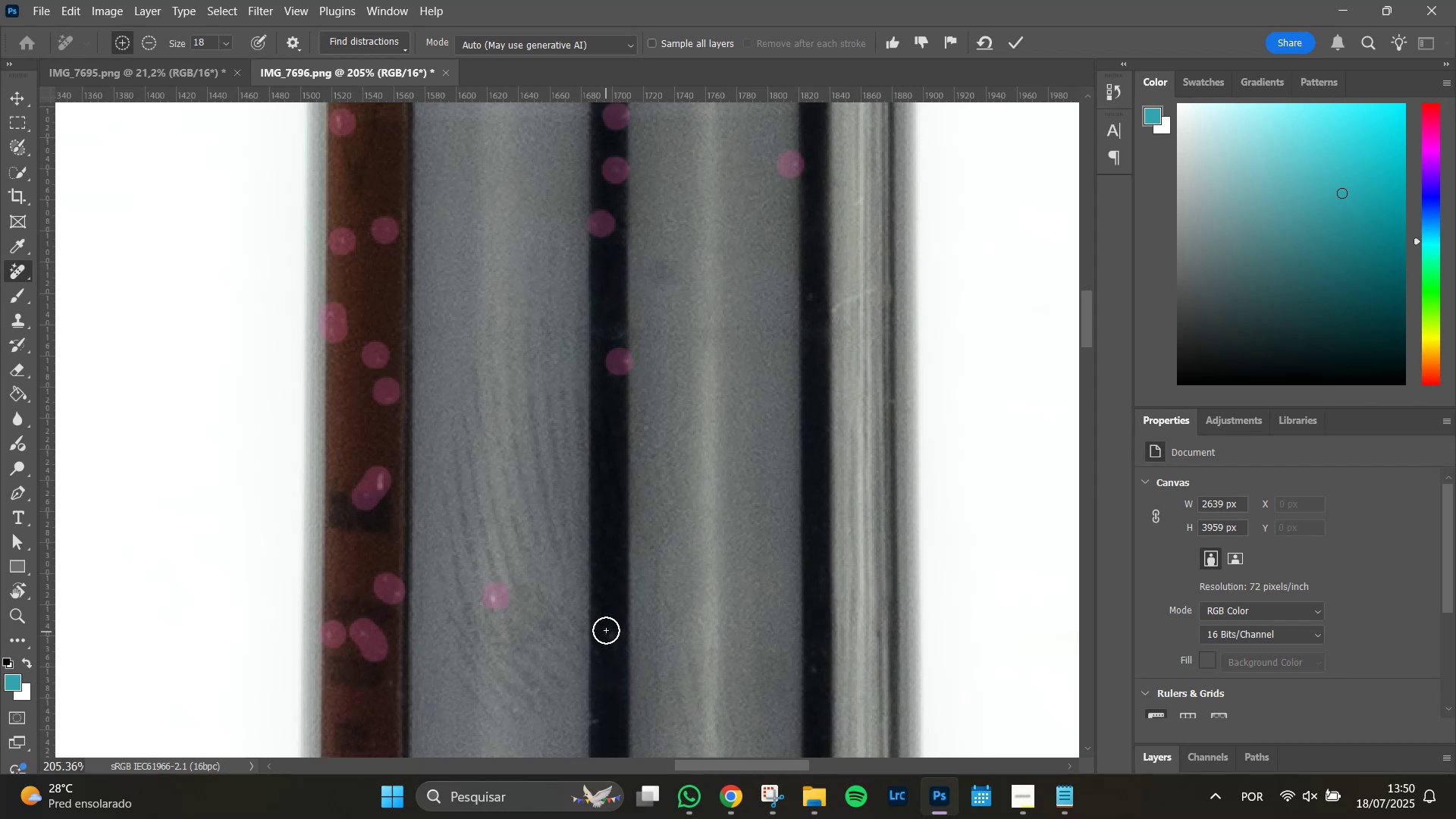 
left_click_drag(start_coordinate=[612, 638], to_coordinate=[613, 648])
 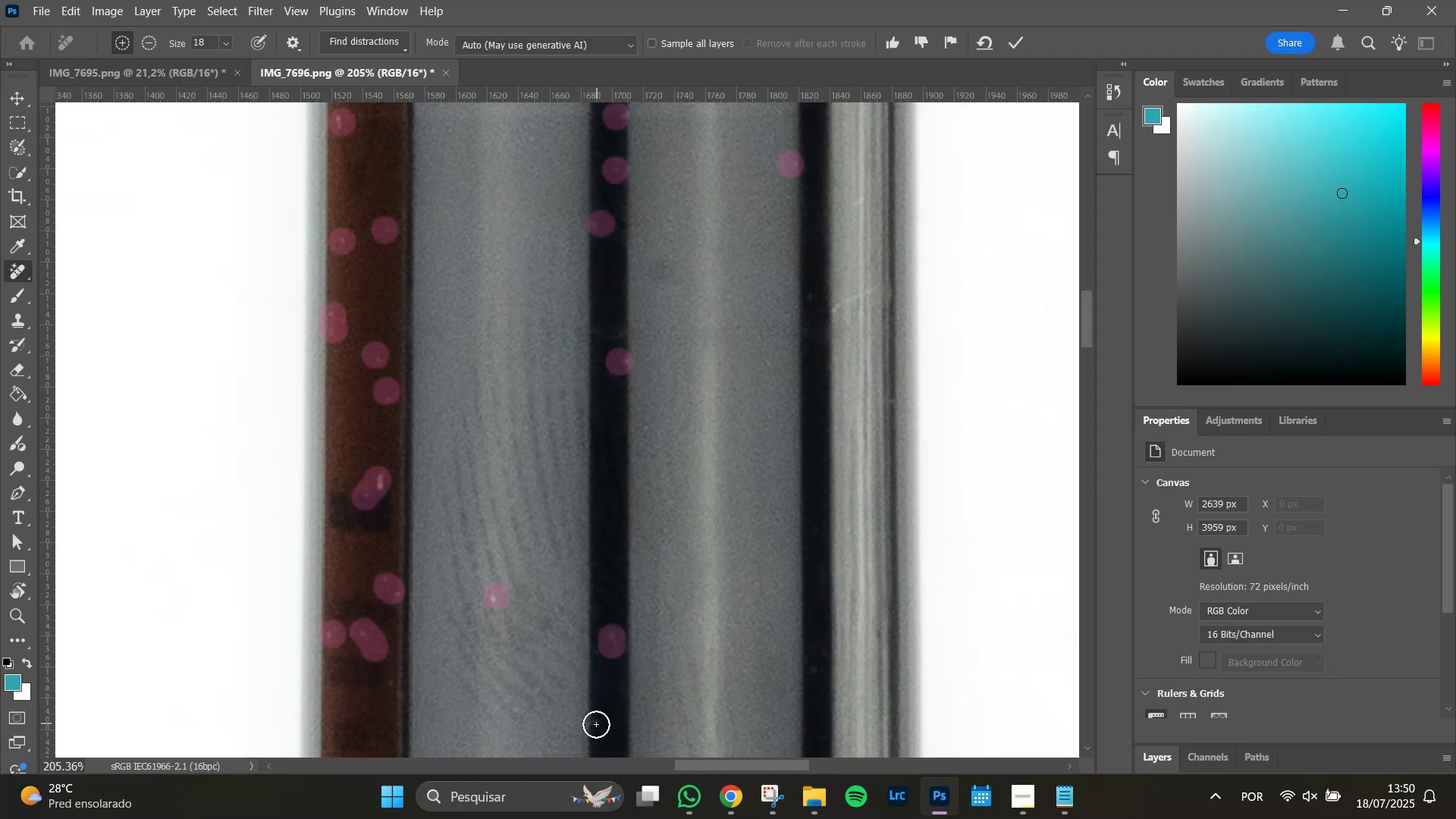 
left_click([596, 719])
 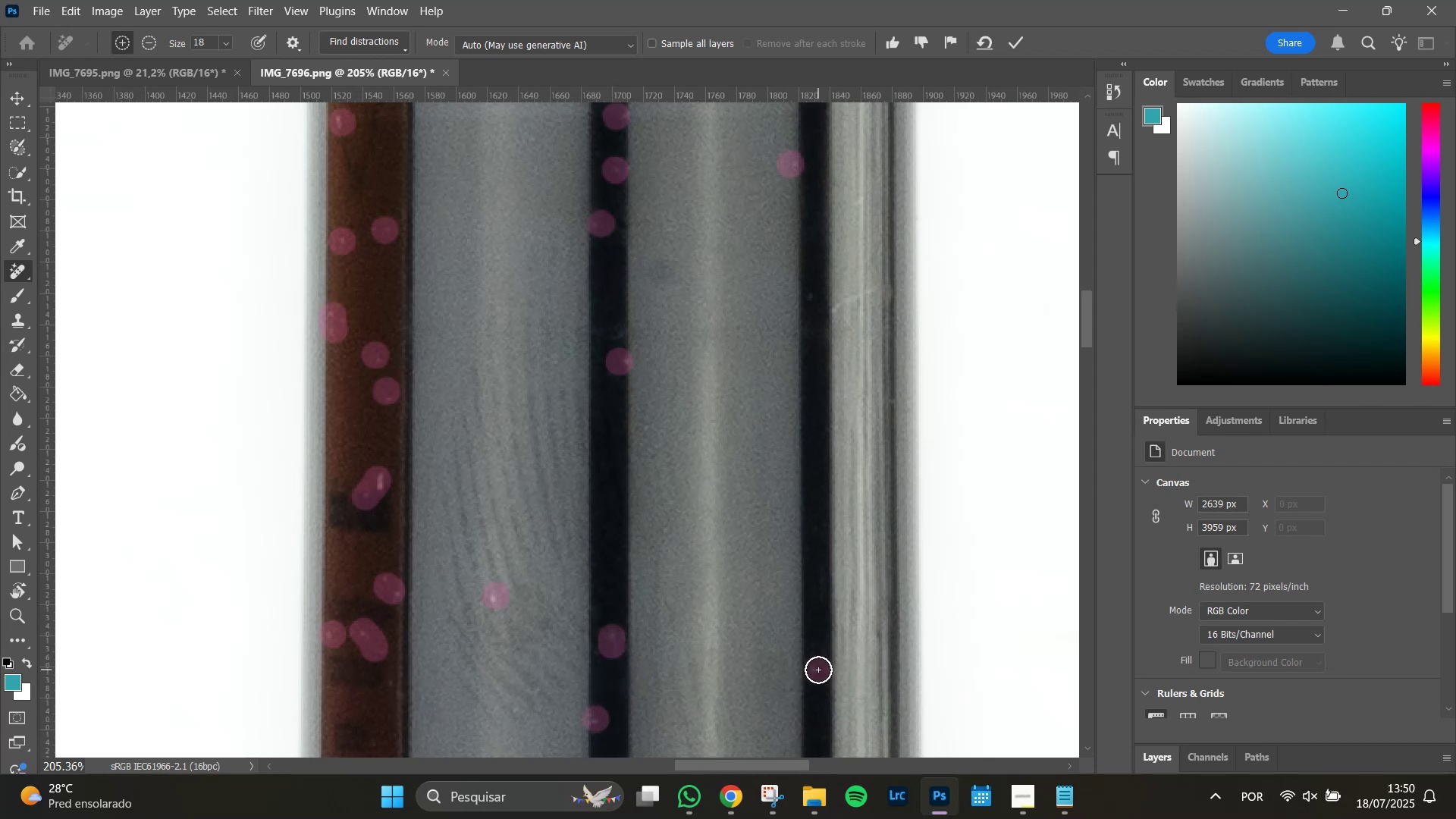 
double_click([824, 657])
 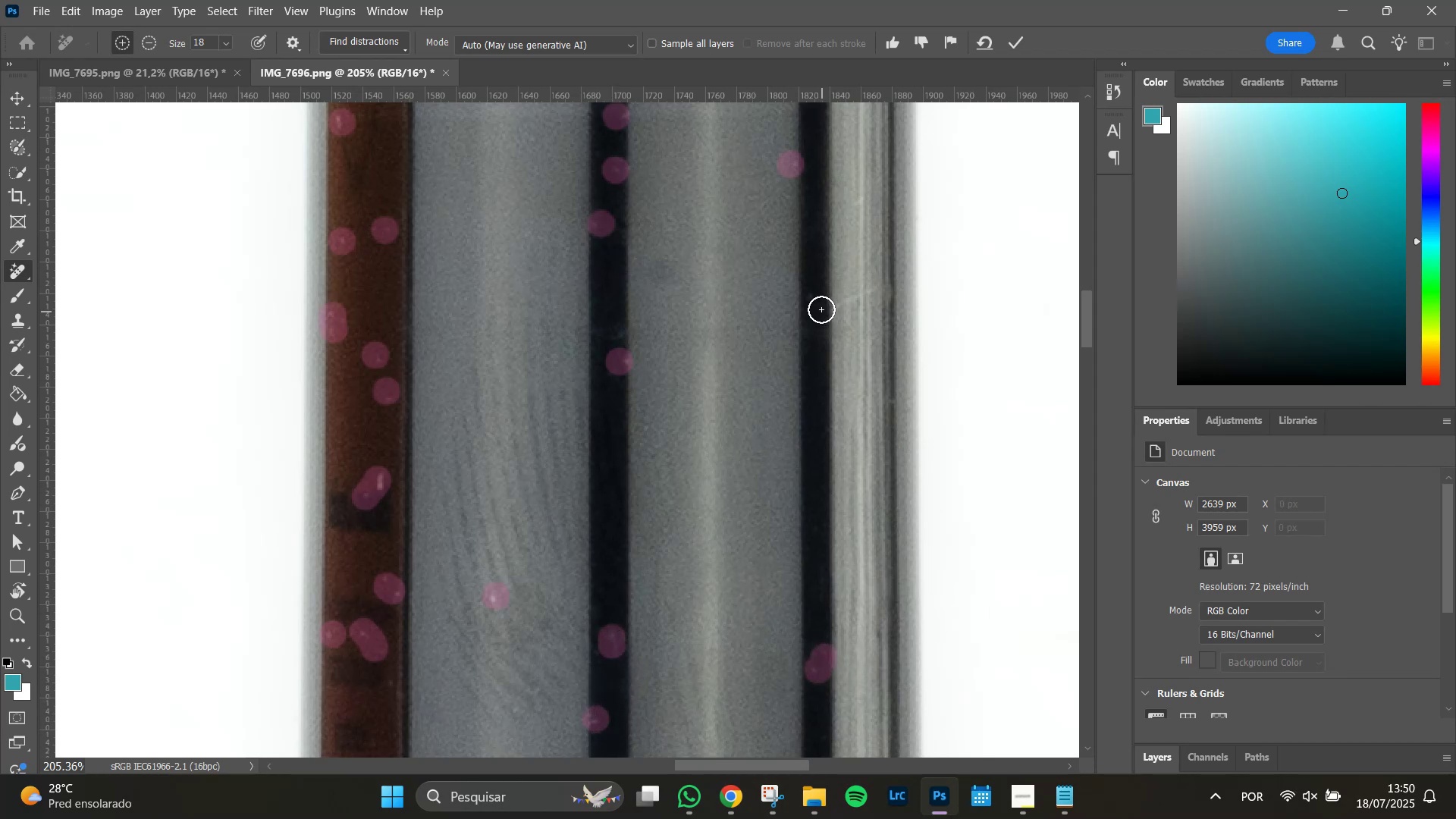 
left_click([814, 300])
 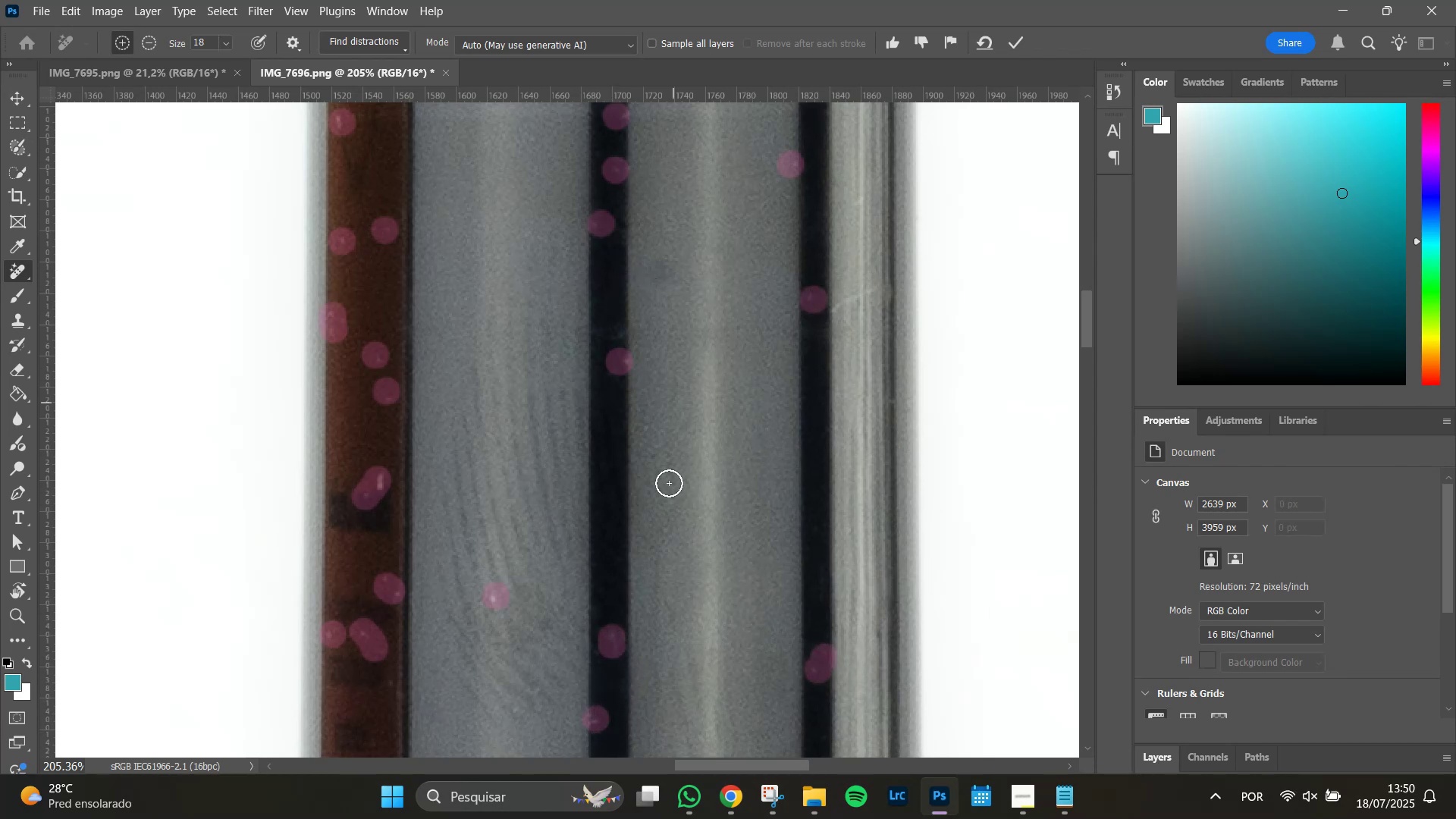 
hold_key(key=Space, duration=1.51)
 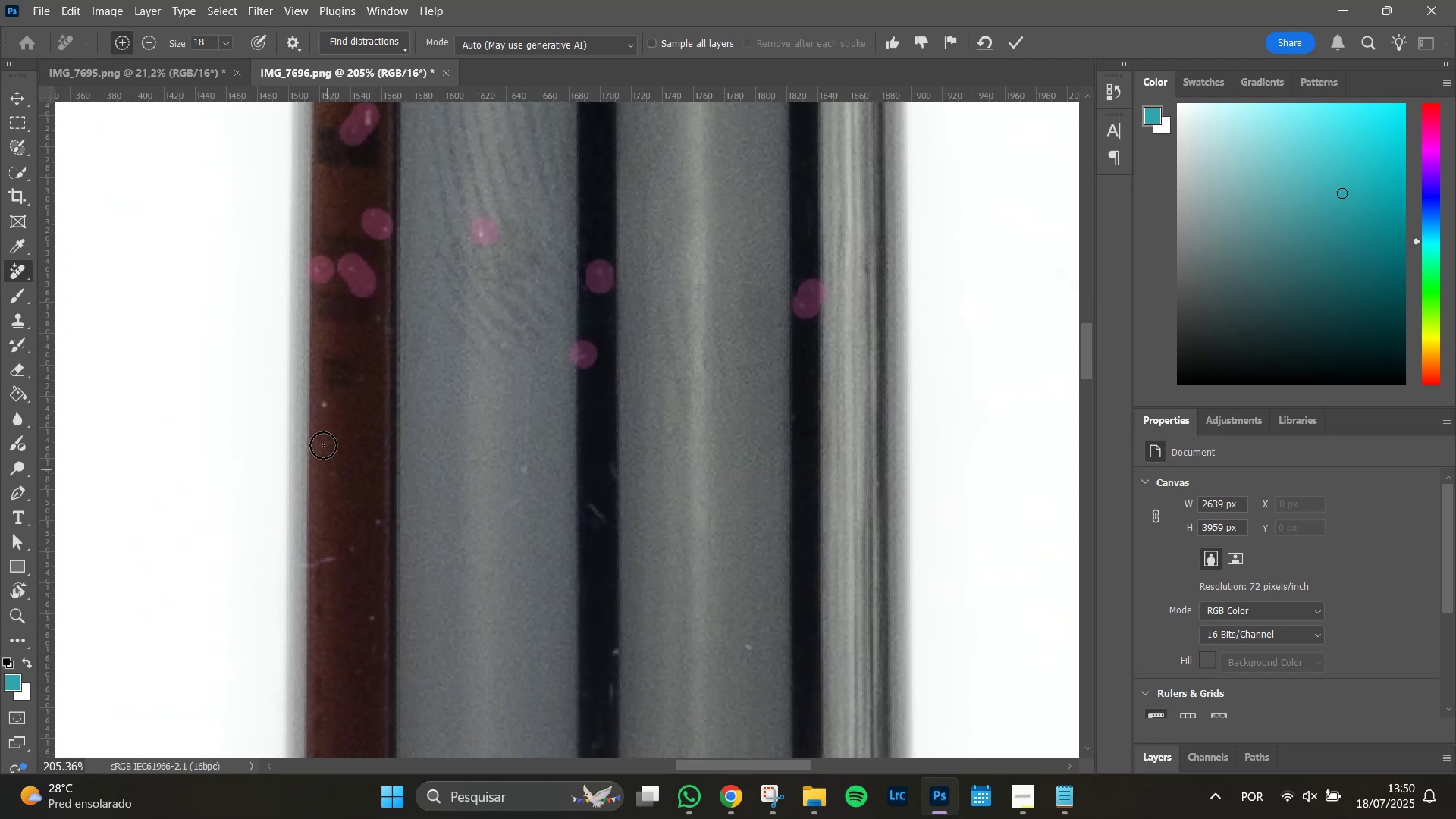 
left_click_drag(start_coordinate=[740, 635], to_coordinate=[728, 270])
 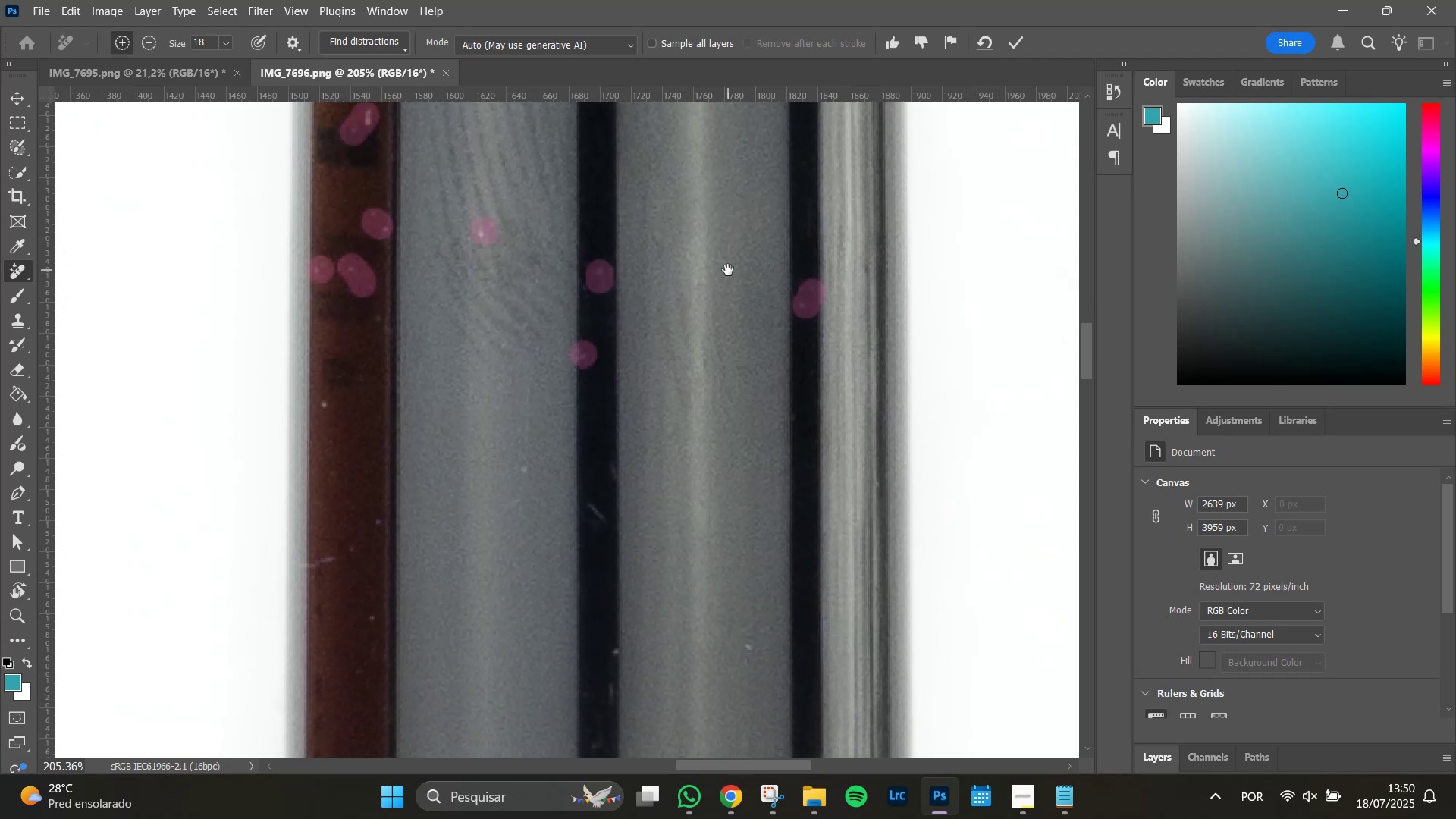 
key(Space)
 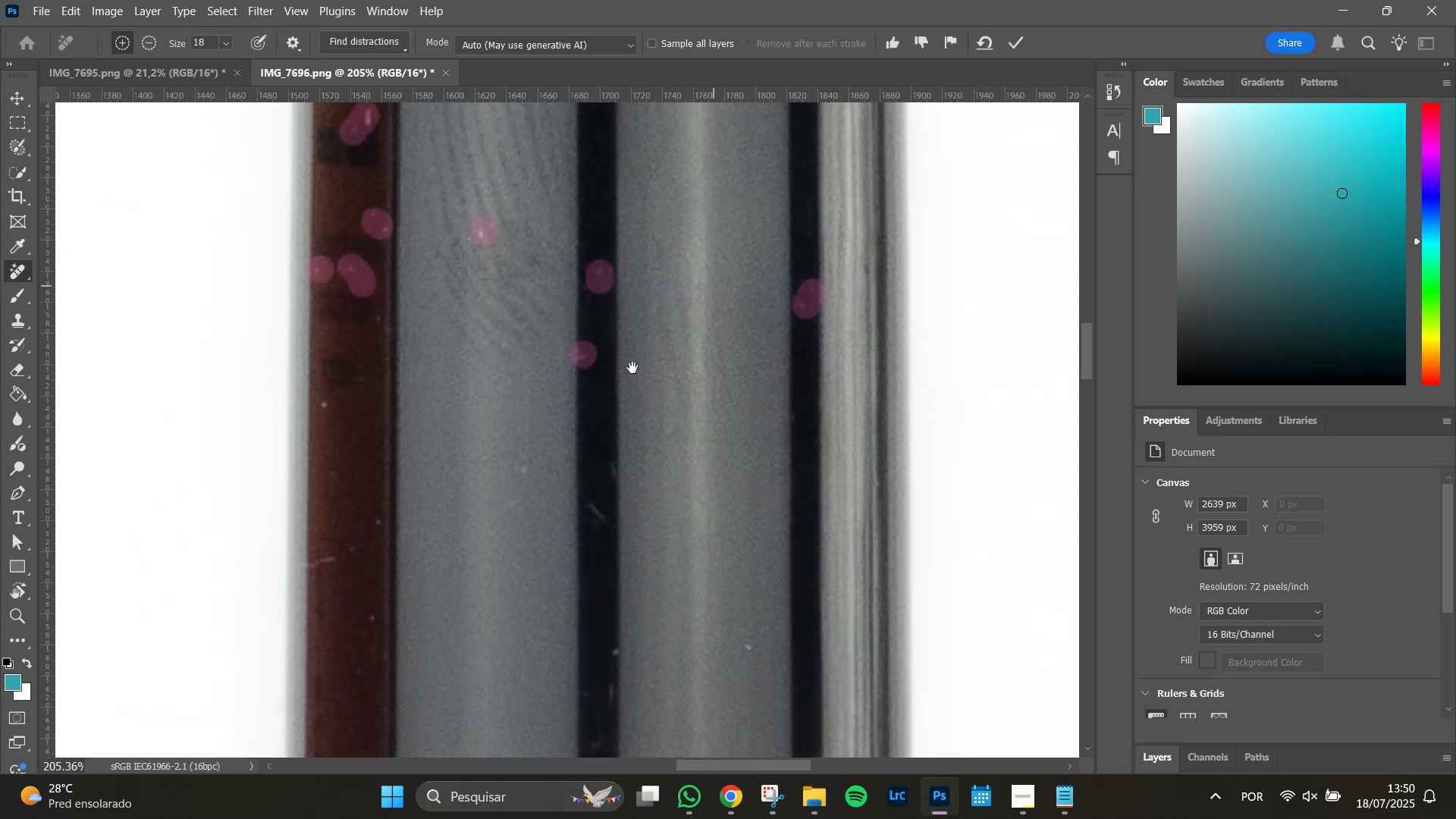 
key(Space)
 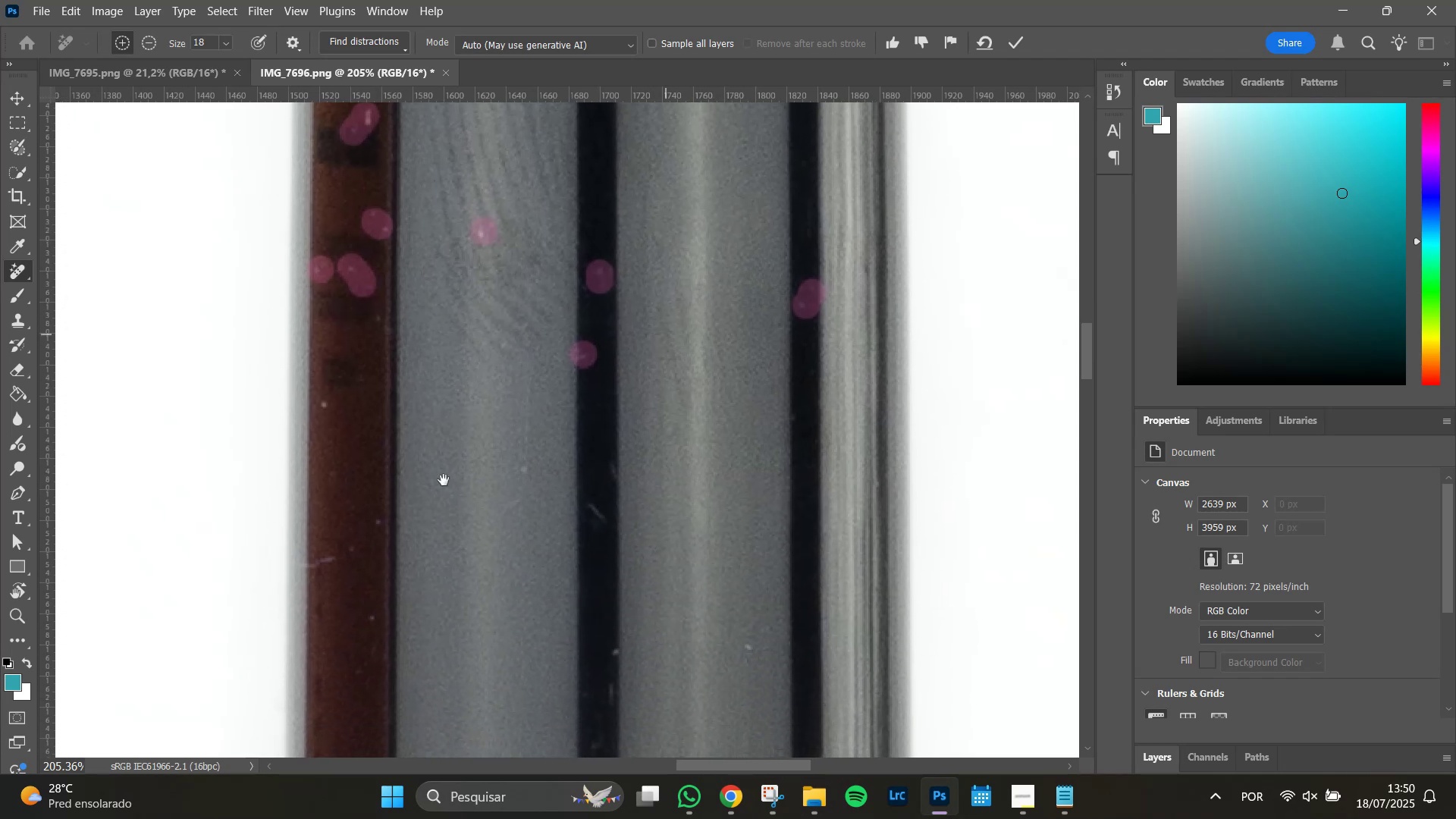 
key(Space)
 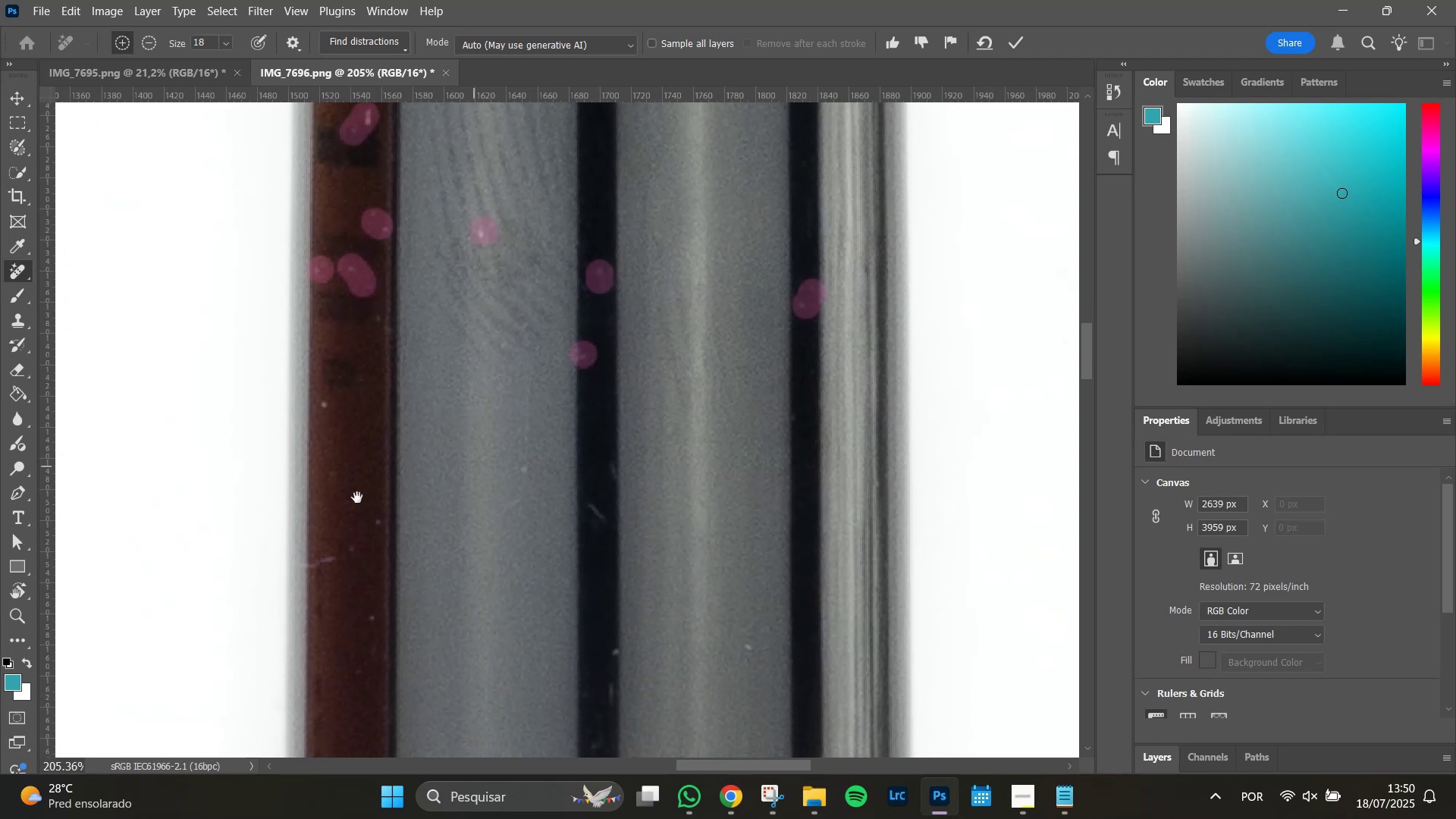 
key(Space)
 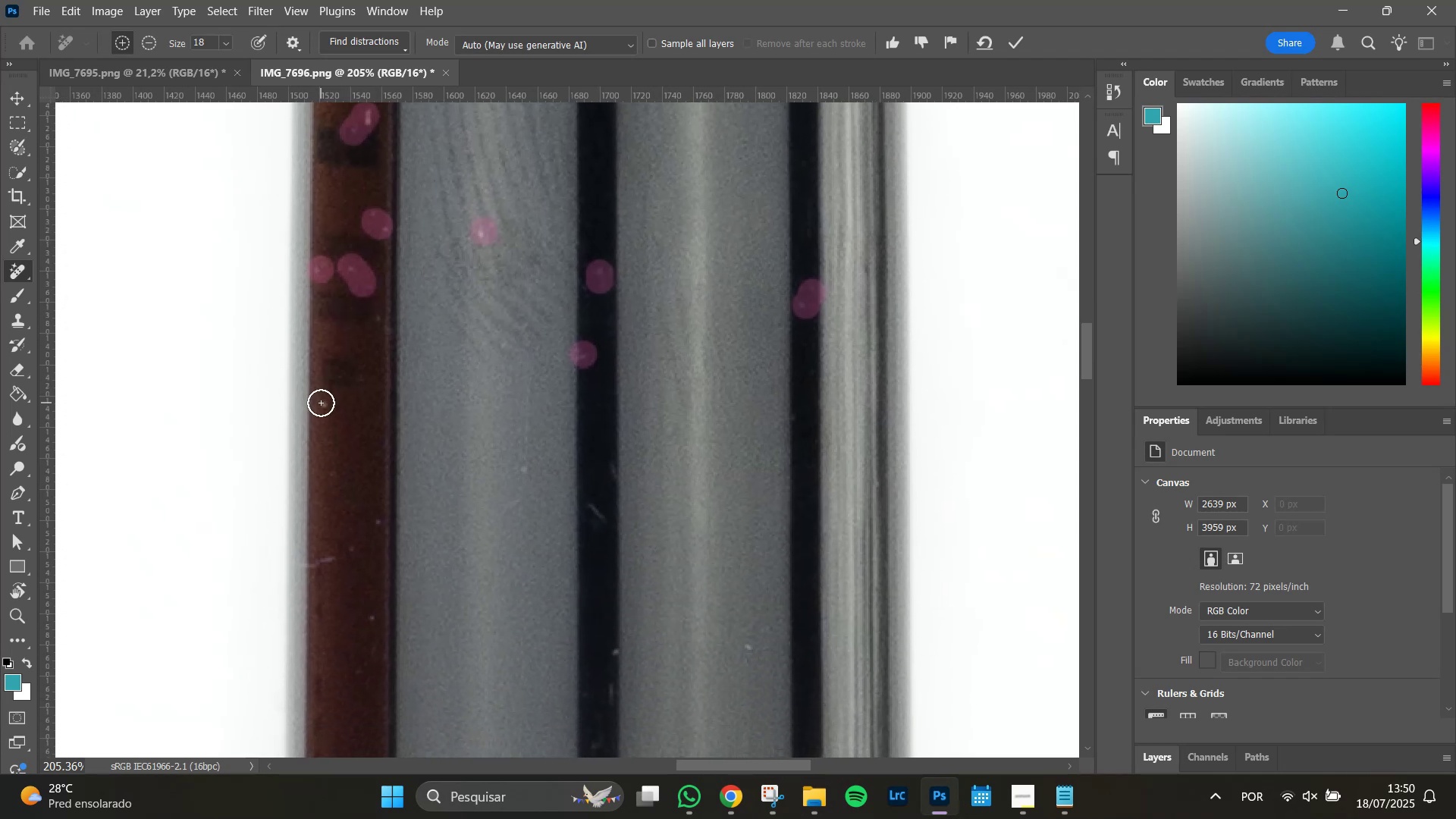 
left_click([322, 403])
 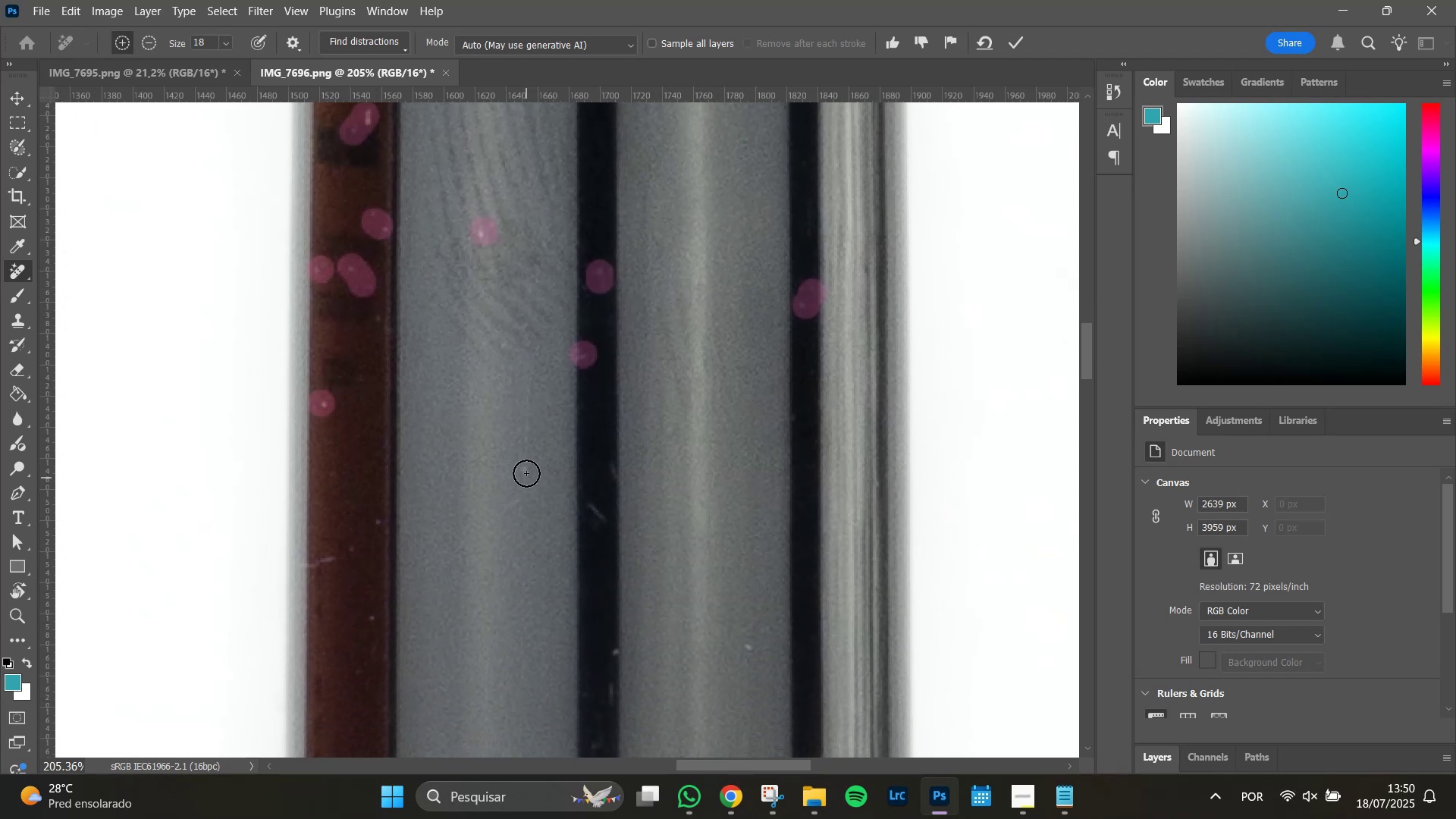 
left_click([526, 472])
 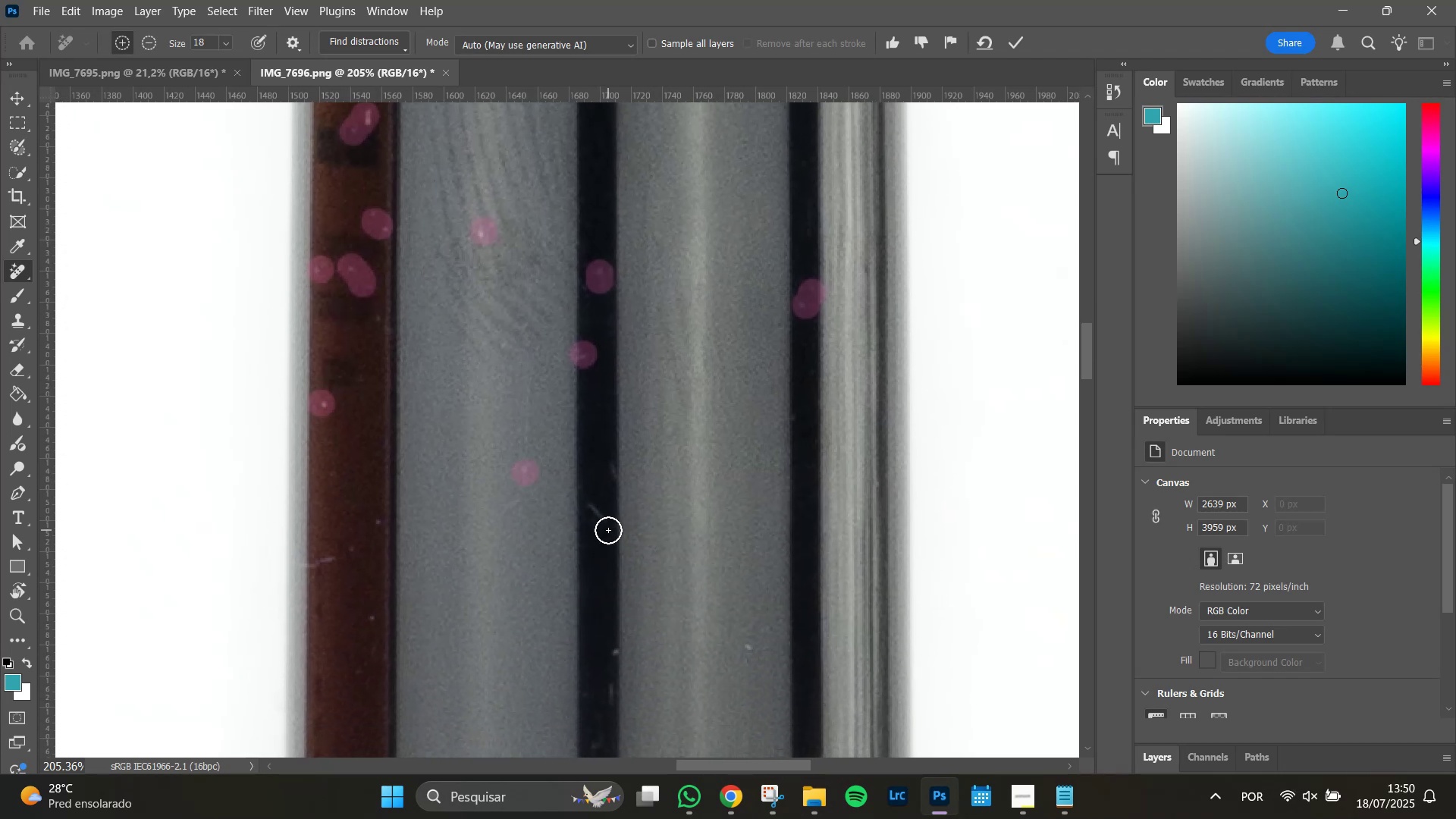 
left_click_drag(start_coordinate=[606, 528], to_coordinate=[596, 507])
 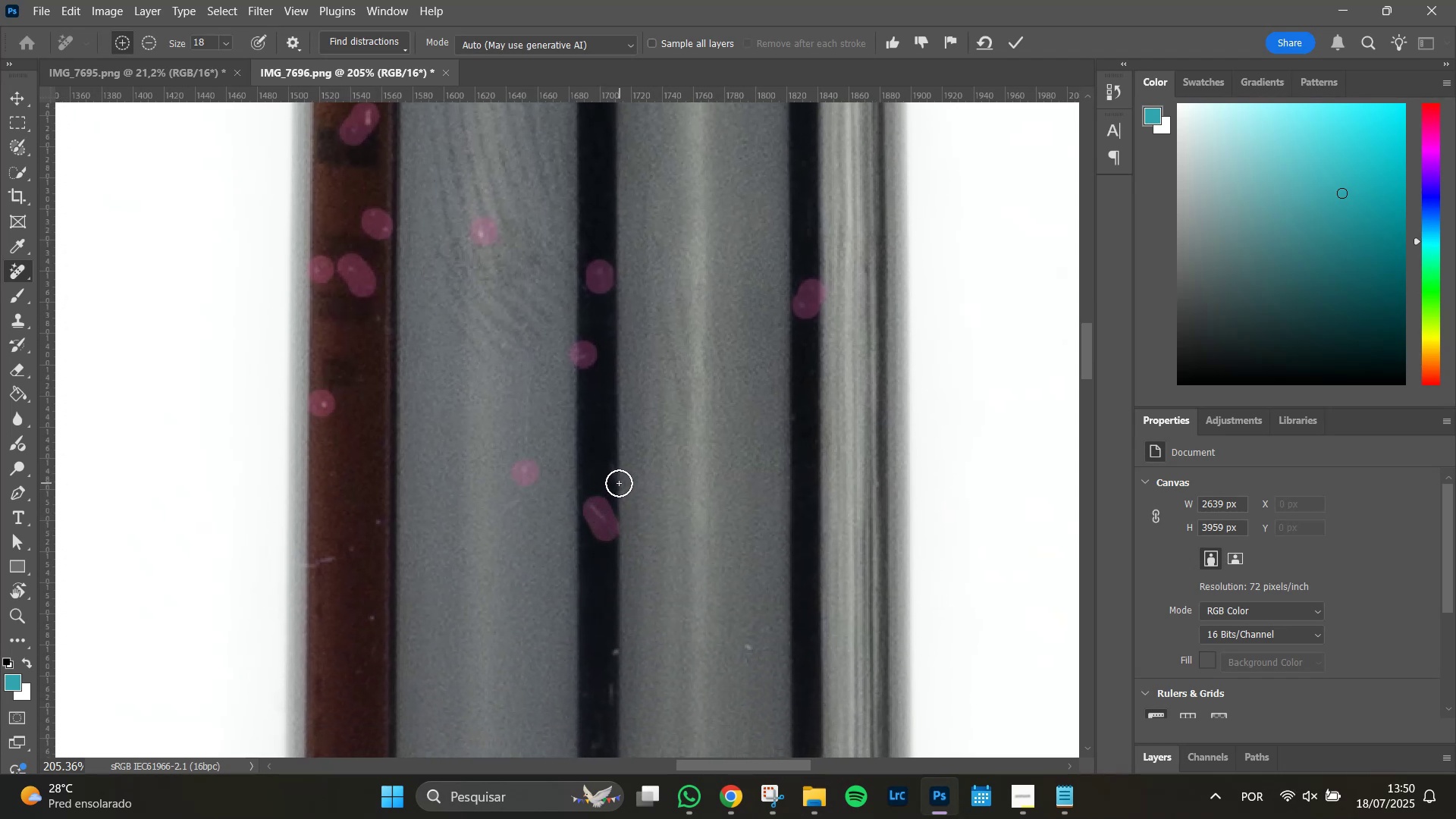 
left_click_drag(start_coordinate=[617, 482], to_coordinate=[612, 465])
 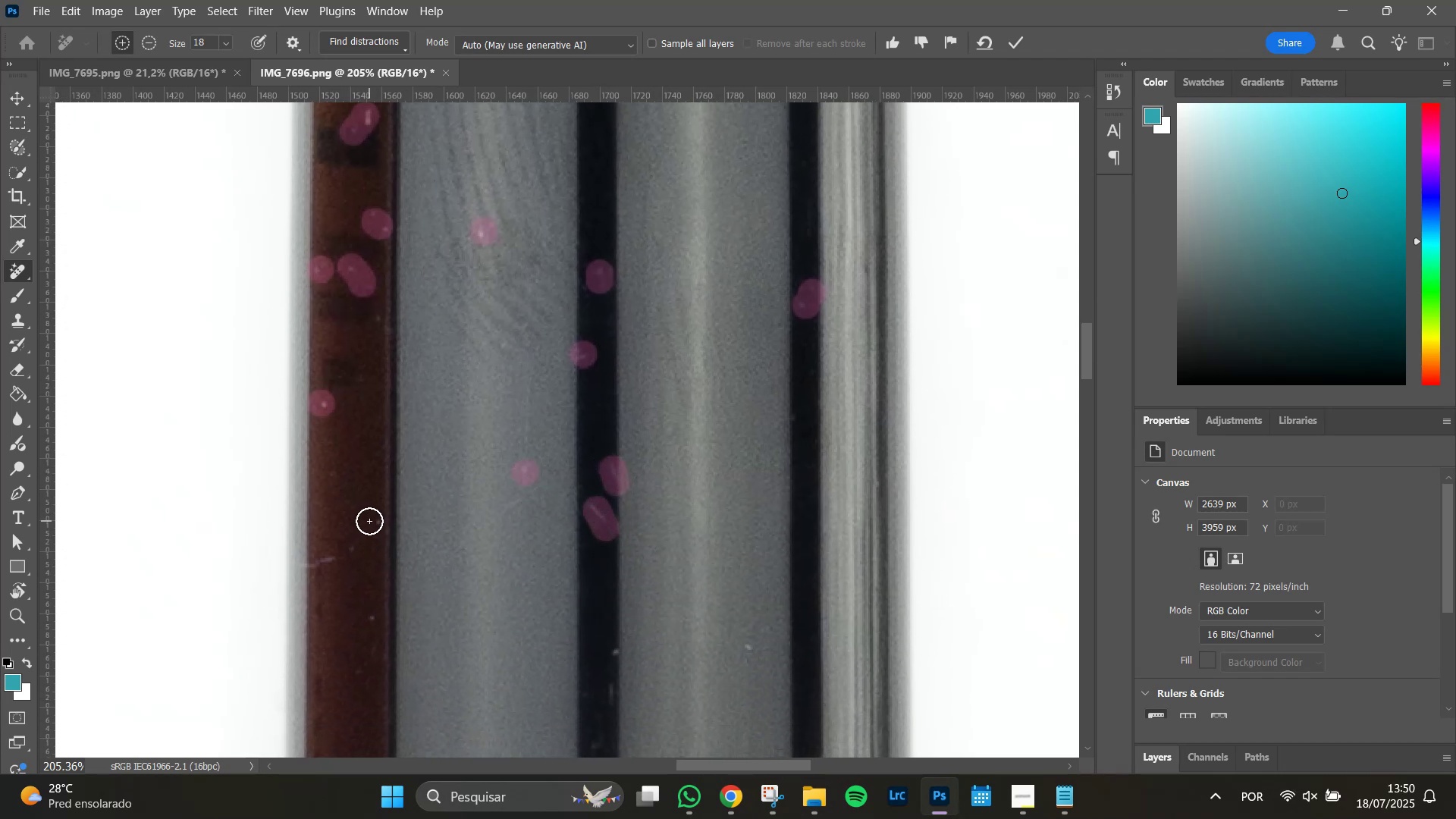 
left_click([373, 522])
 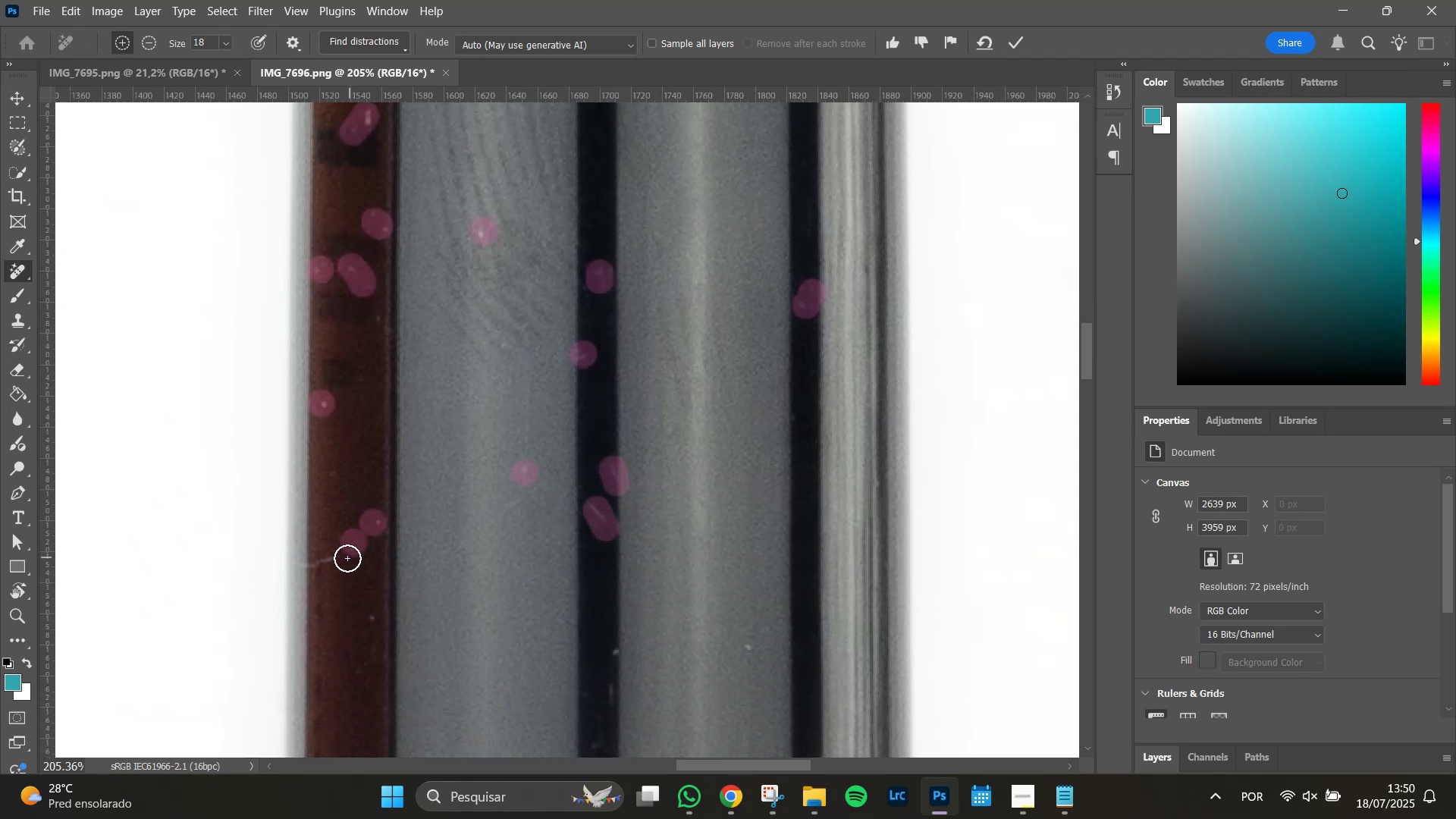 
left_click_drag(start_coordinate=[337, 554], to_coordinate=[312, 565])
 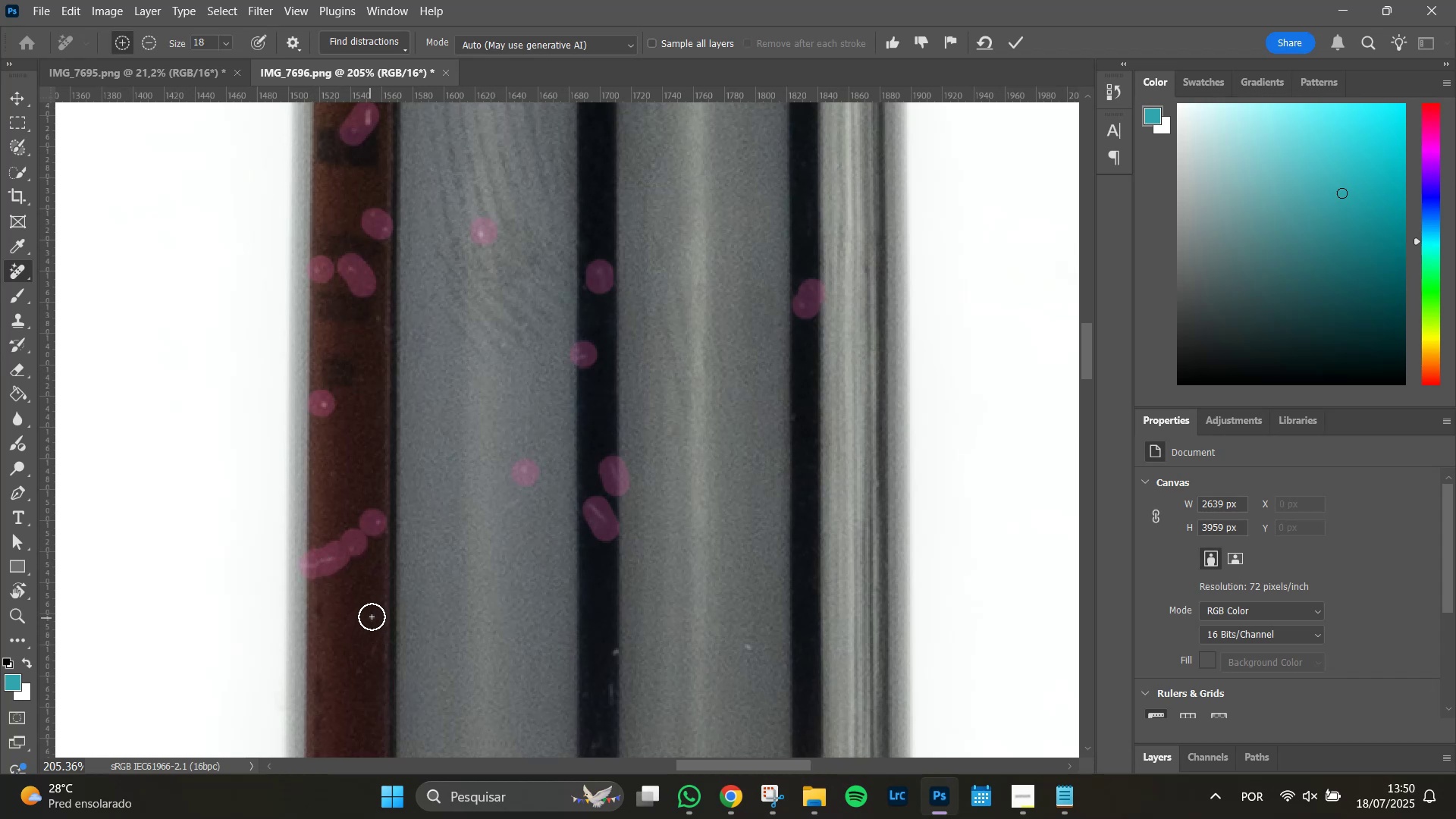 
left_click_drag(start_coordinate=[373, 615], to_coordinate=[367, 622])
 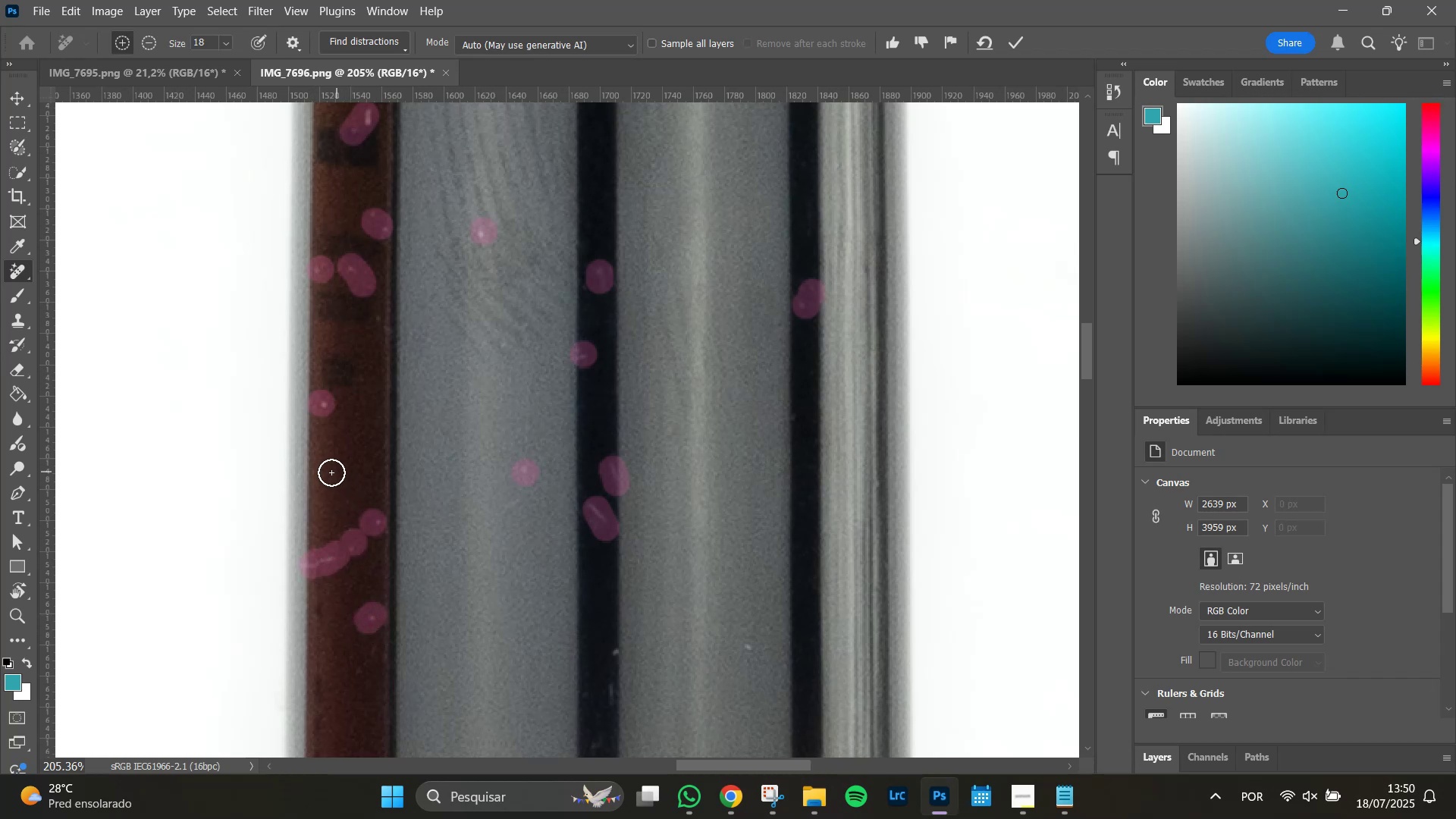 
left_click([331, 472])
 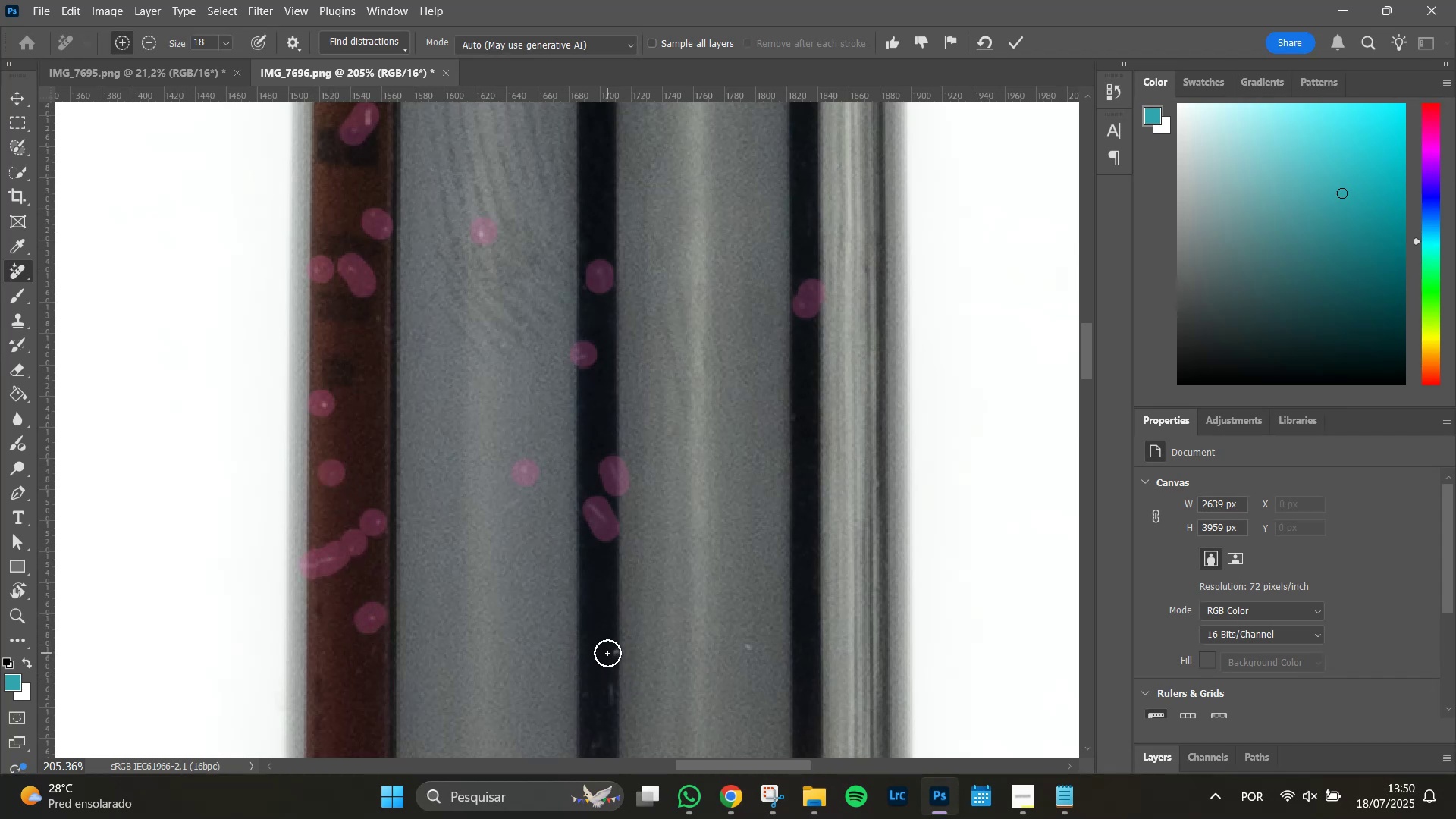 
left_click([611, 652])
 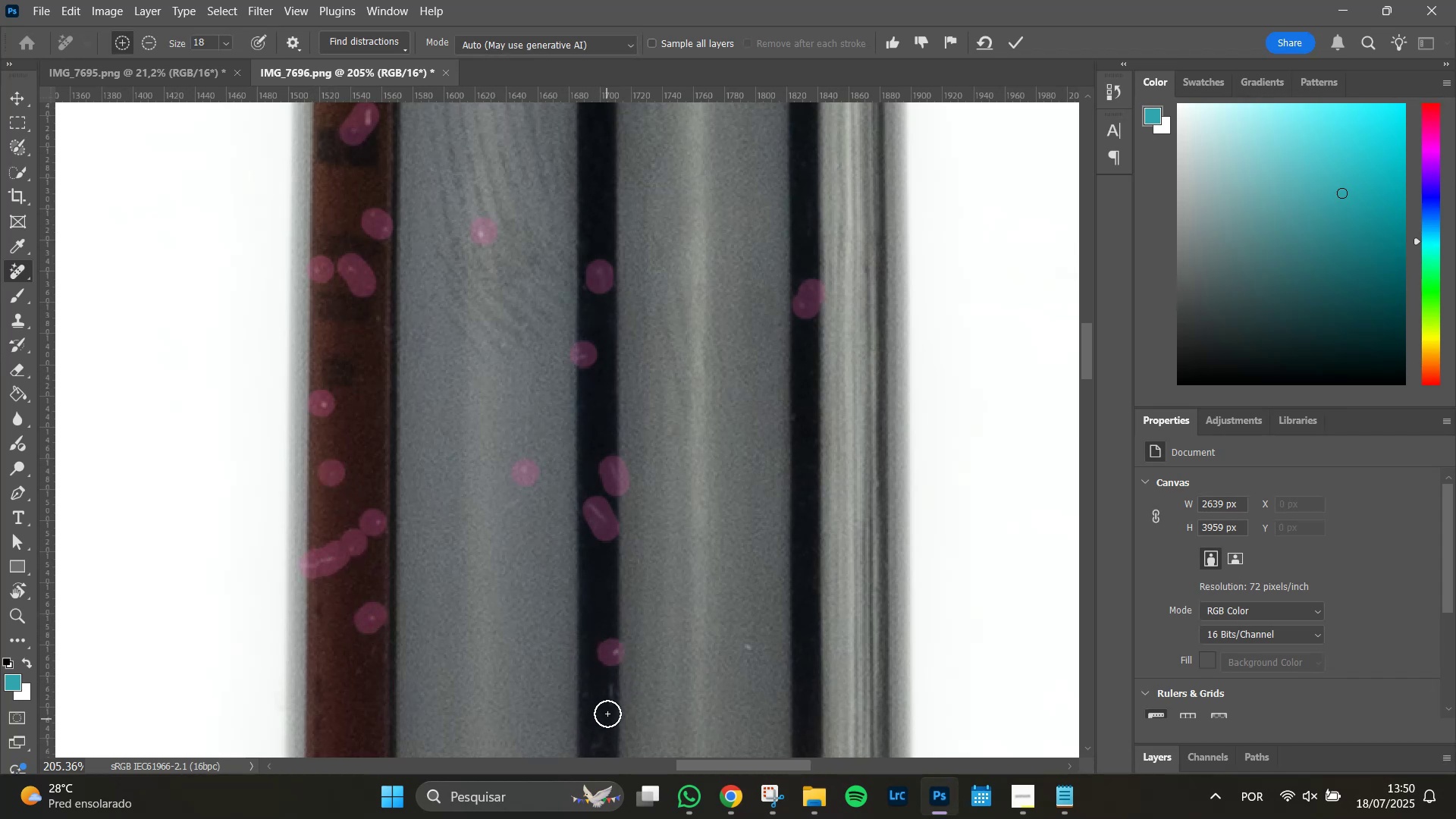 
left_click_drag(start_coordinate=[608, 710], to_coordinate=[606, 691])
 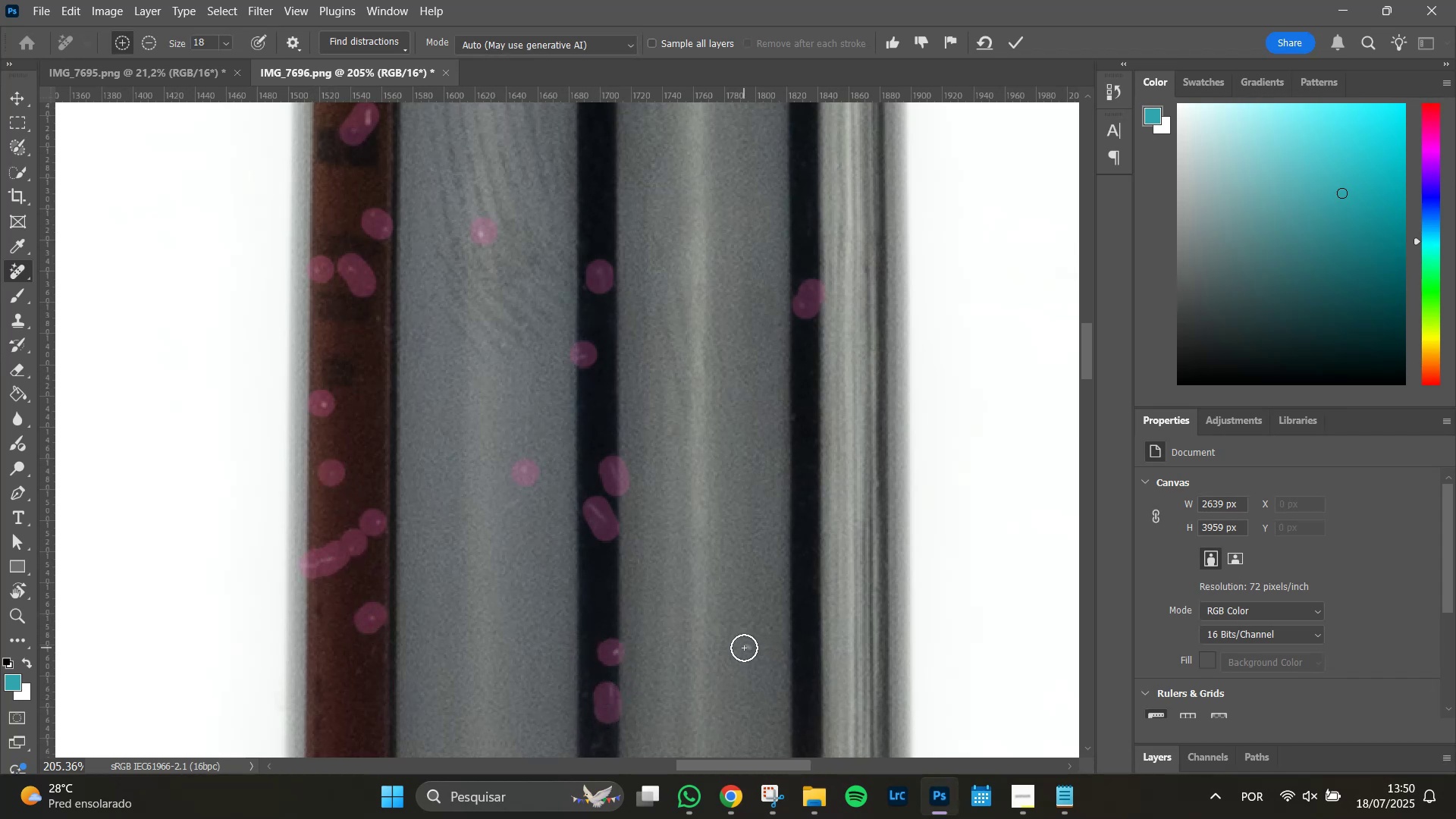 
left_click([748, 648])
 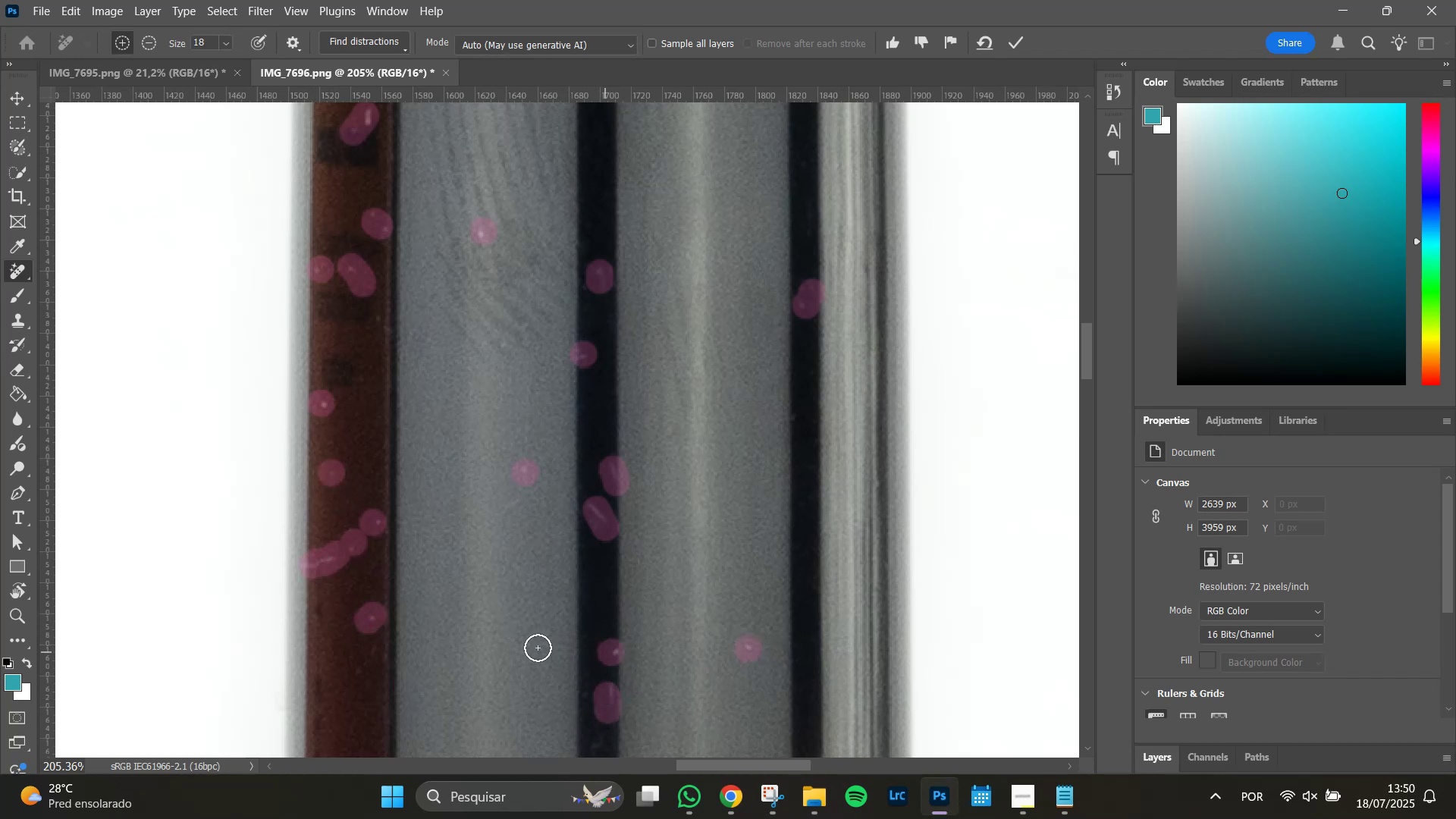 
hold_key(key=Space, duration=1.14)
 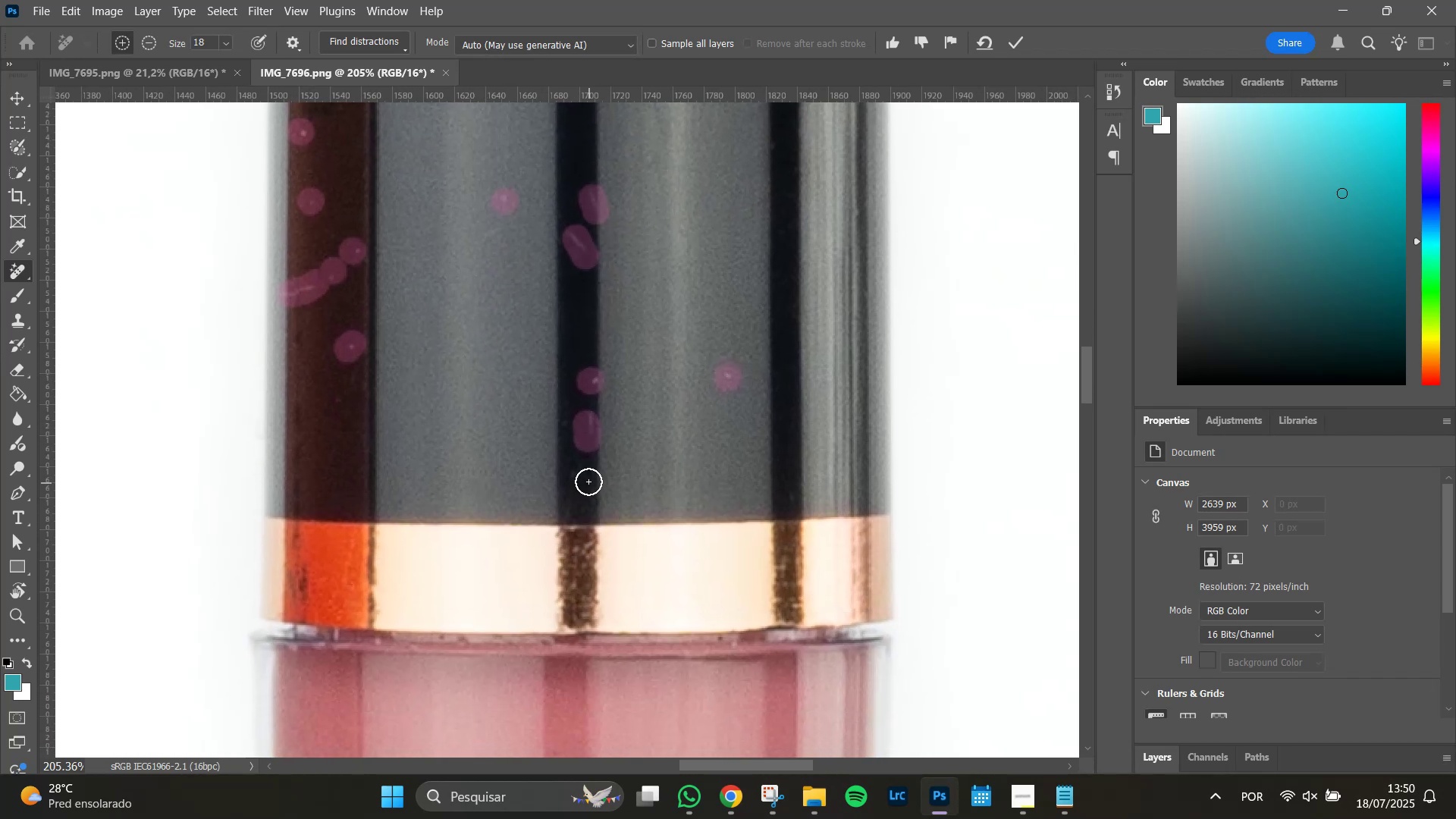 
left_click_drag(start_coordinate=[508, 648], to_coordinate=[488, 377])
 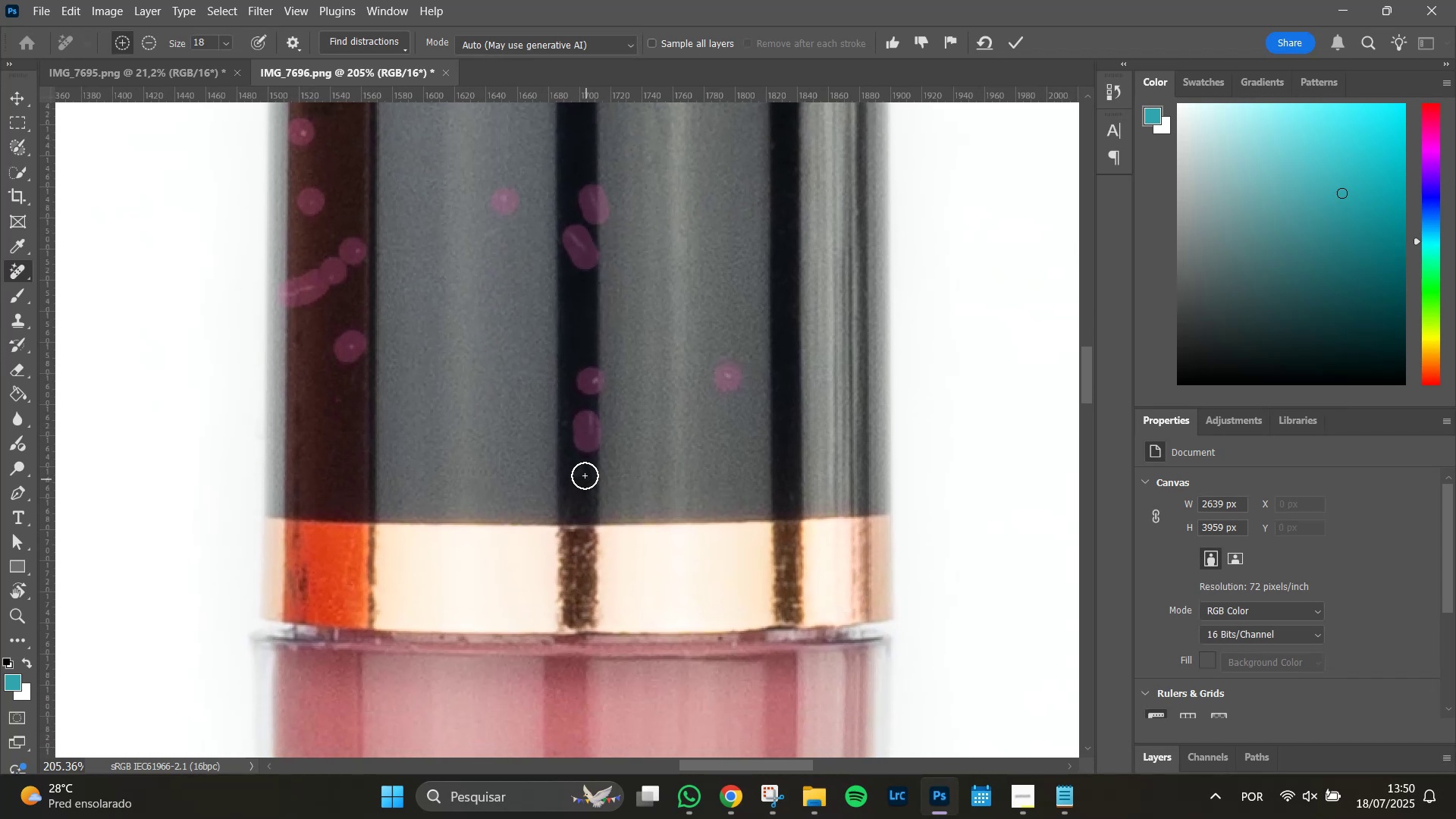 
left_click_drag(start_coordinate=[579, 472], to_coordinate=[576, 513])
 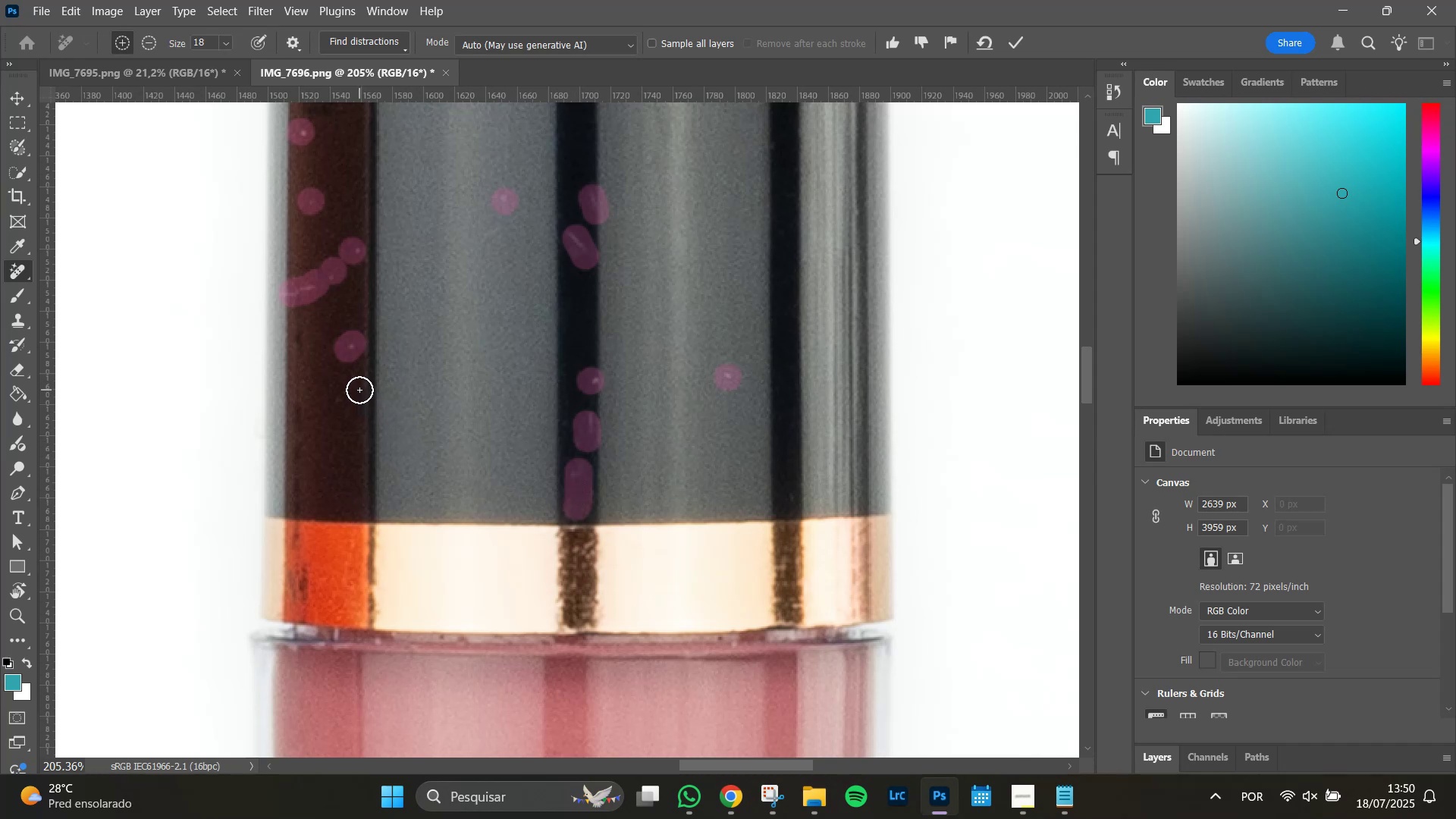 
double_click([337, 404])
 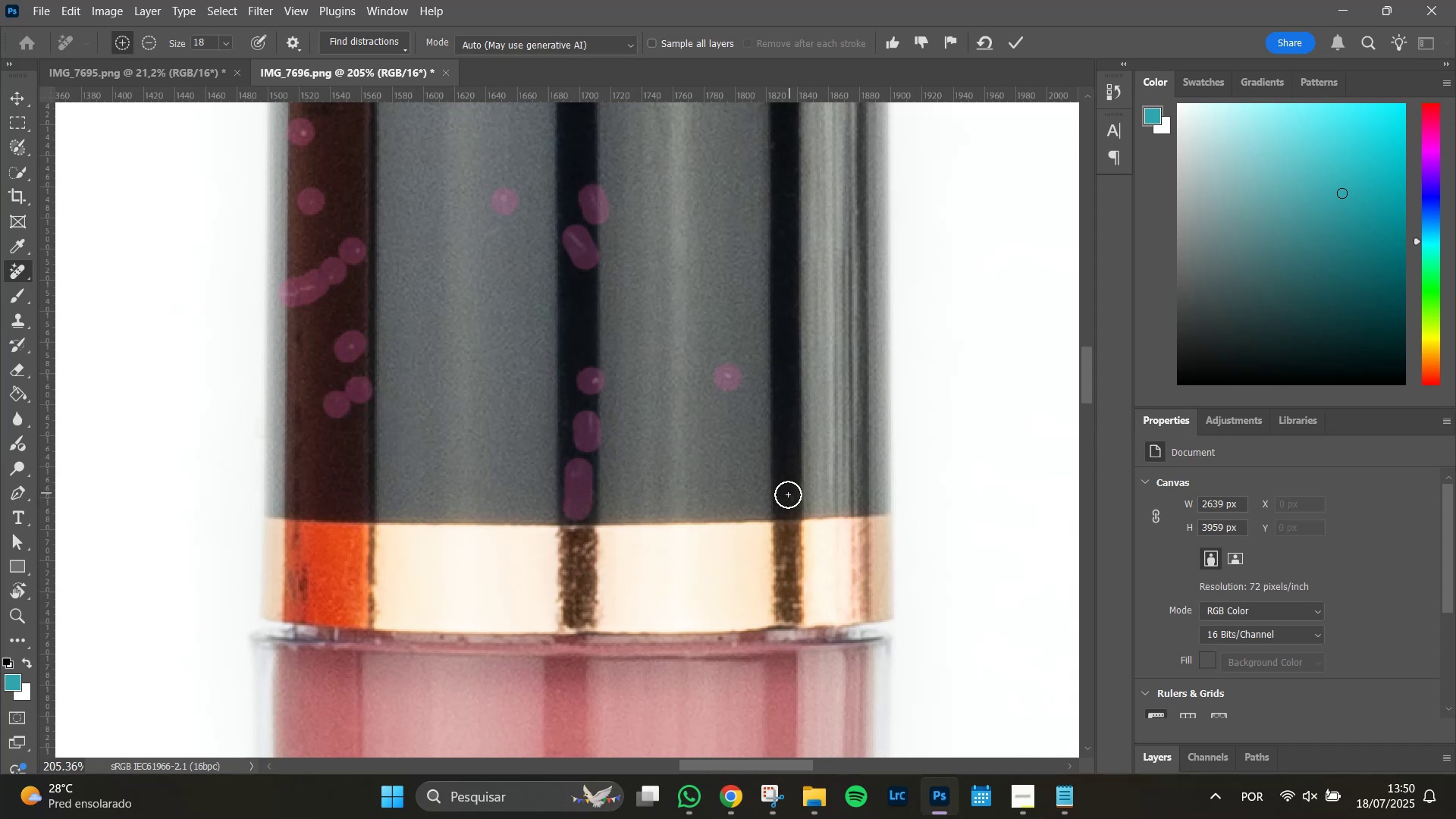 
left_click([792, 497])
 